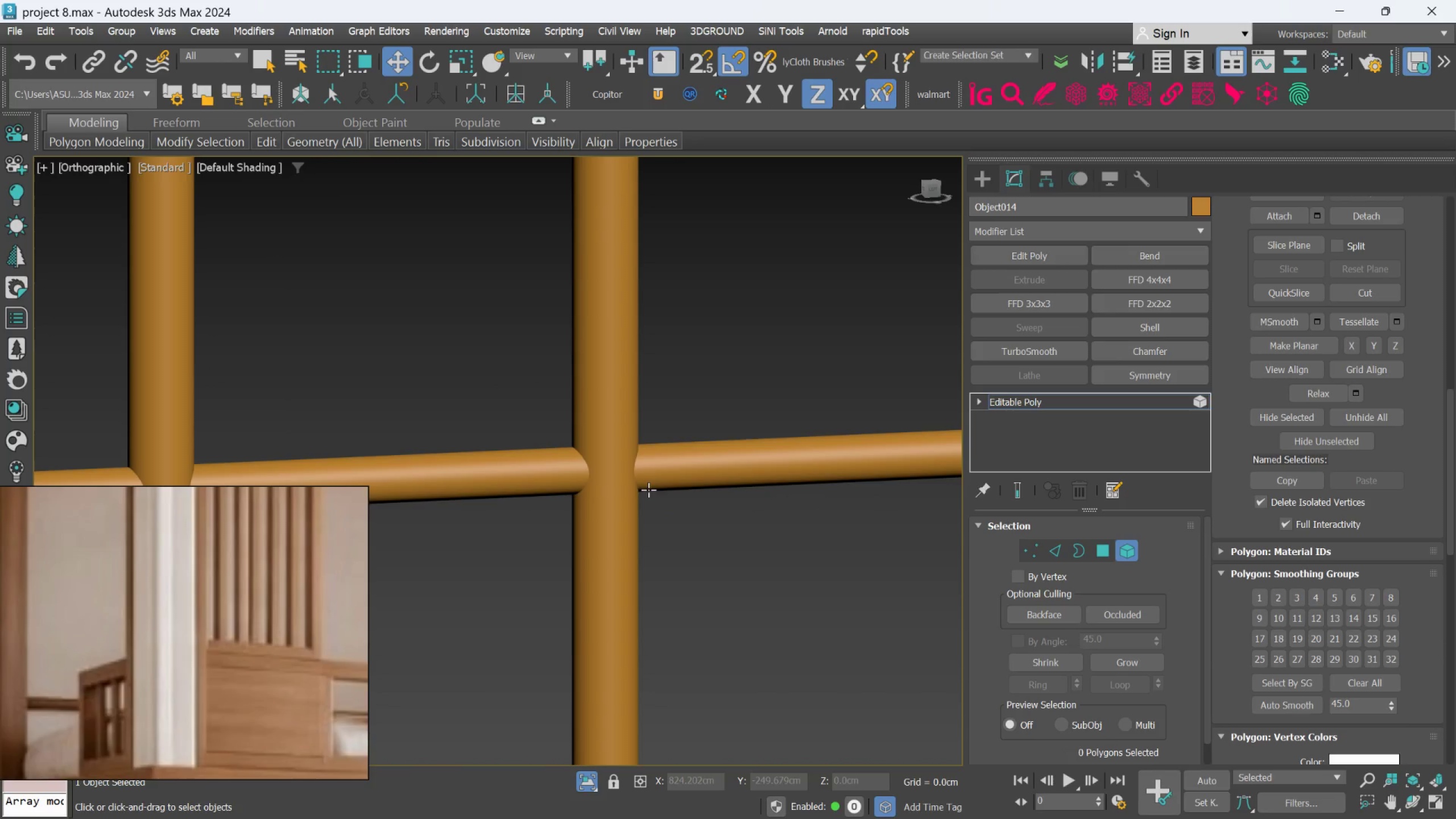 
scroll: coordinate [790, 530], scroll_direction: up, amount: 7.0
 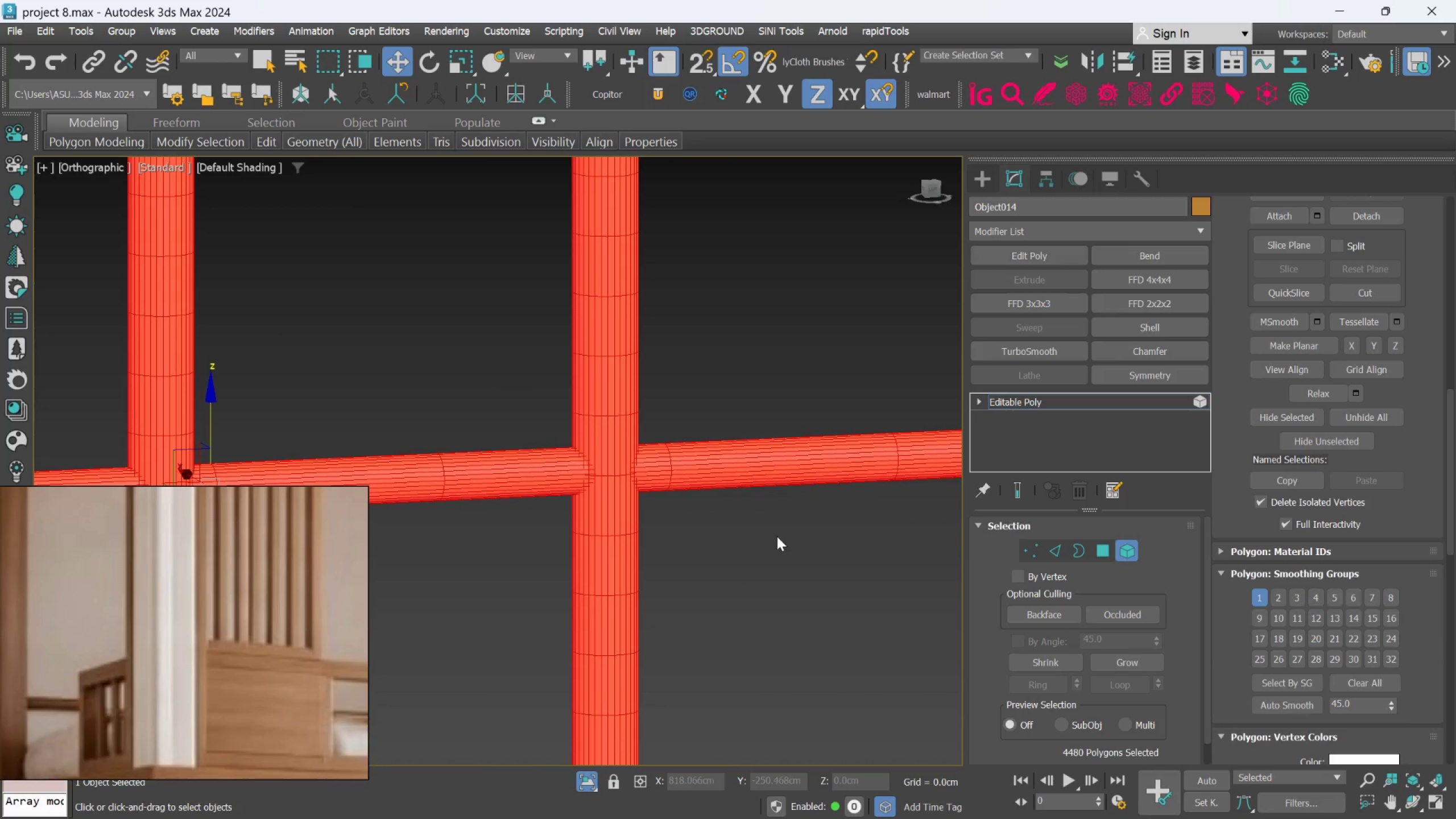 
scroll: coordinate [736, 495], scroll_direction: down, amount: 8.0
 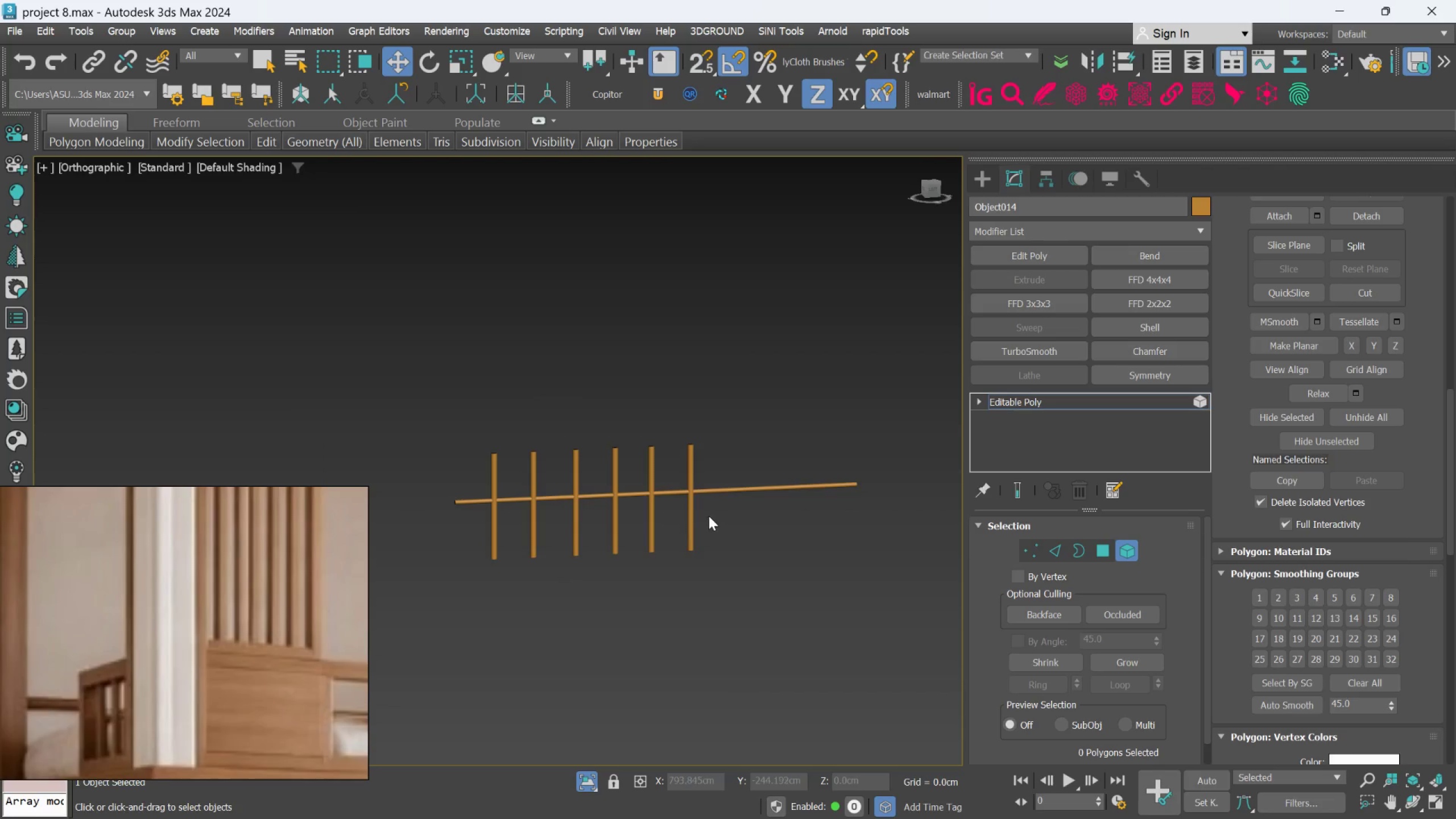 
scroll: coordinate [597, 468], scroll_direction: up, amount: 5.0
 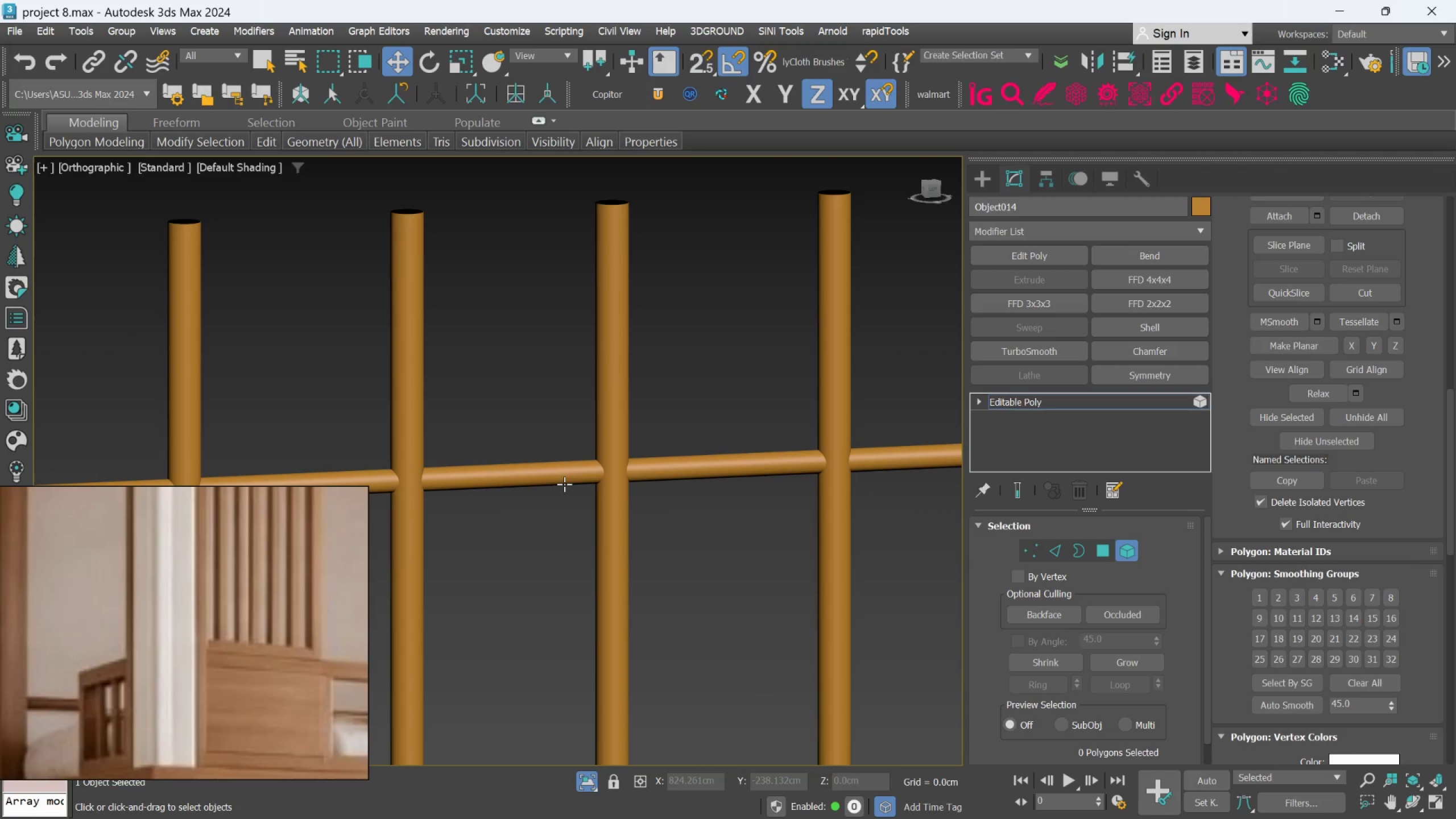 
scroll: coordinate [609, 479], scroll_direction: down, amount: 3.0
 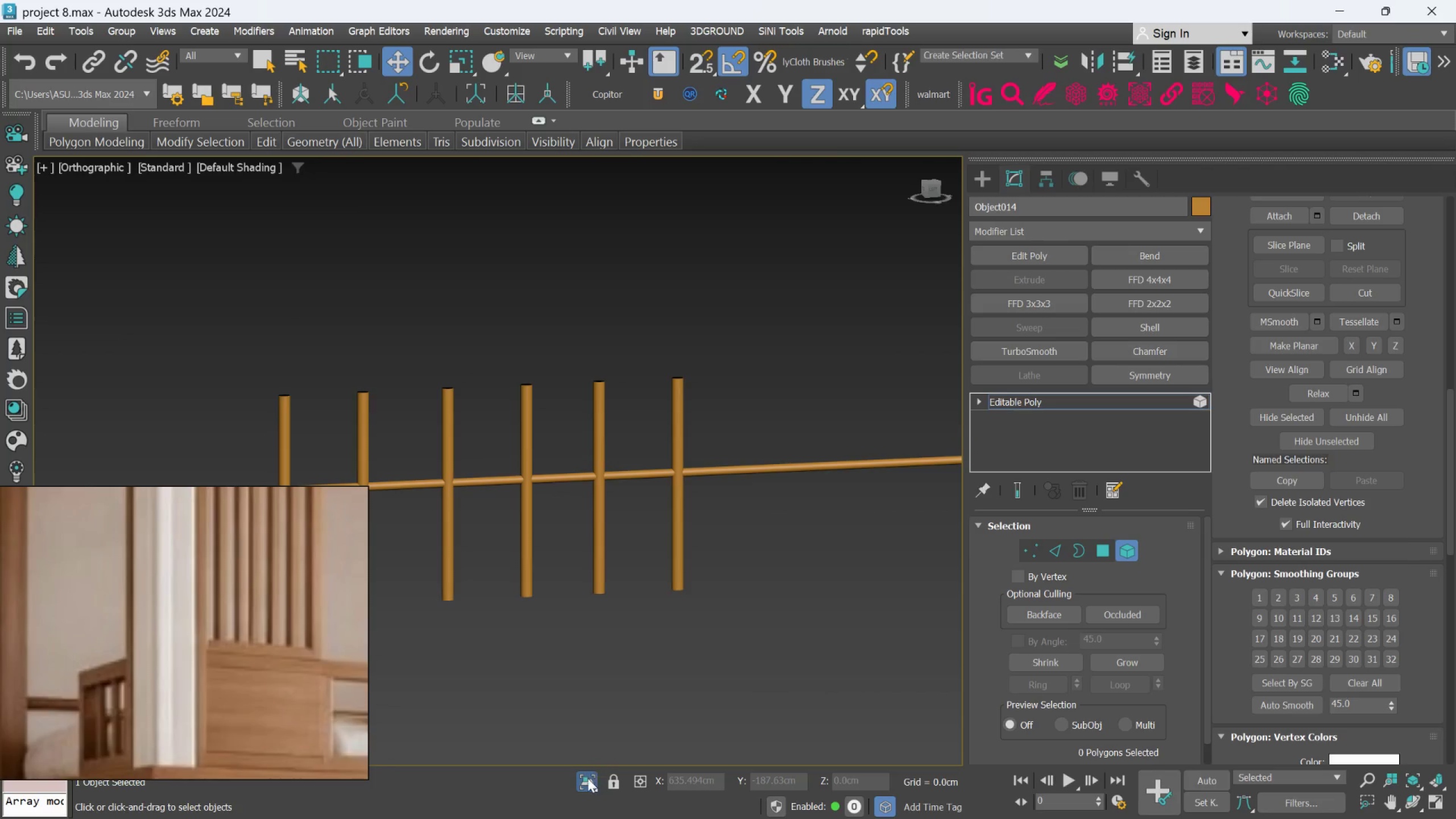 
left_click([584, 781])
 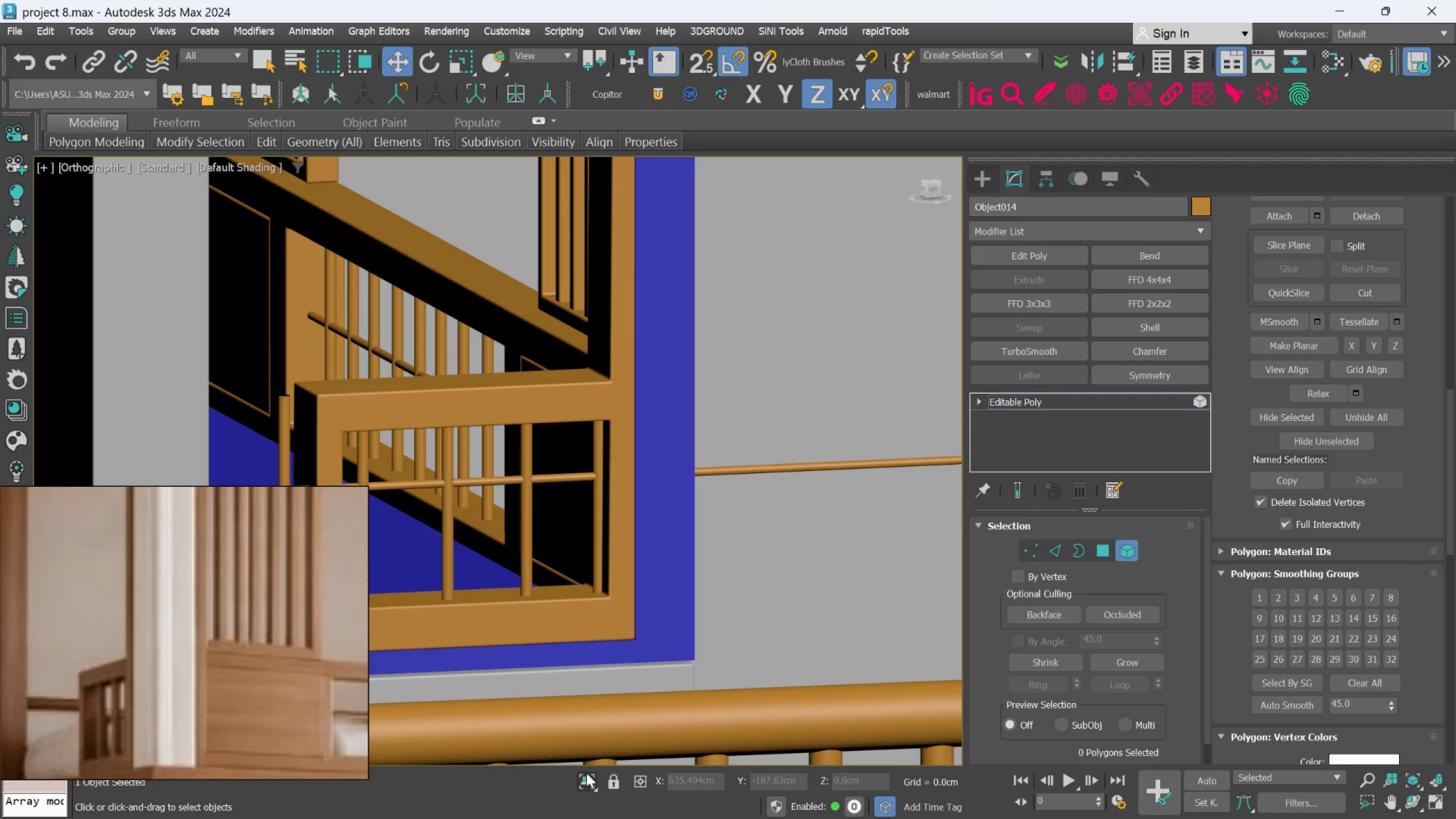 
left_click([582, 774])
 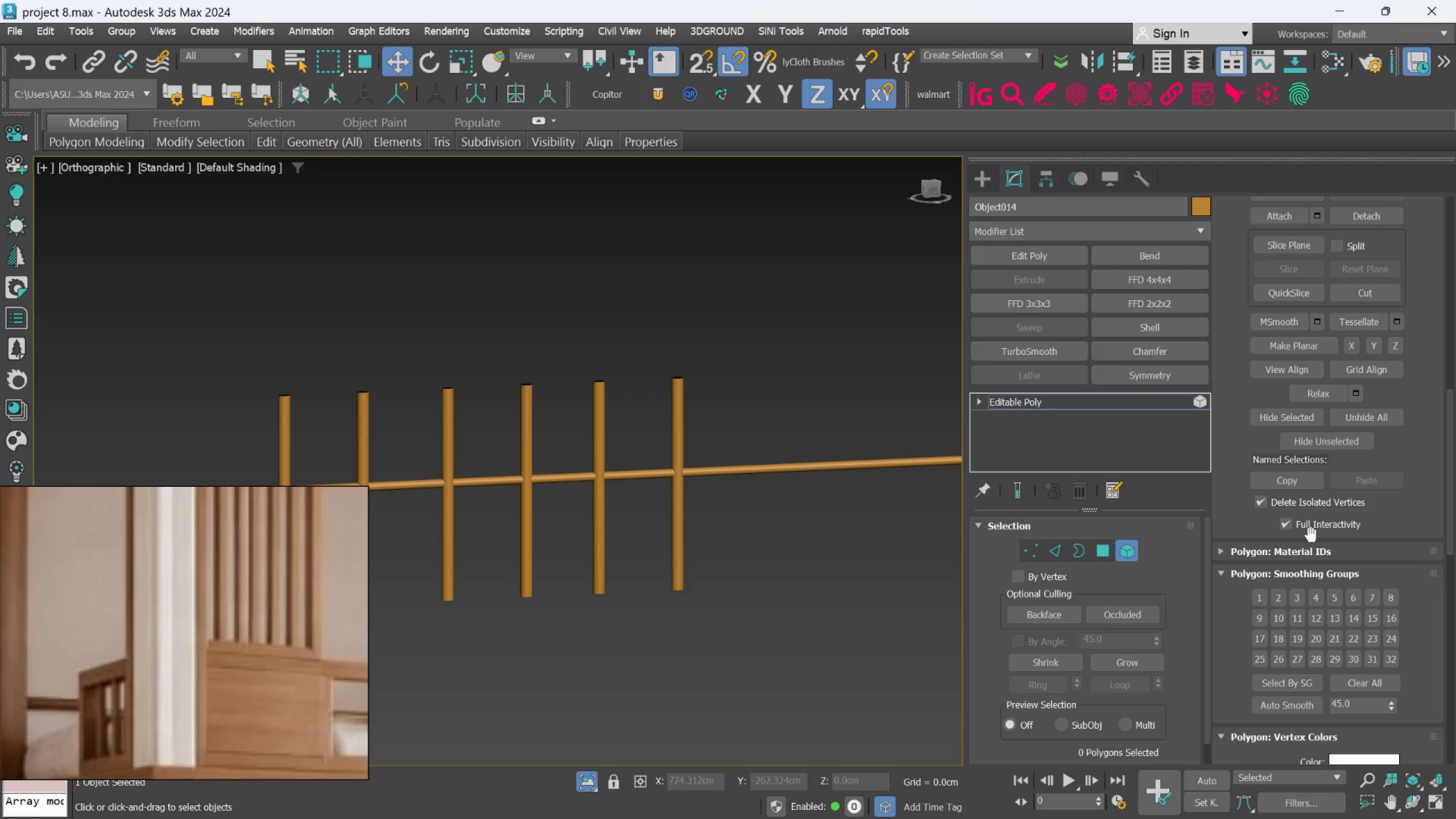 
wait(6.18)
 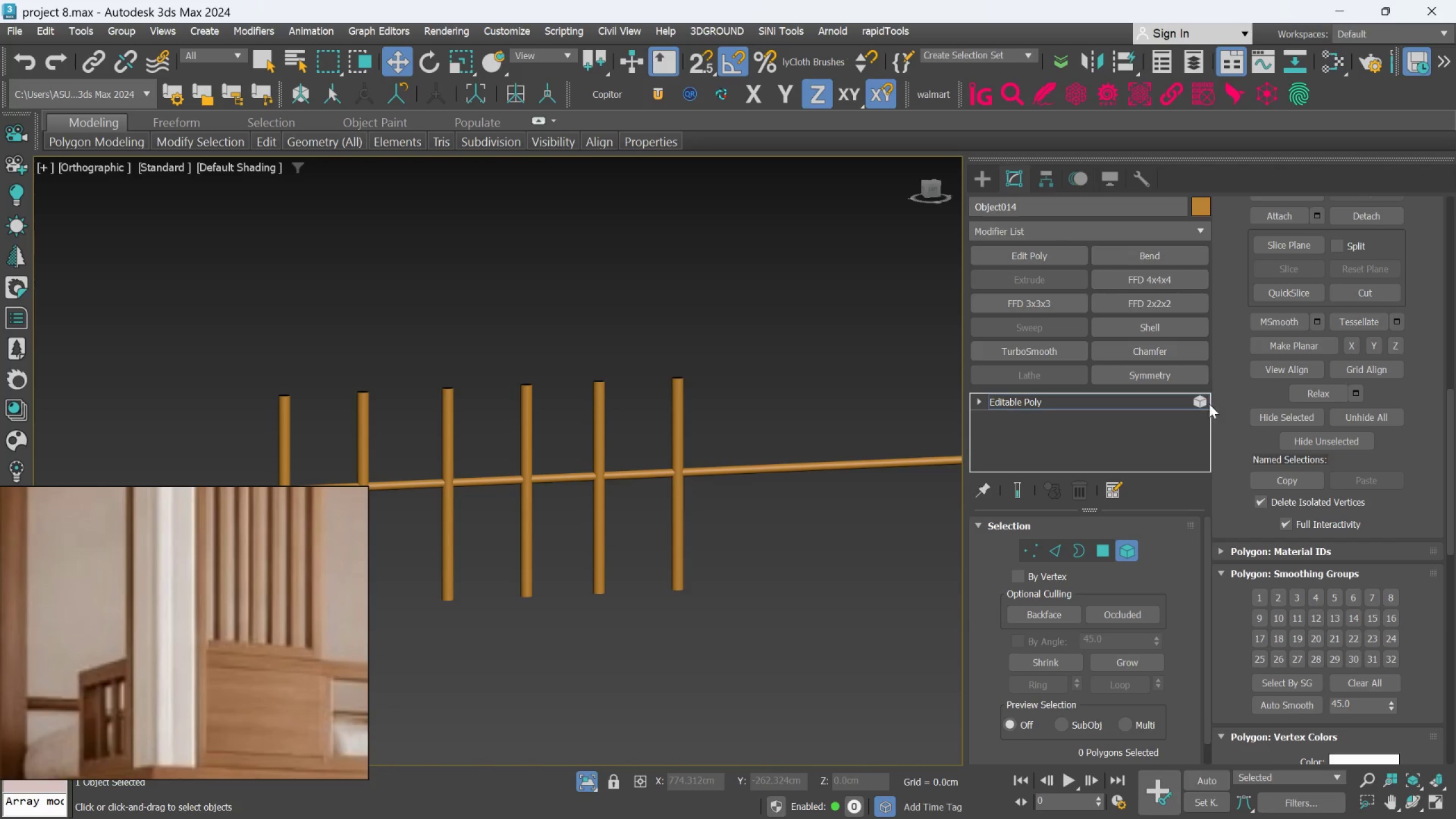 
scroll: coordinate [1325, 384], scroll_direction: up, amount: 7.0
 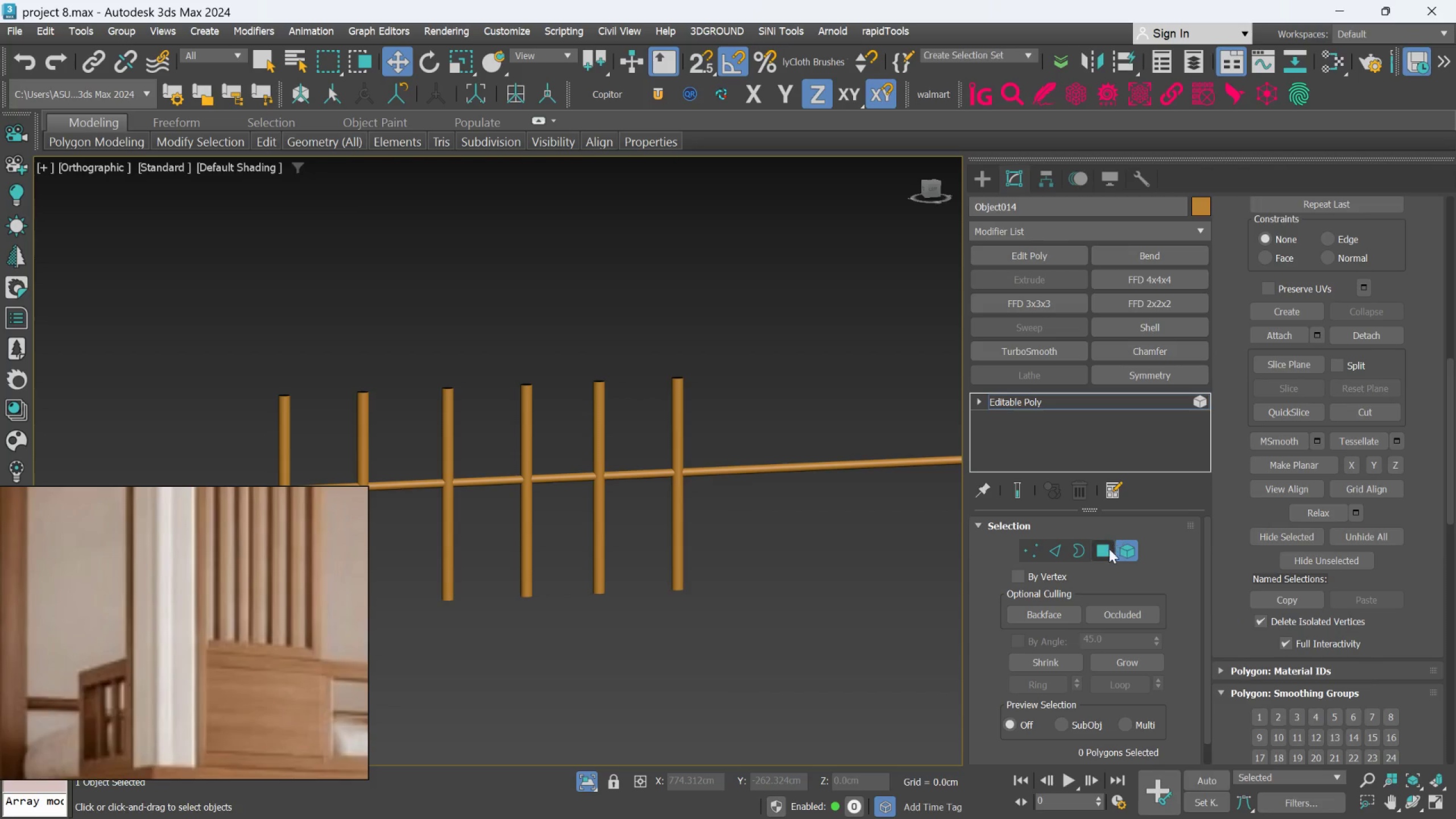 
left_click([1108, 549])
 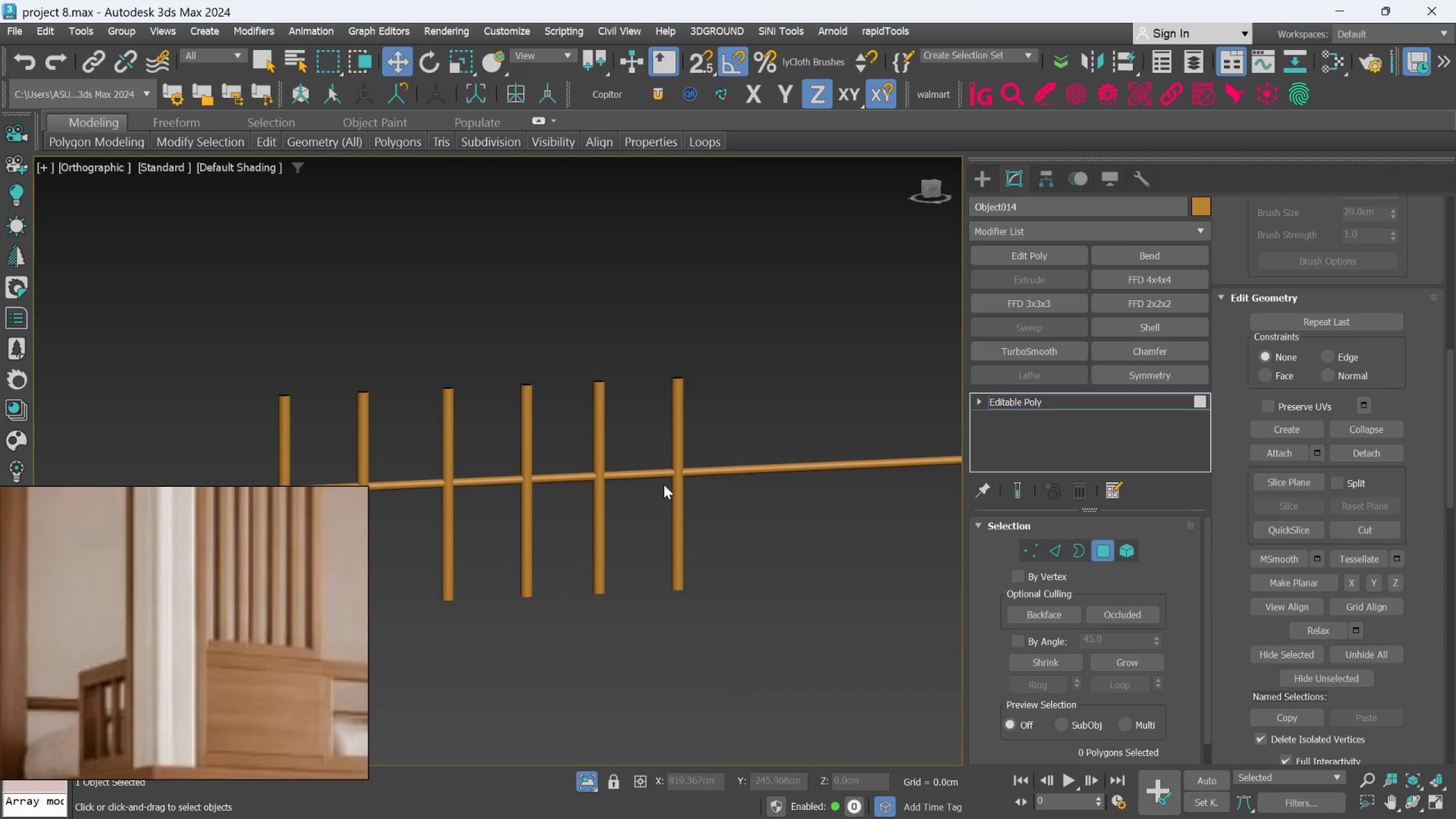 
scroll: coordinate [705, 481], scroll_direction: up, amount: 6.0
 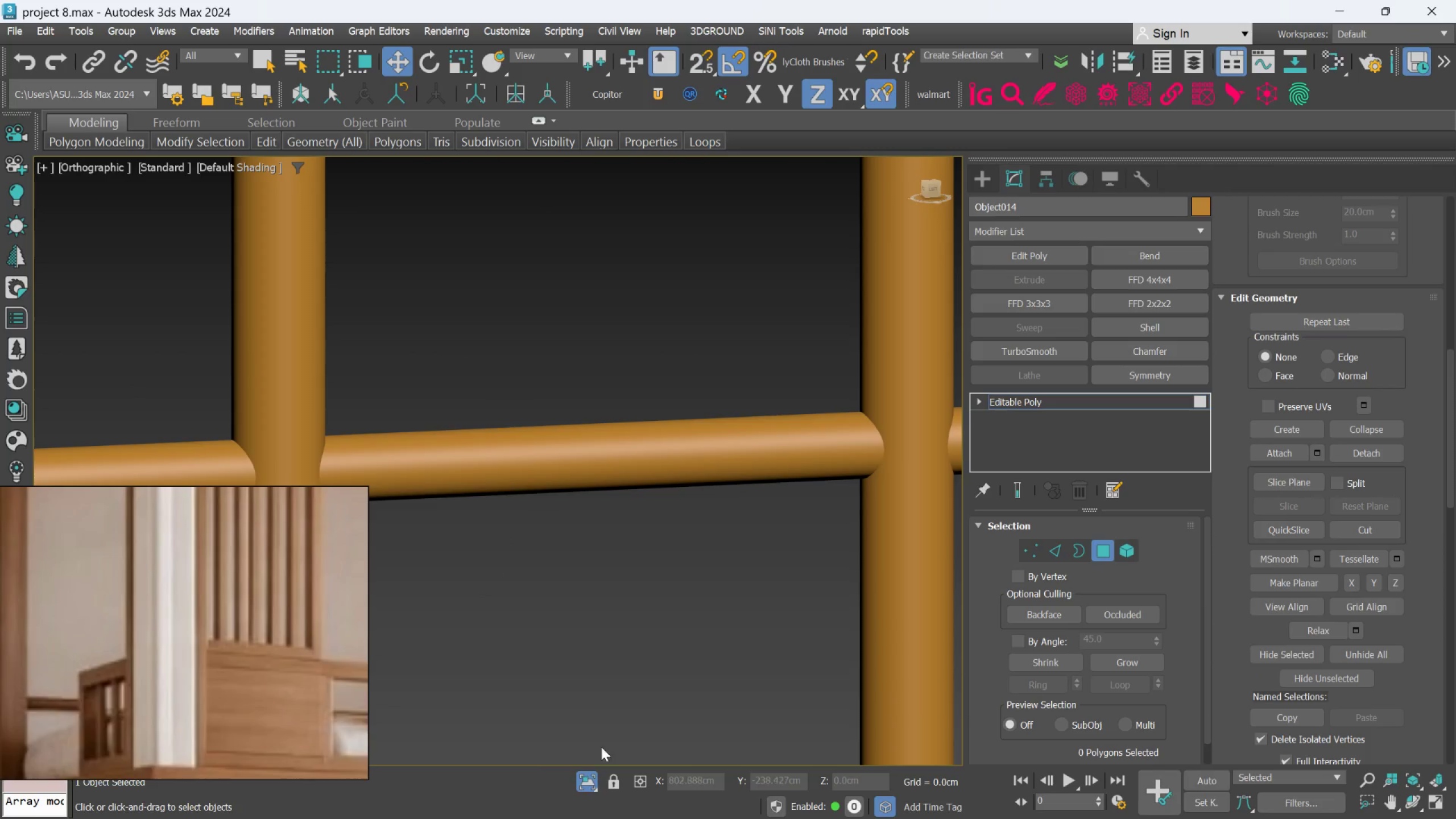 
left_click([588, 787])
 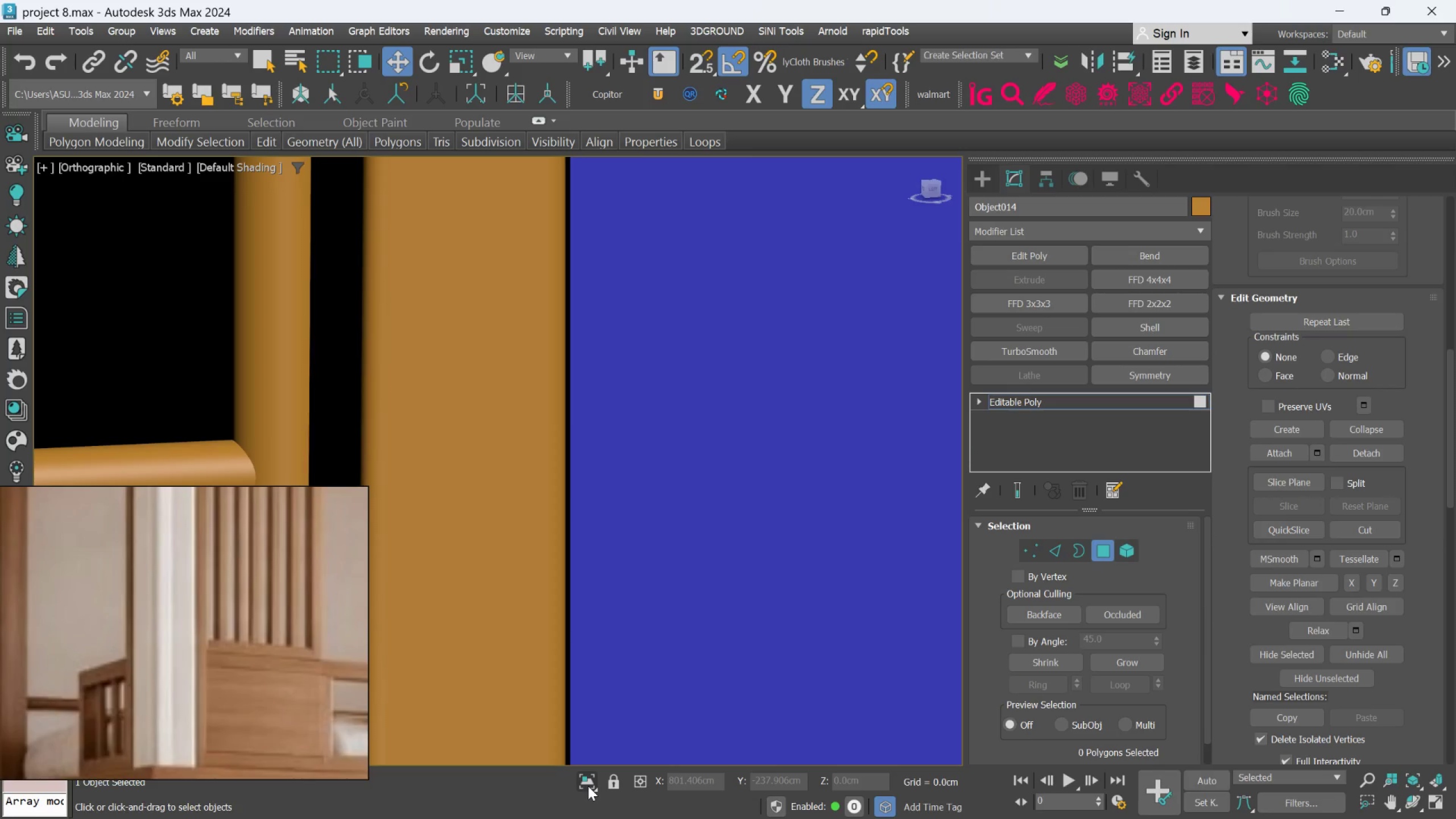 
left_click([588, 786])
 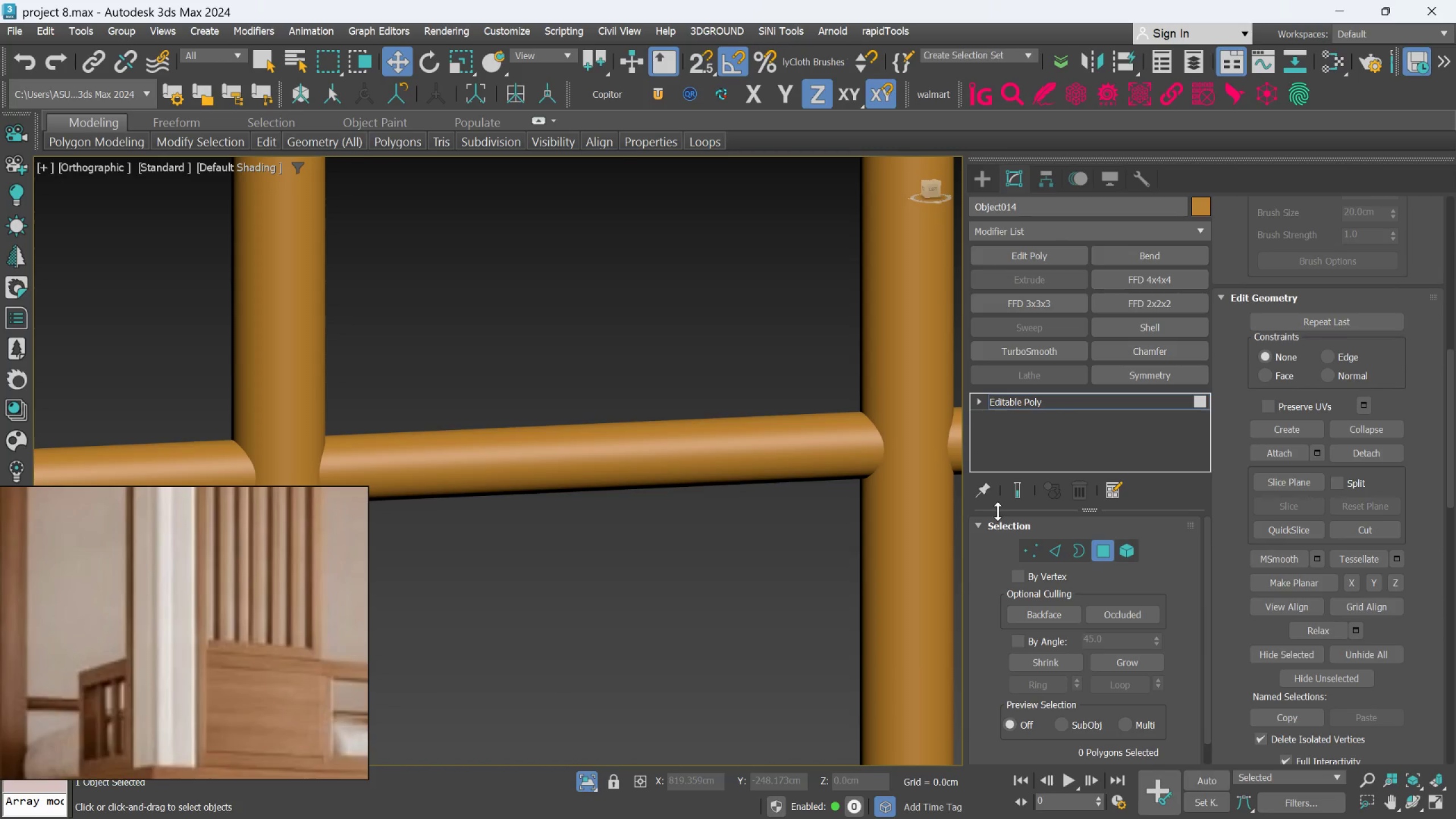 
key(F4)
 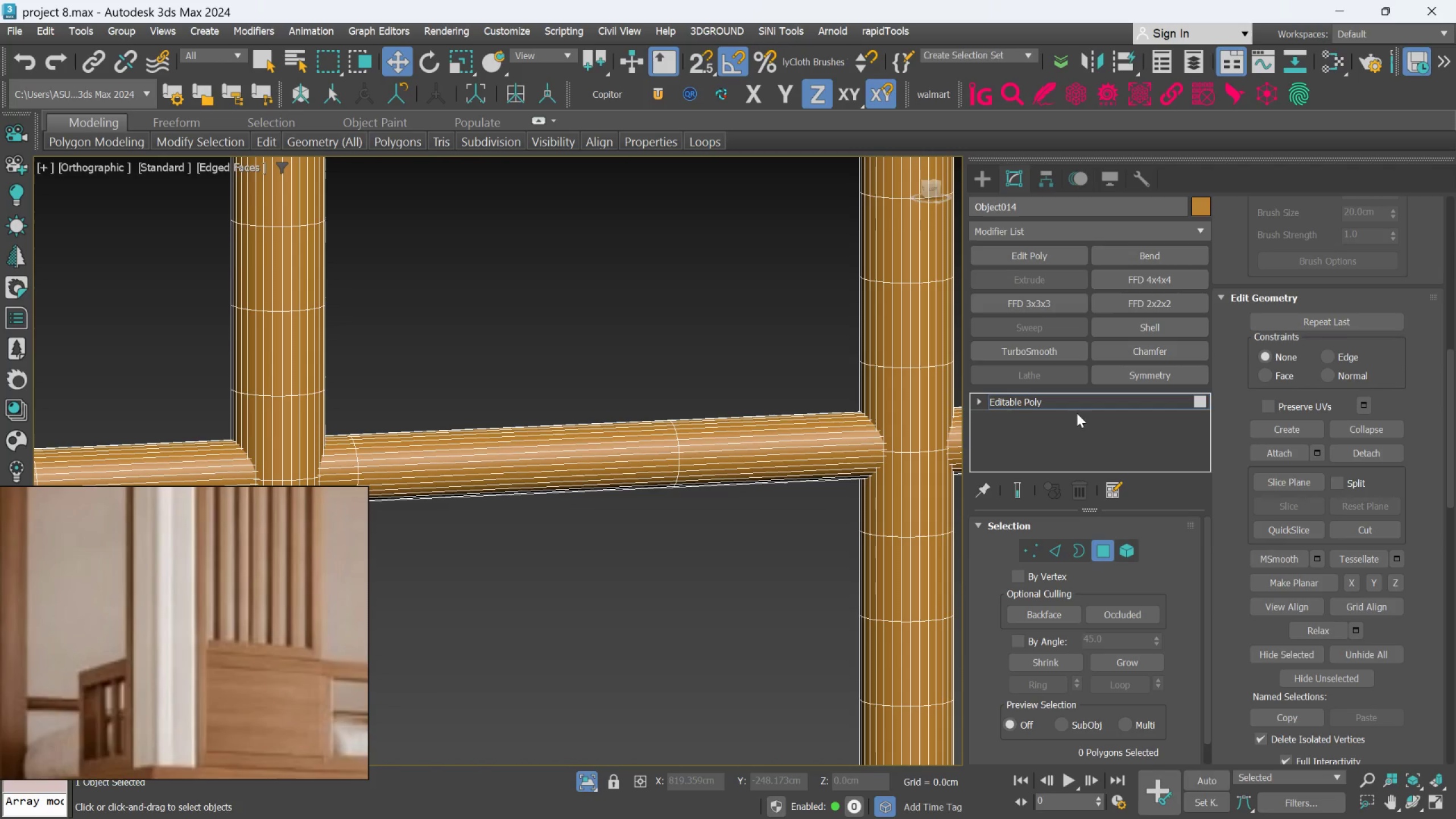 
scroll: coordinate [850, 468], scroll_direction: up, amount: 2.0
 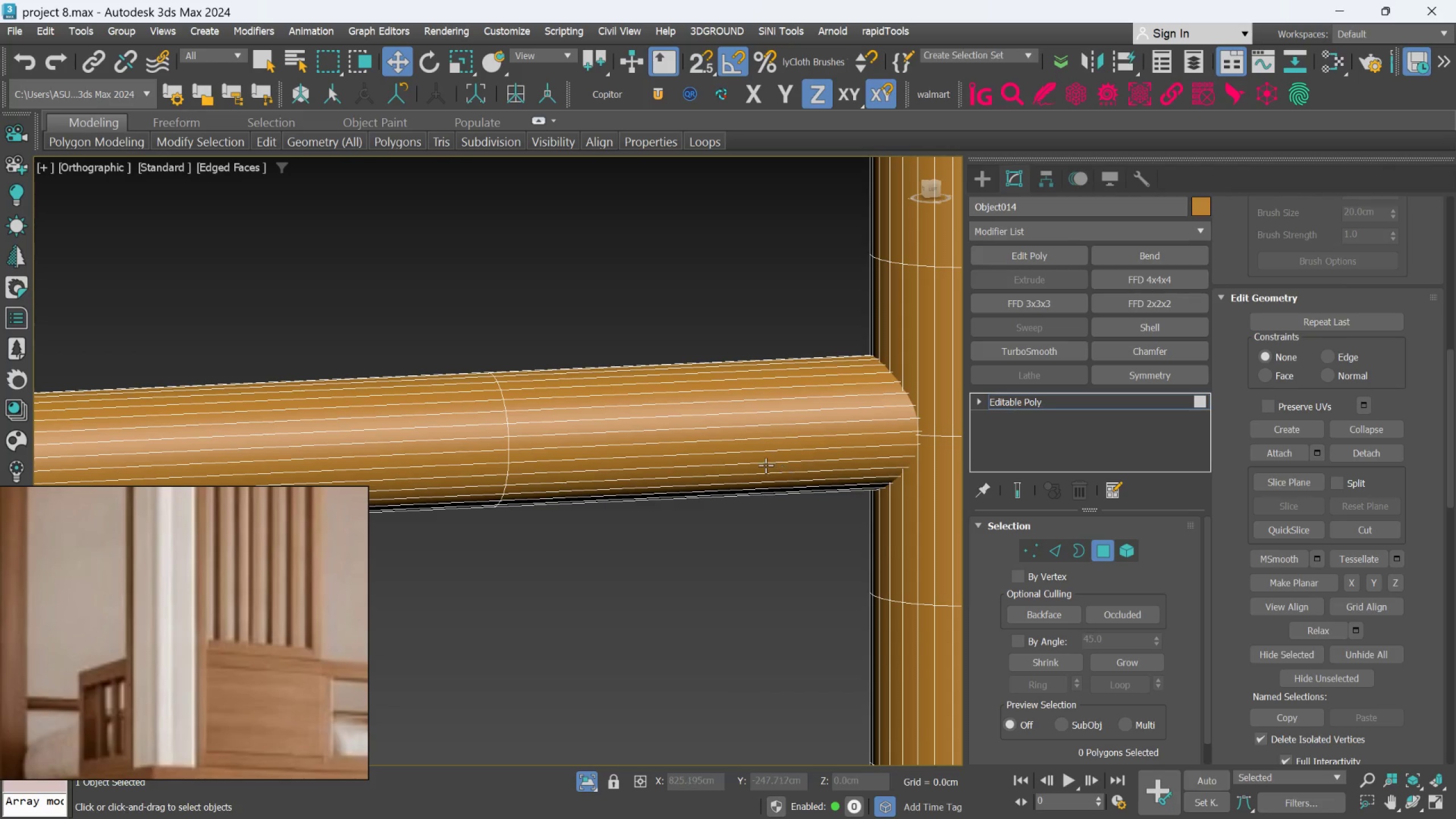 
left_click([765, 463])
 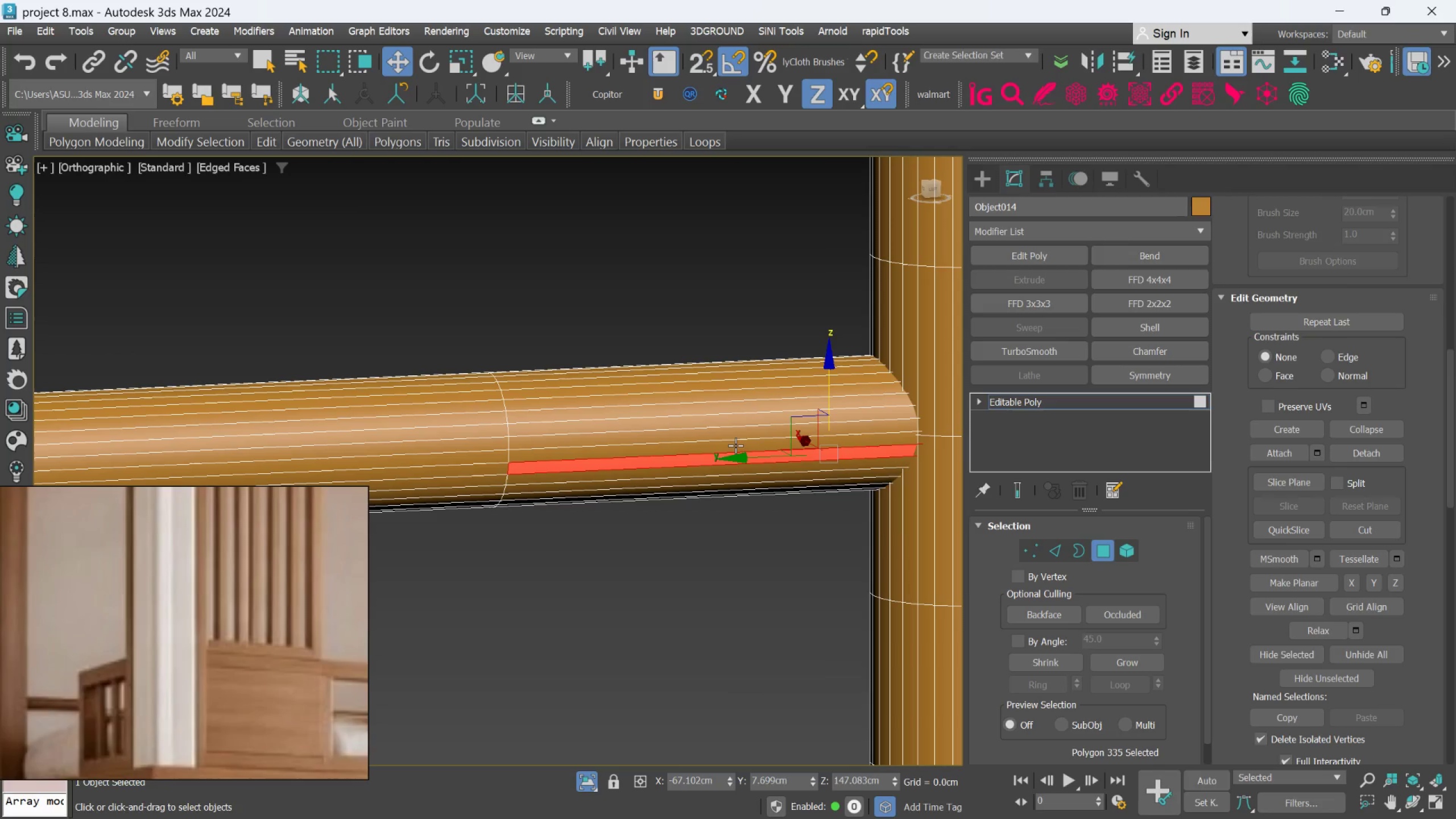 
hold_key(key=ControlLeft, duration=2.24)
double_click([731, 433])
 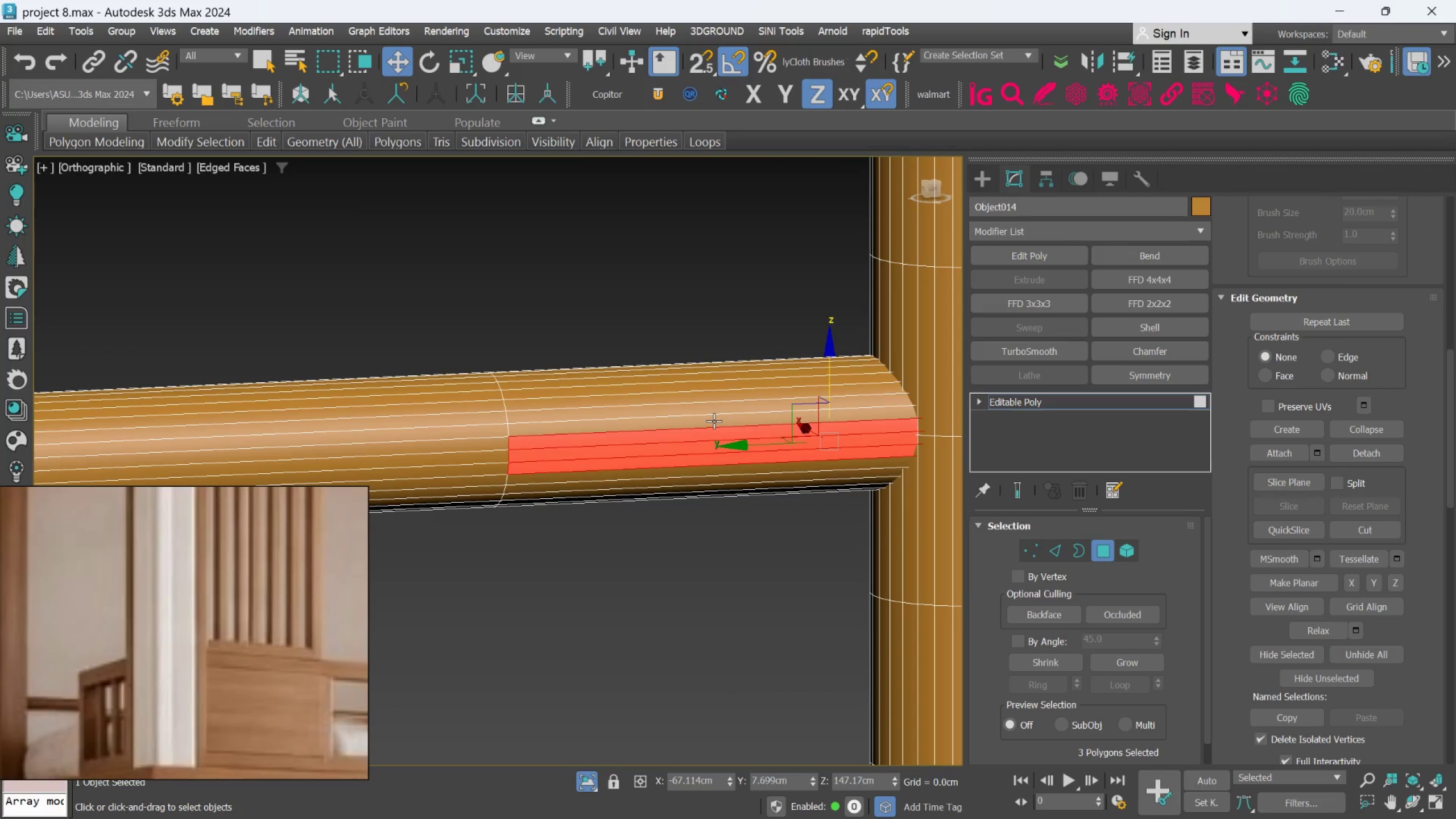 
double_click([714, 421])
 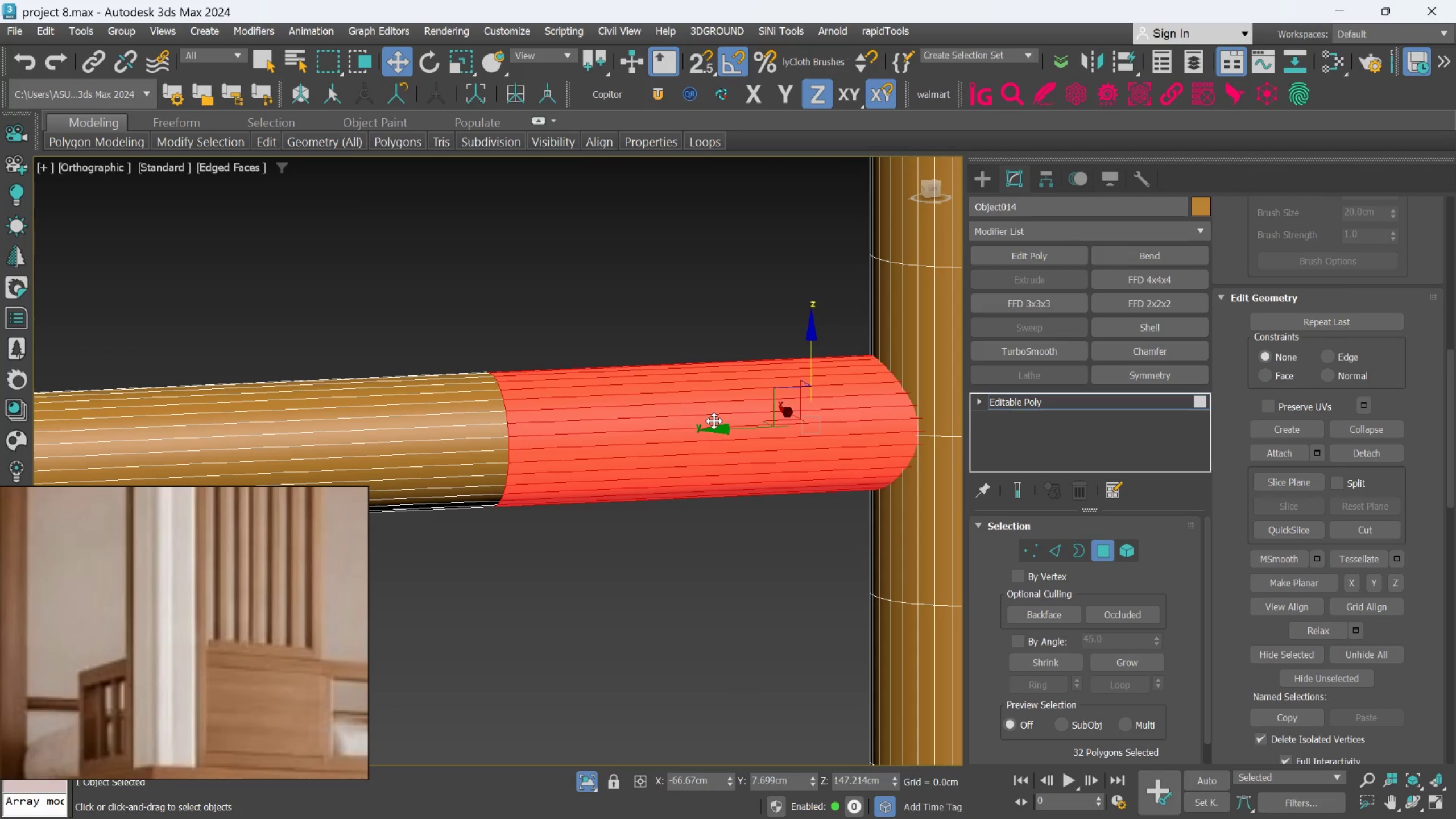 
triple_click([714, 421])
 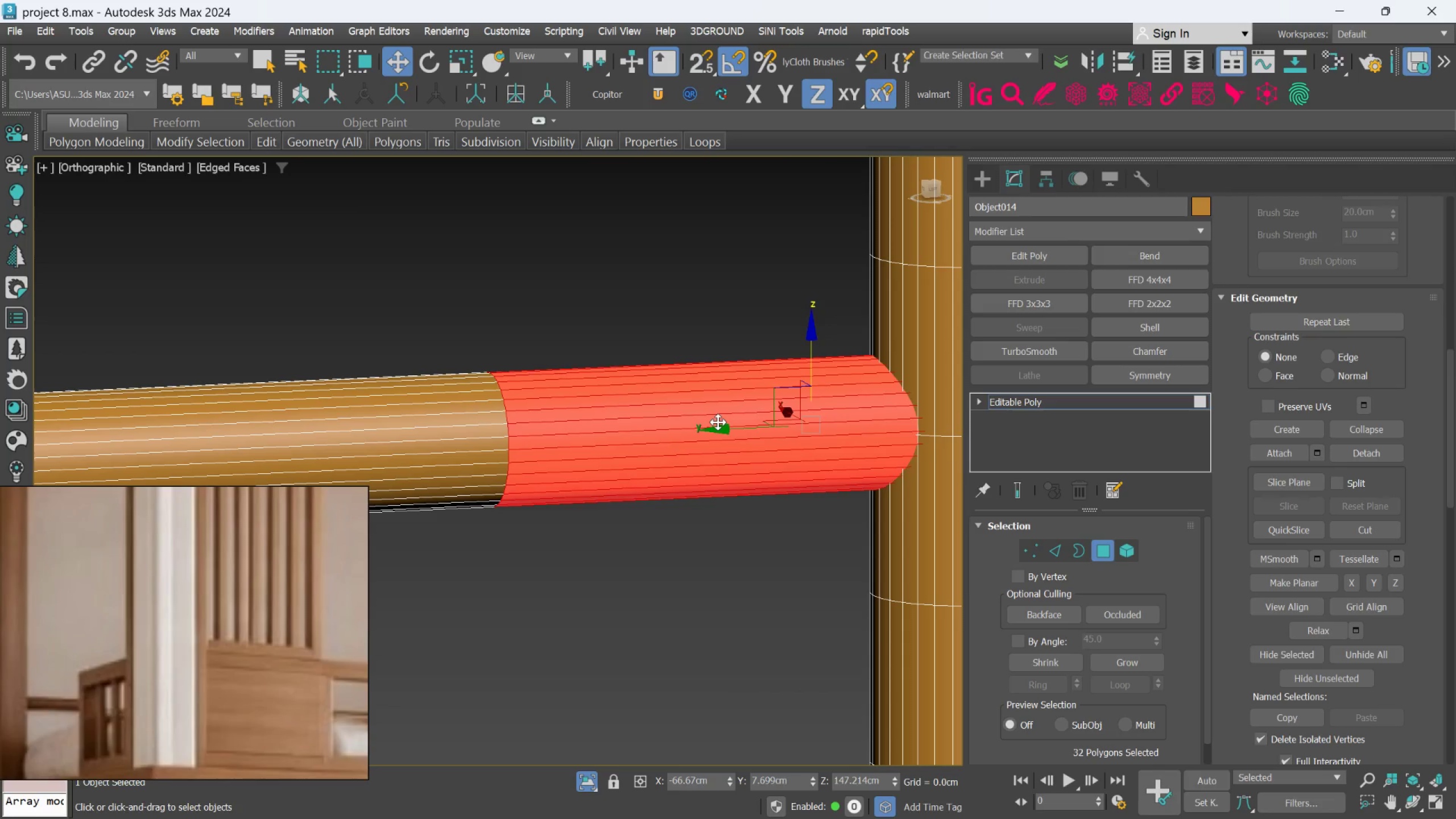 
key(Delete)
 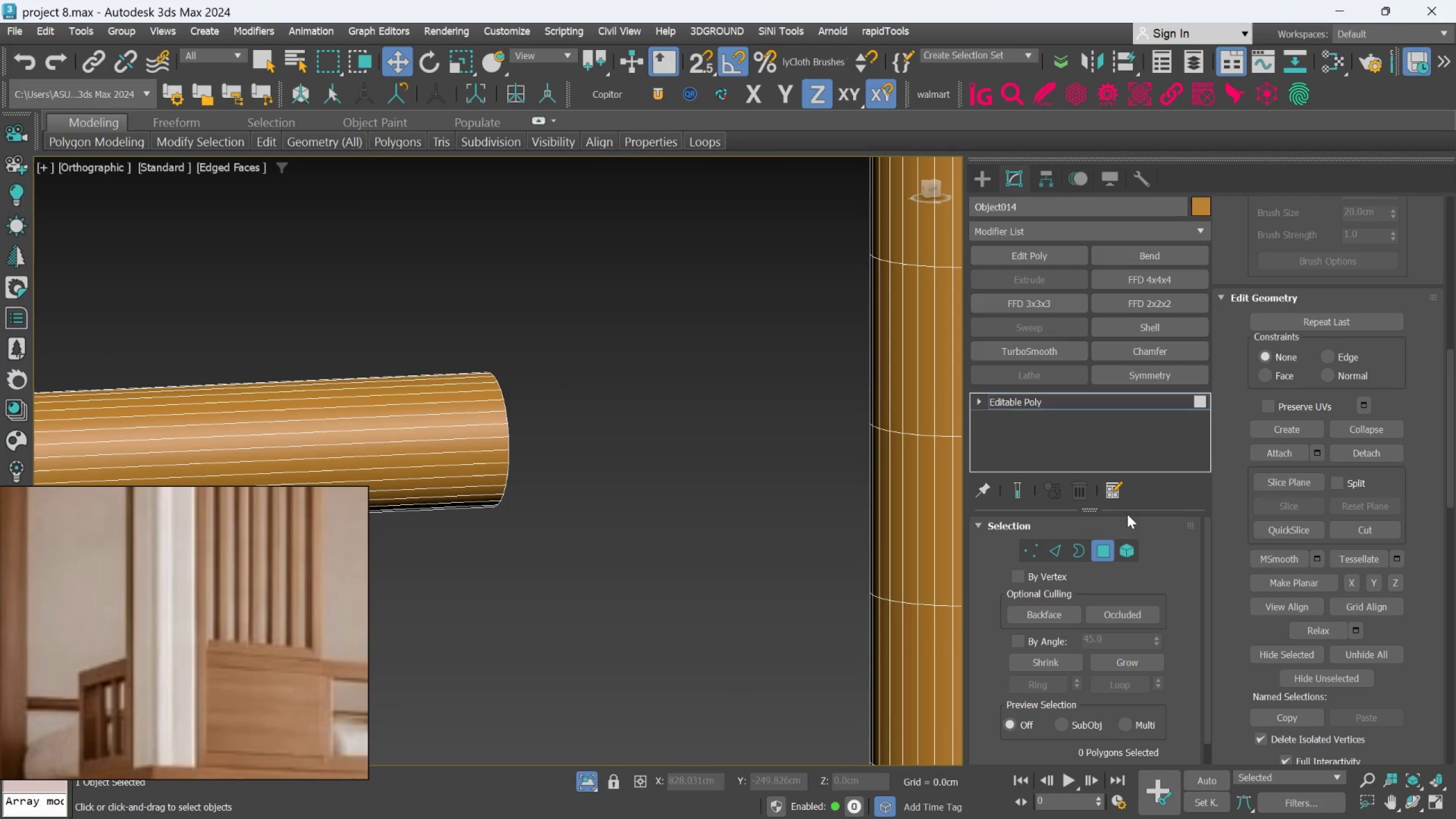 
left_click([1124, 540])
 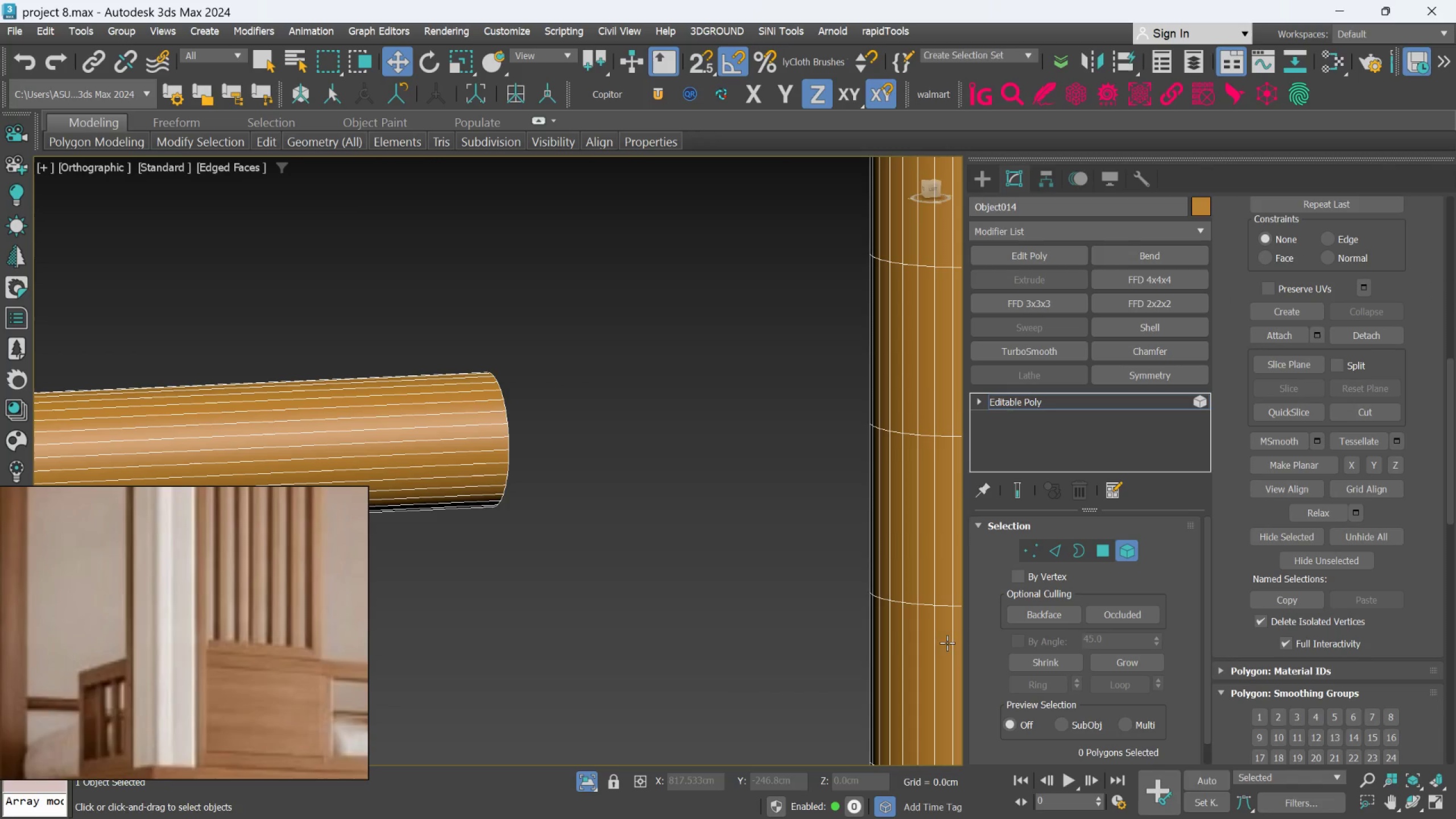 
left_click([944, 643])
 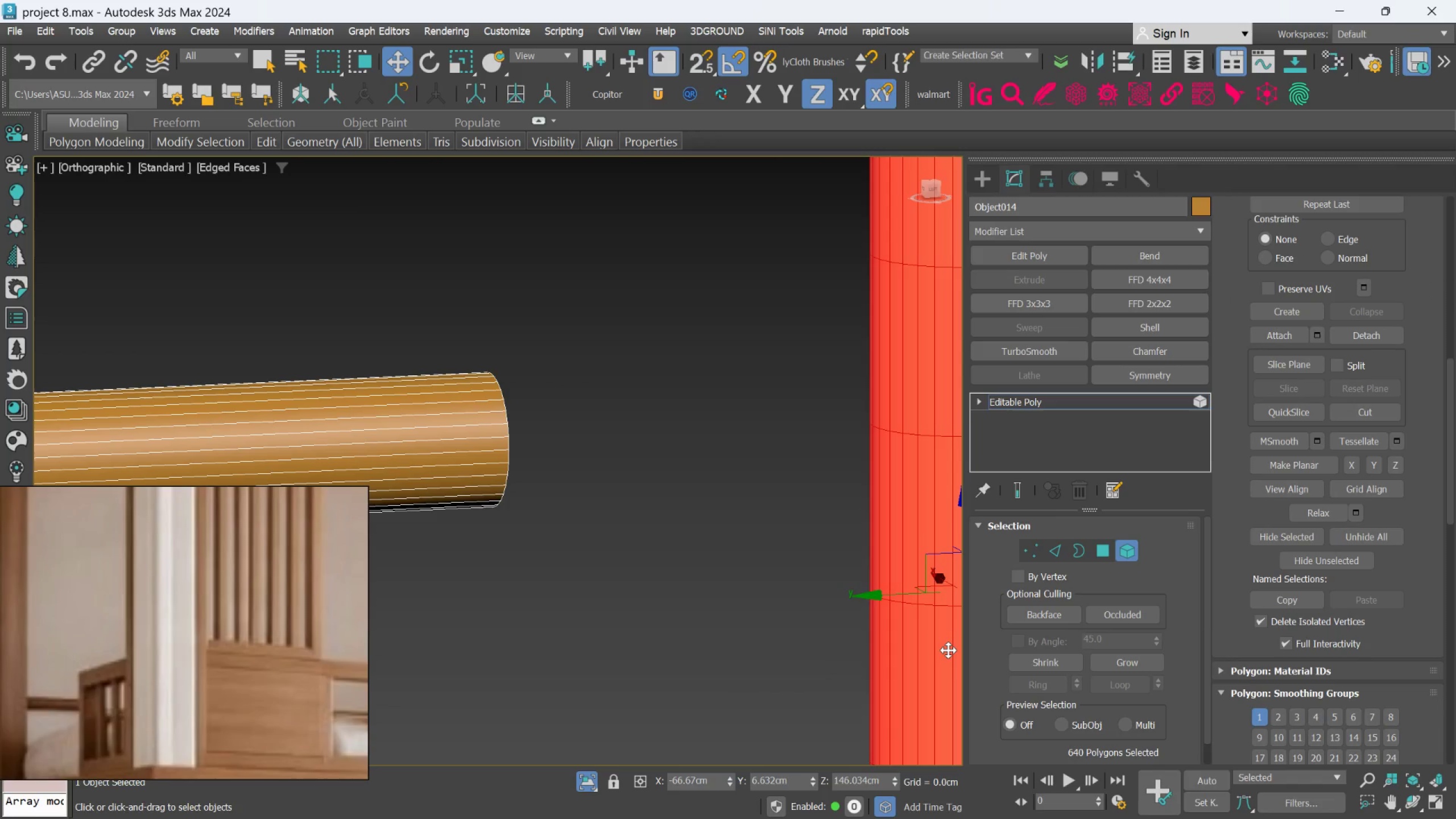 
key(Delete)
 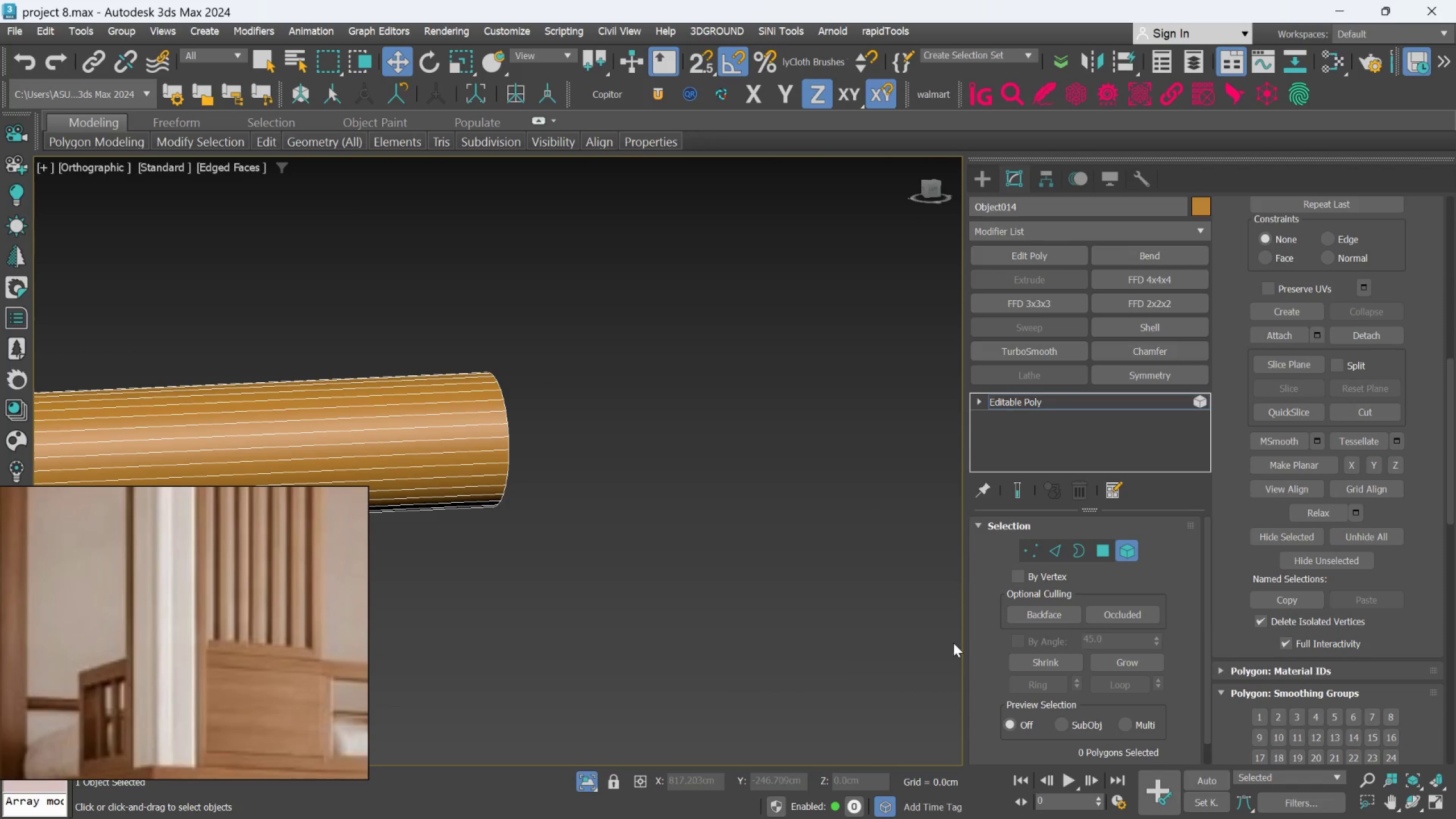 
scroll: coordinate [719, 498], scroll_direction: down, amount: 9.0
 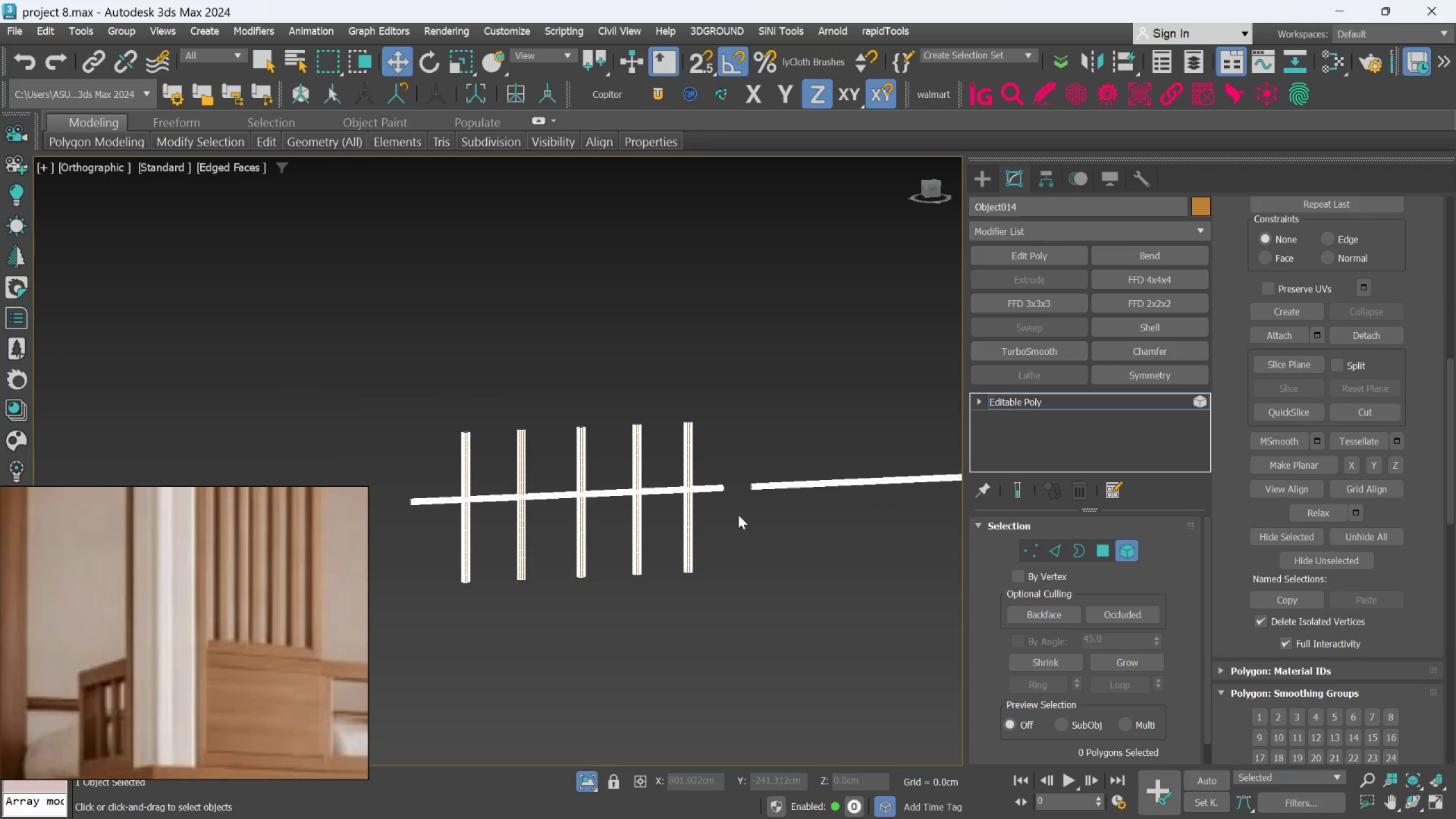 
scroll: coordinate [783, 501], scroll_direction: up, amount: 3.0
 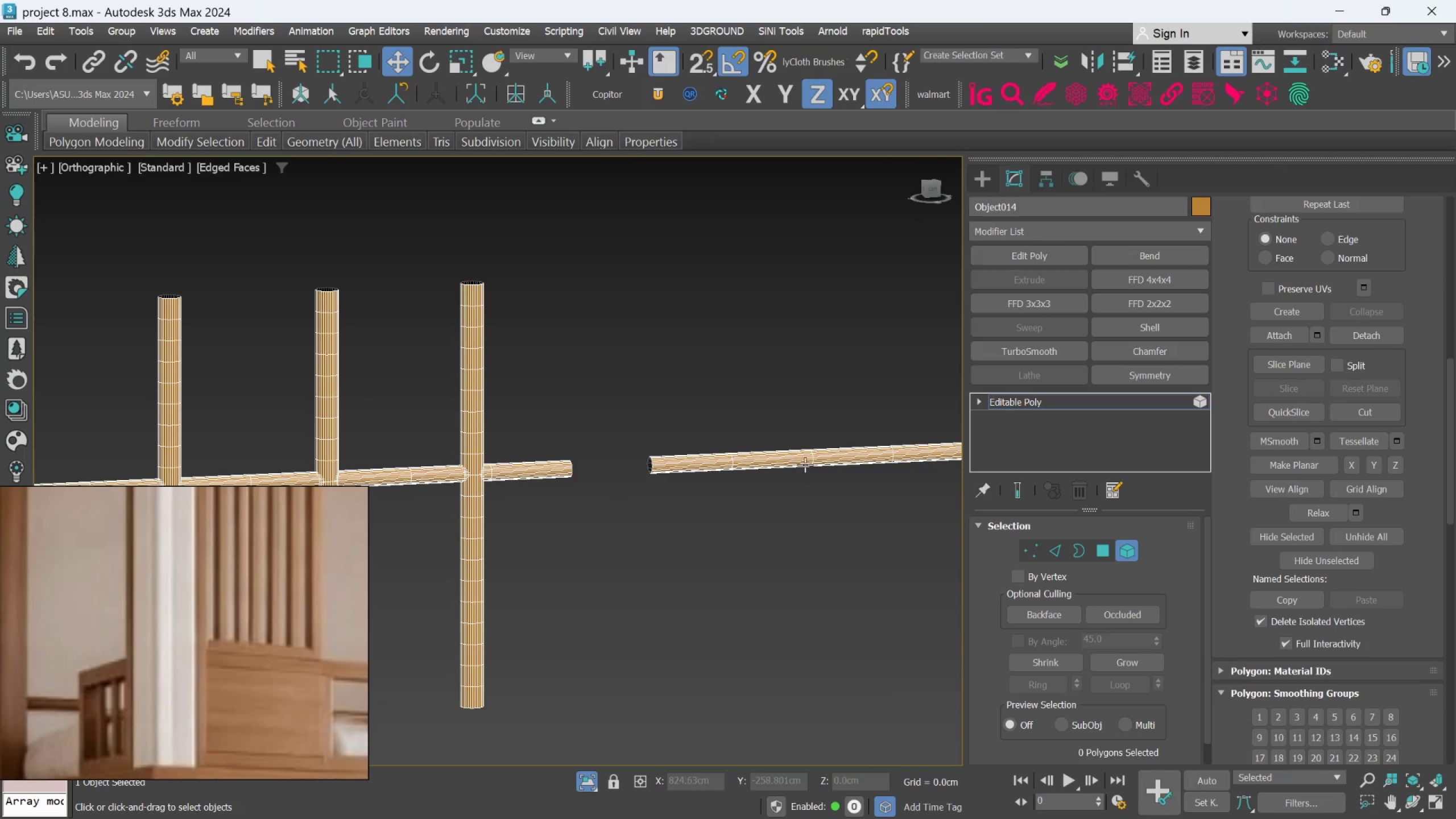 
left_click([805, 465])
 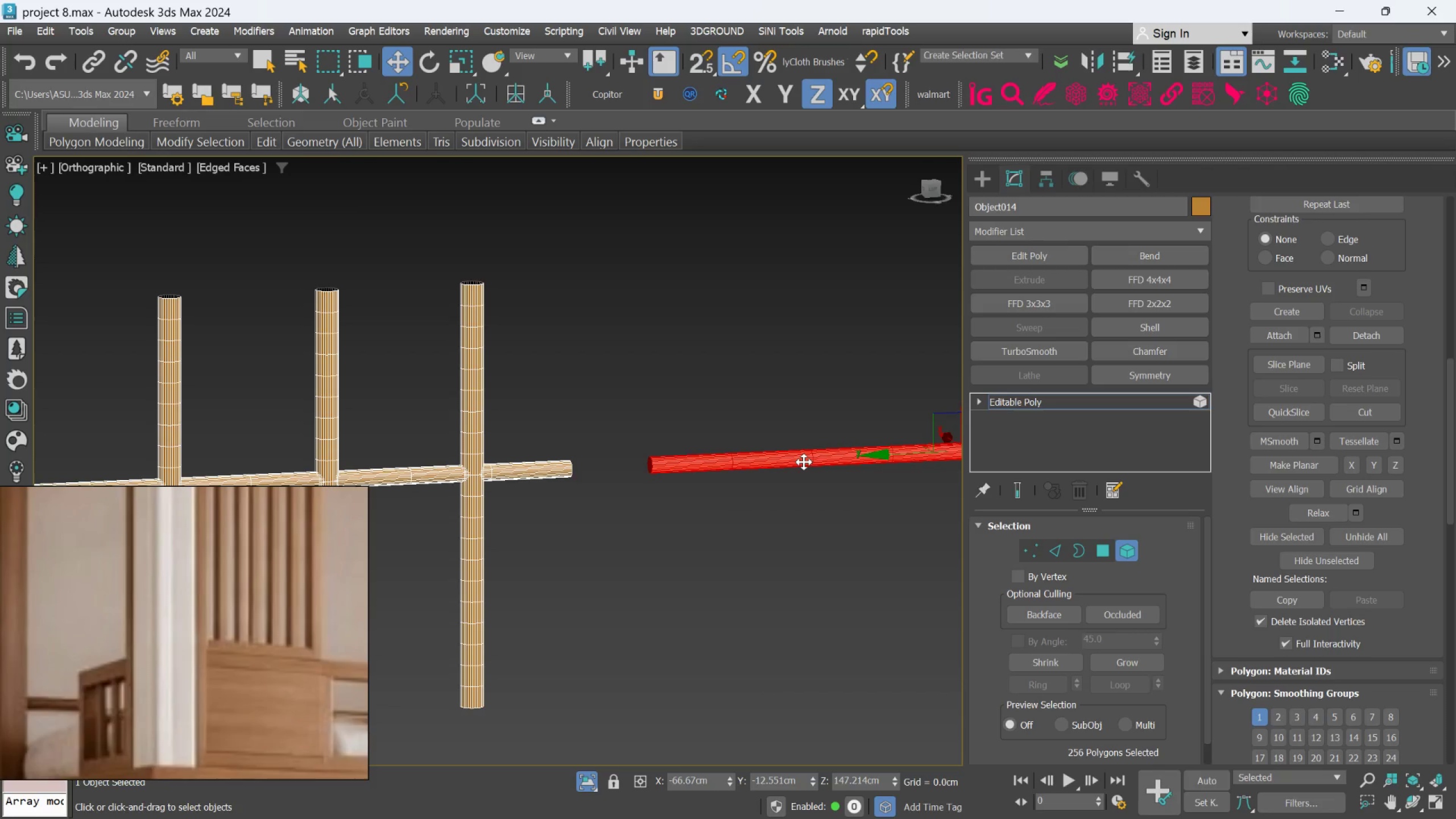 
key(Delete)
 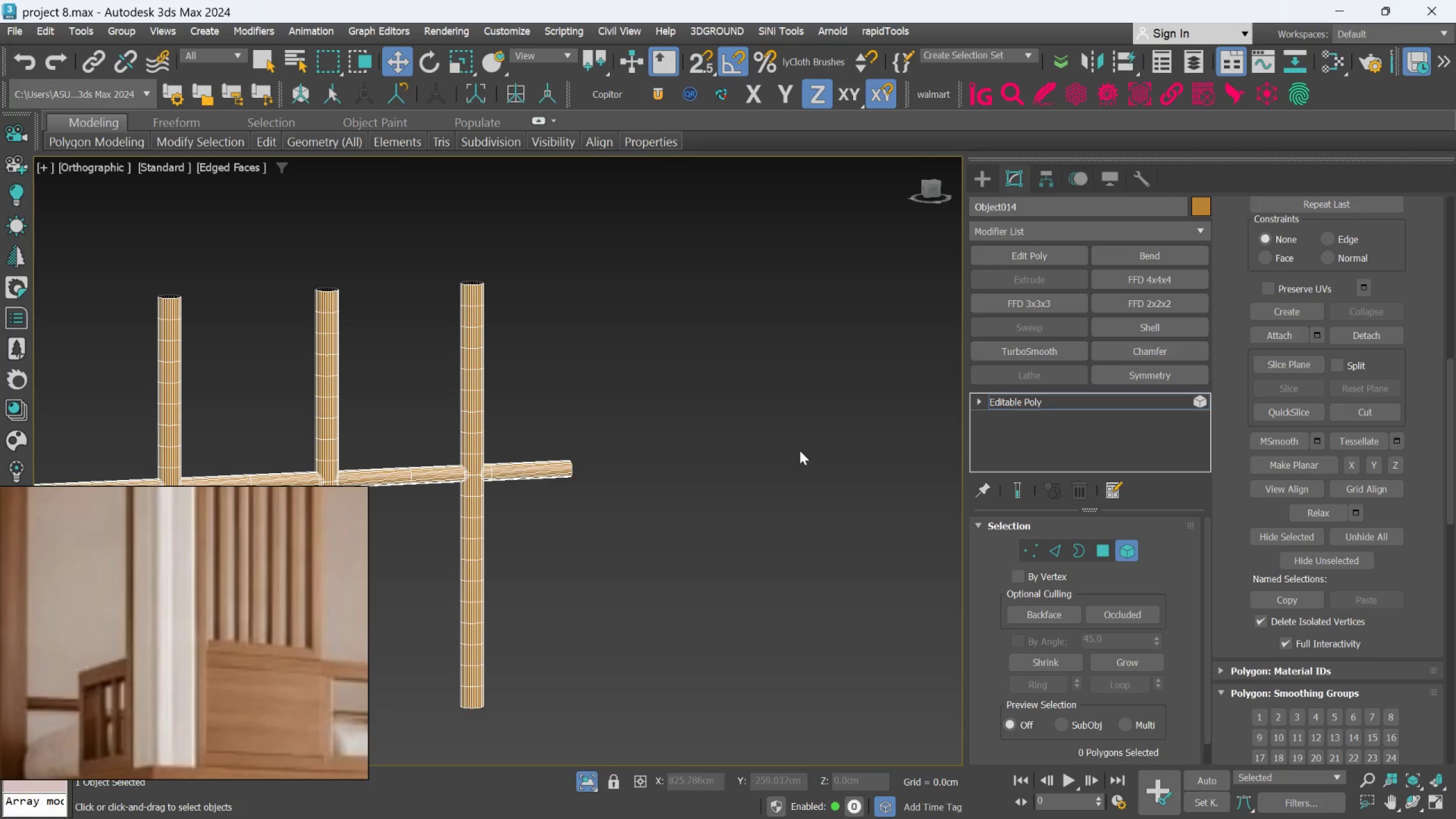 
scroll: coordinate [812, 438], scroll_direction: down, amount: 3.0
 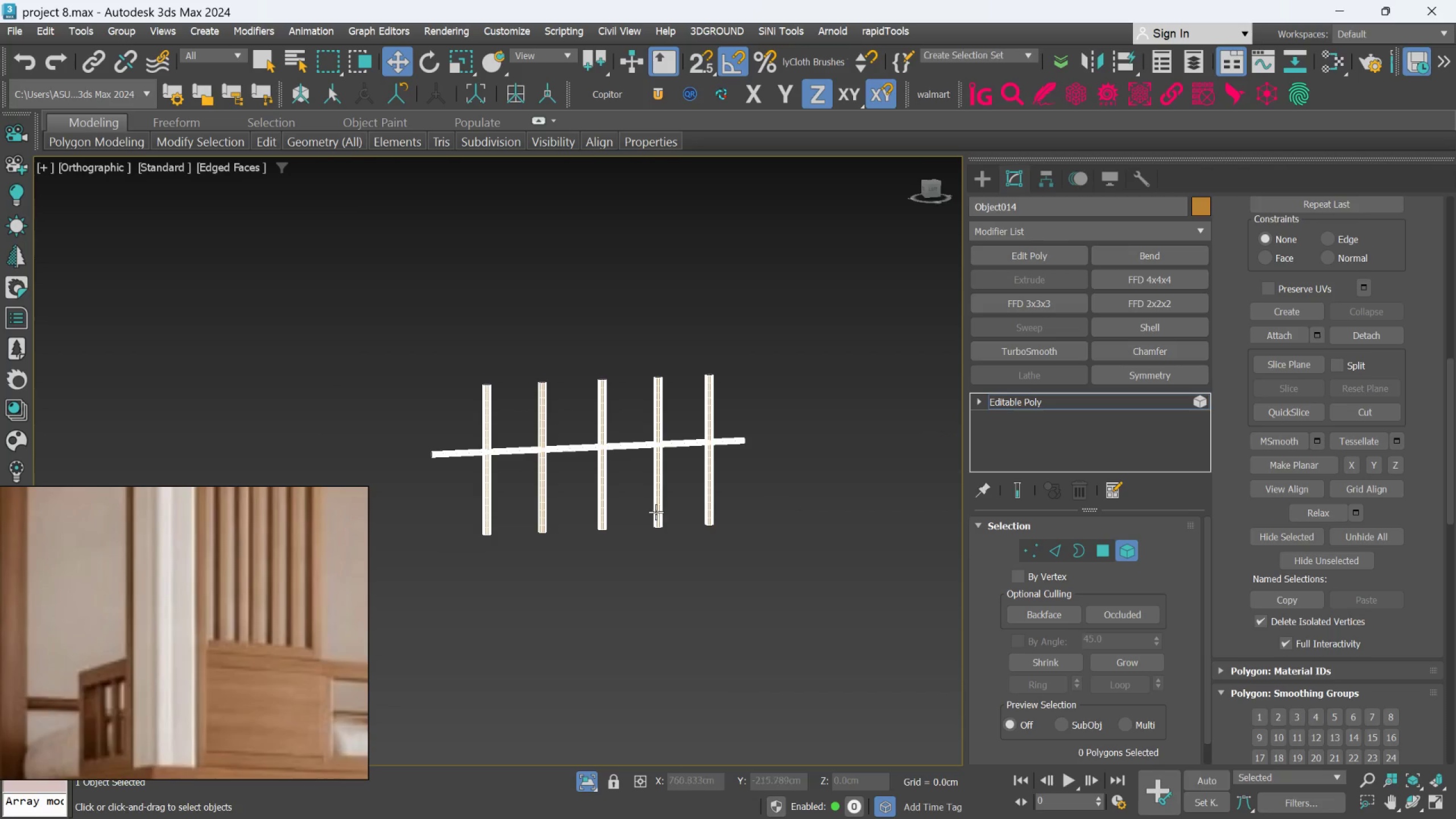 
scroll: coordinate [571, 501], scroll_direction: up, amount: 2.0
 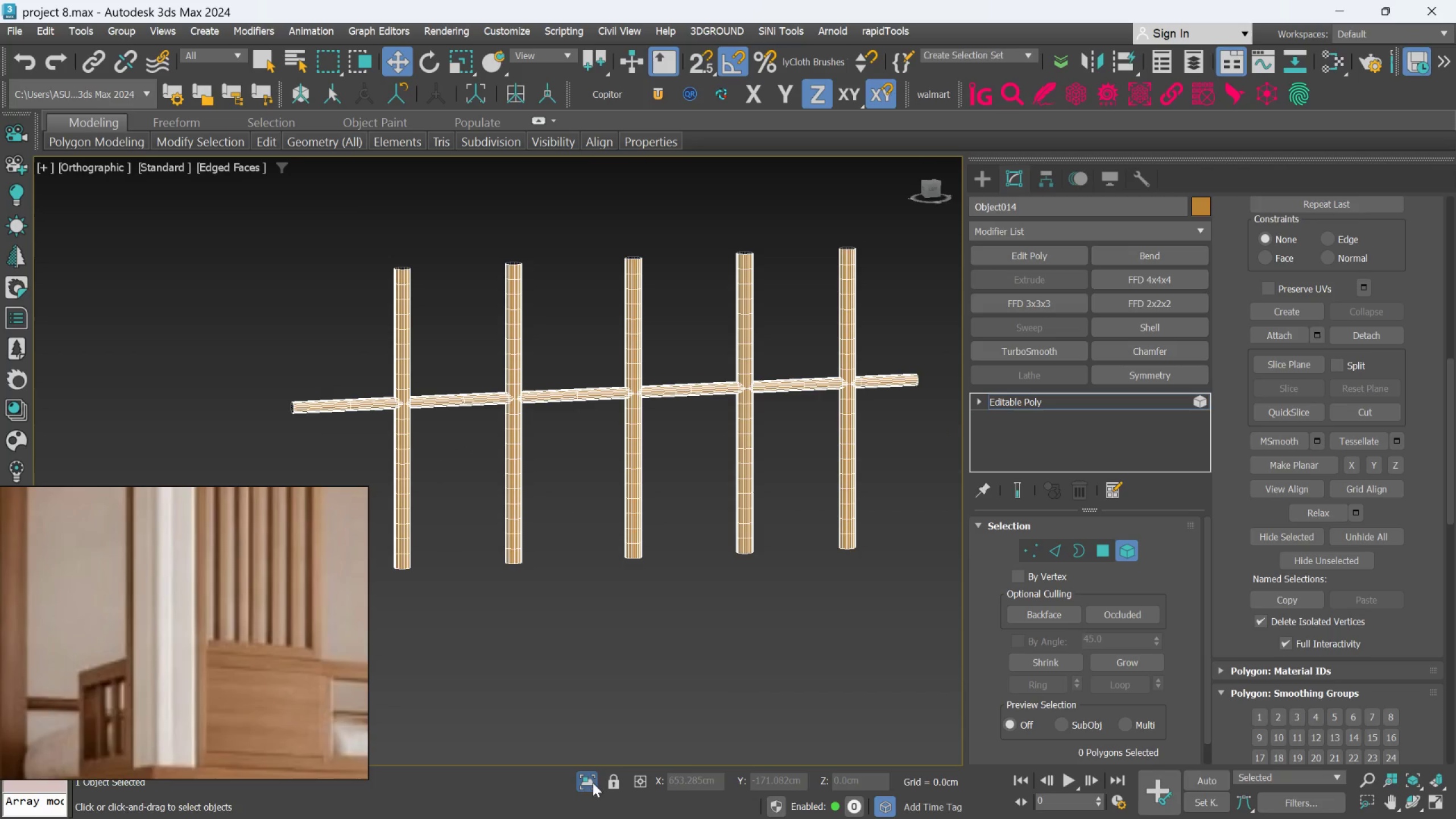 
left_click([587, 787])
 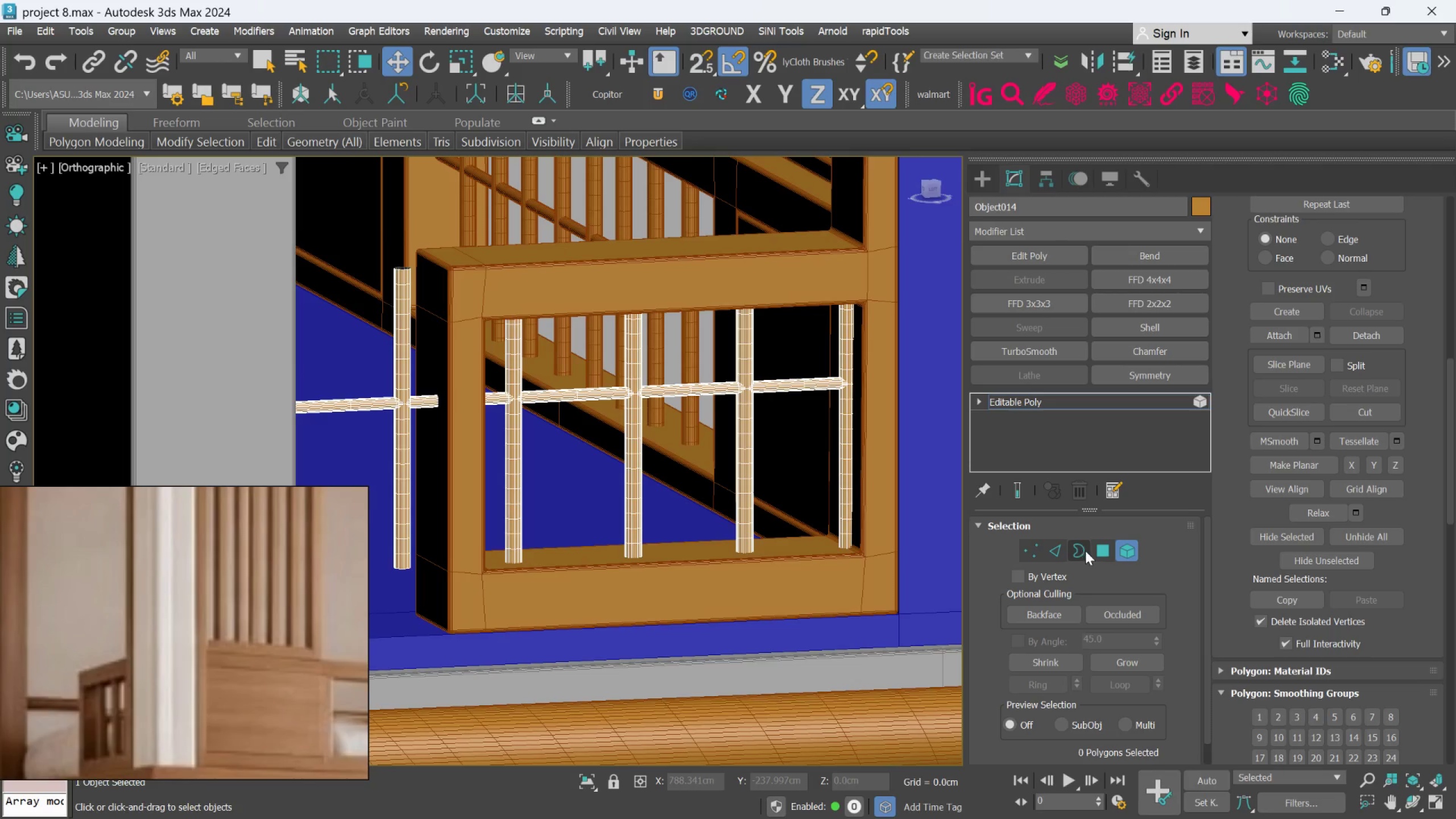 
left_click([847, 486])
 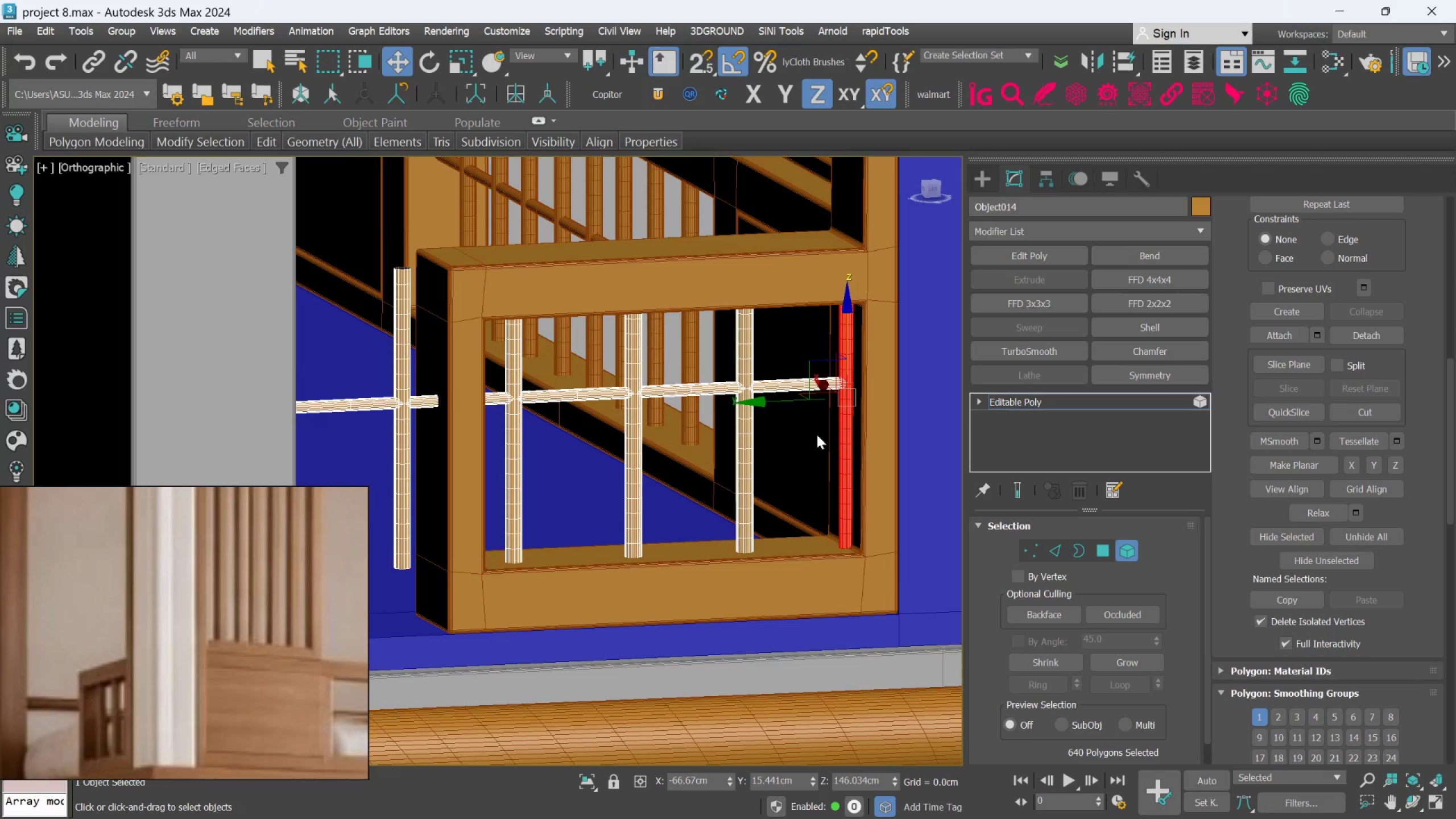 
scroll: coordinate [814, 427], scroll_direction: up, amount: 2.0
 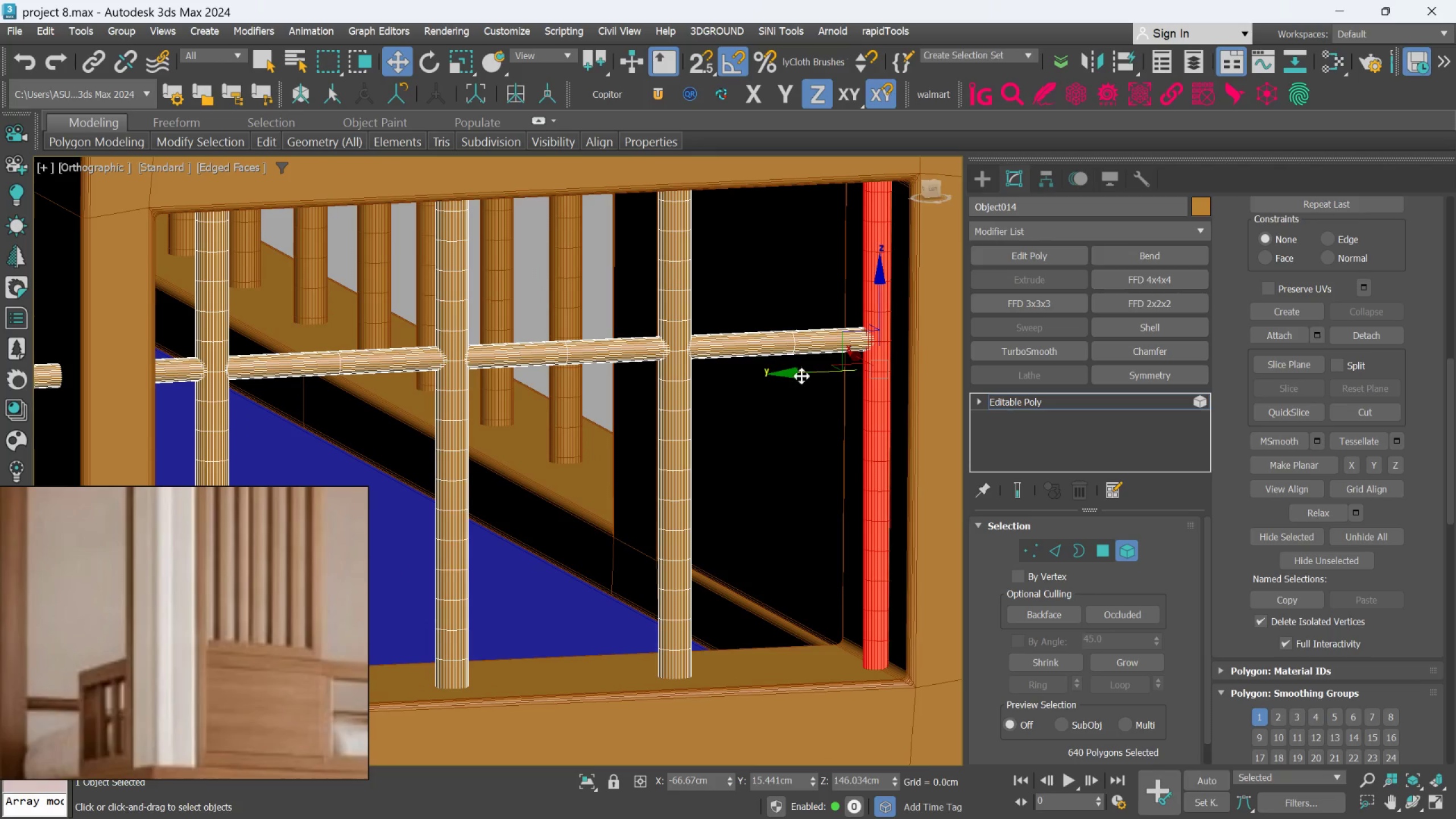 
left_click_drag(start_coordinate=[801, 374], to_coordinate=[759, 394])
 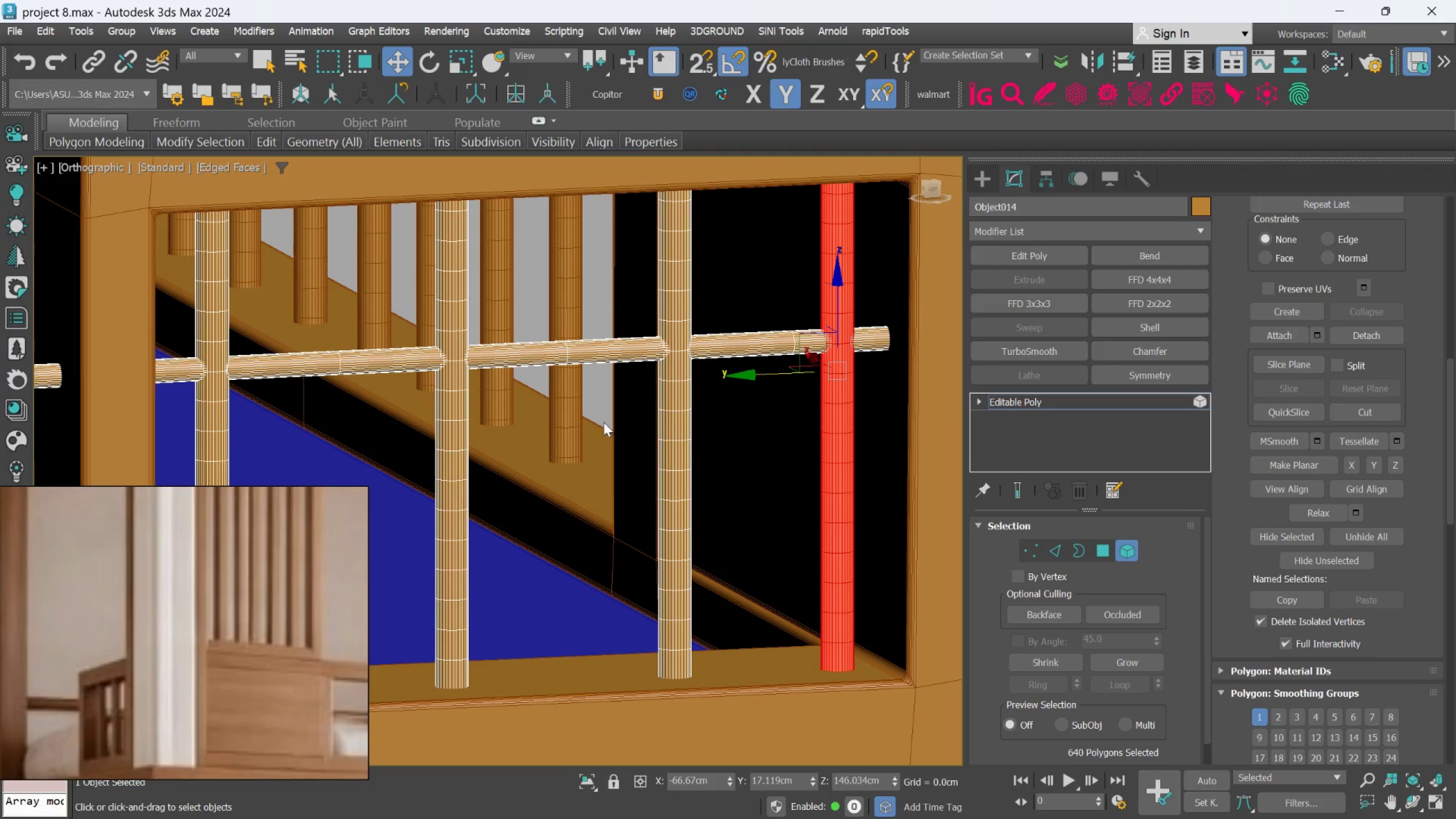 
left_click([470, 447])
 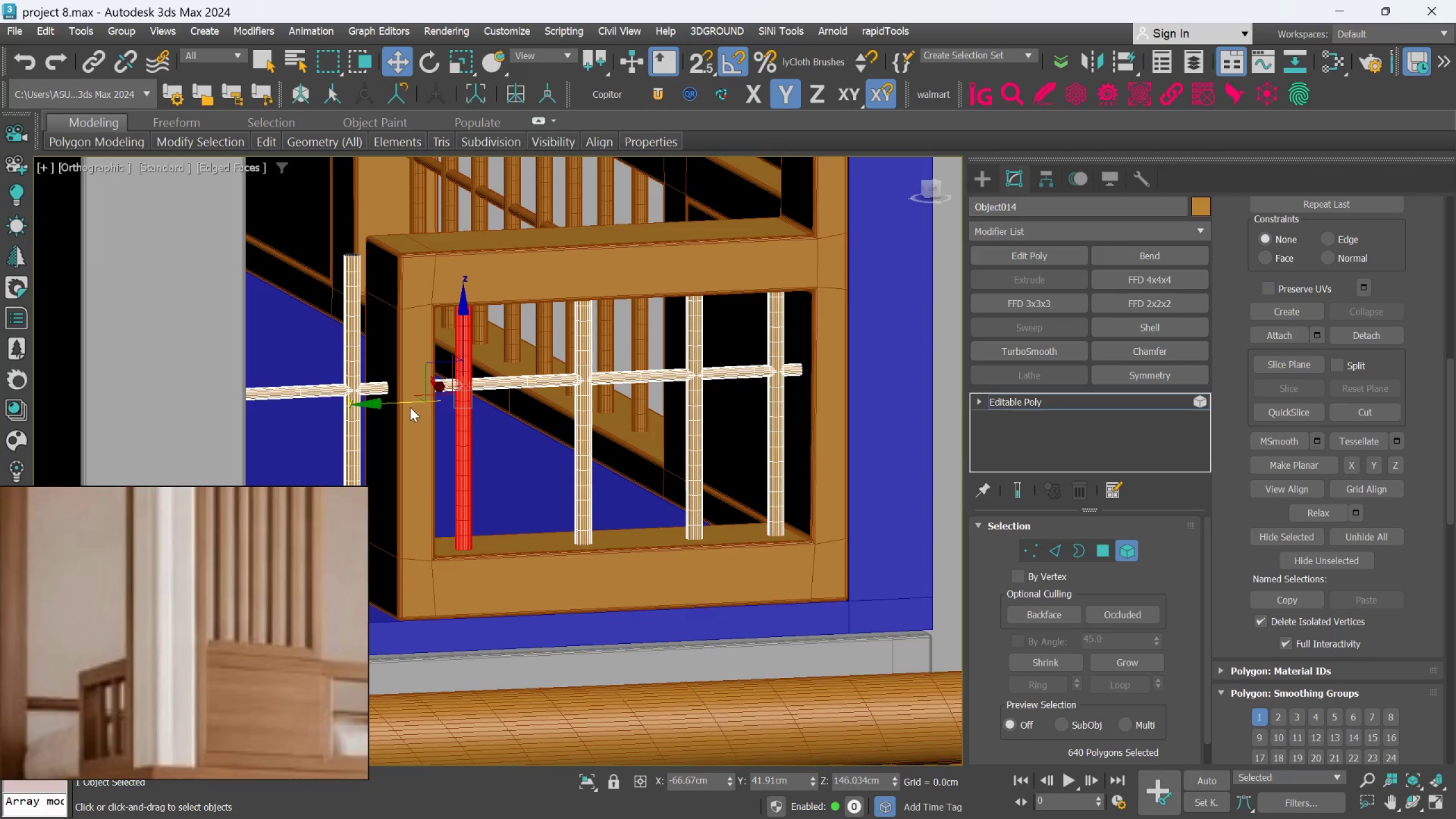 
scroll: coordinate [470, 447], scroll_direction: down, amount: 2.0
 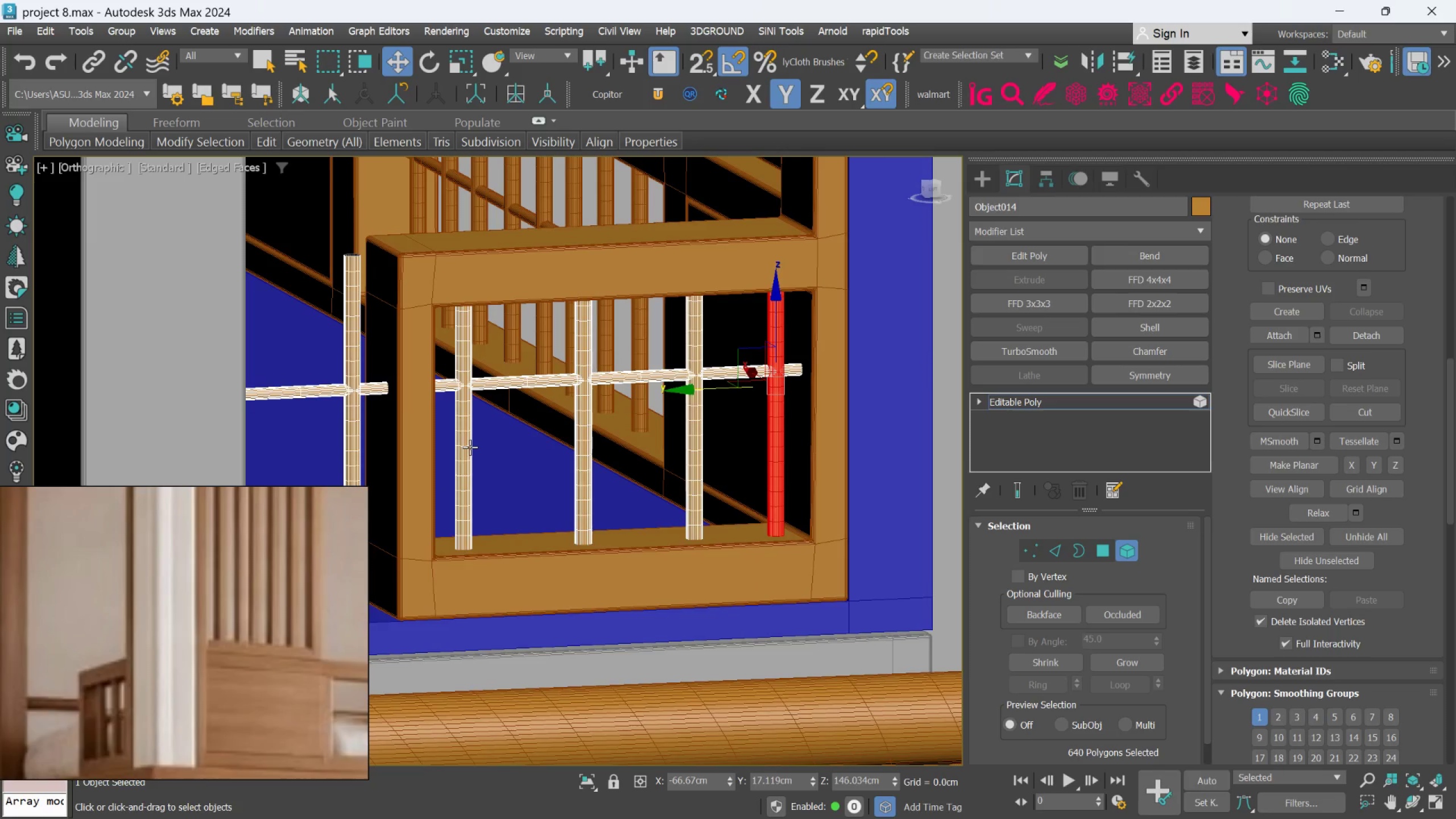 
left_click_drag(start_coordinate=[405, 400], to_coordinate=[440, 400])
 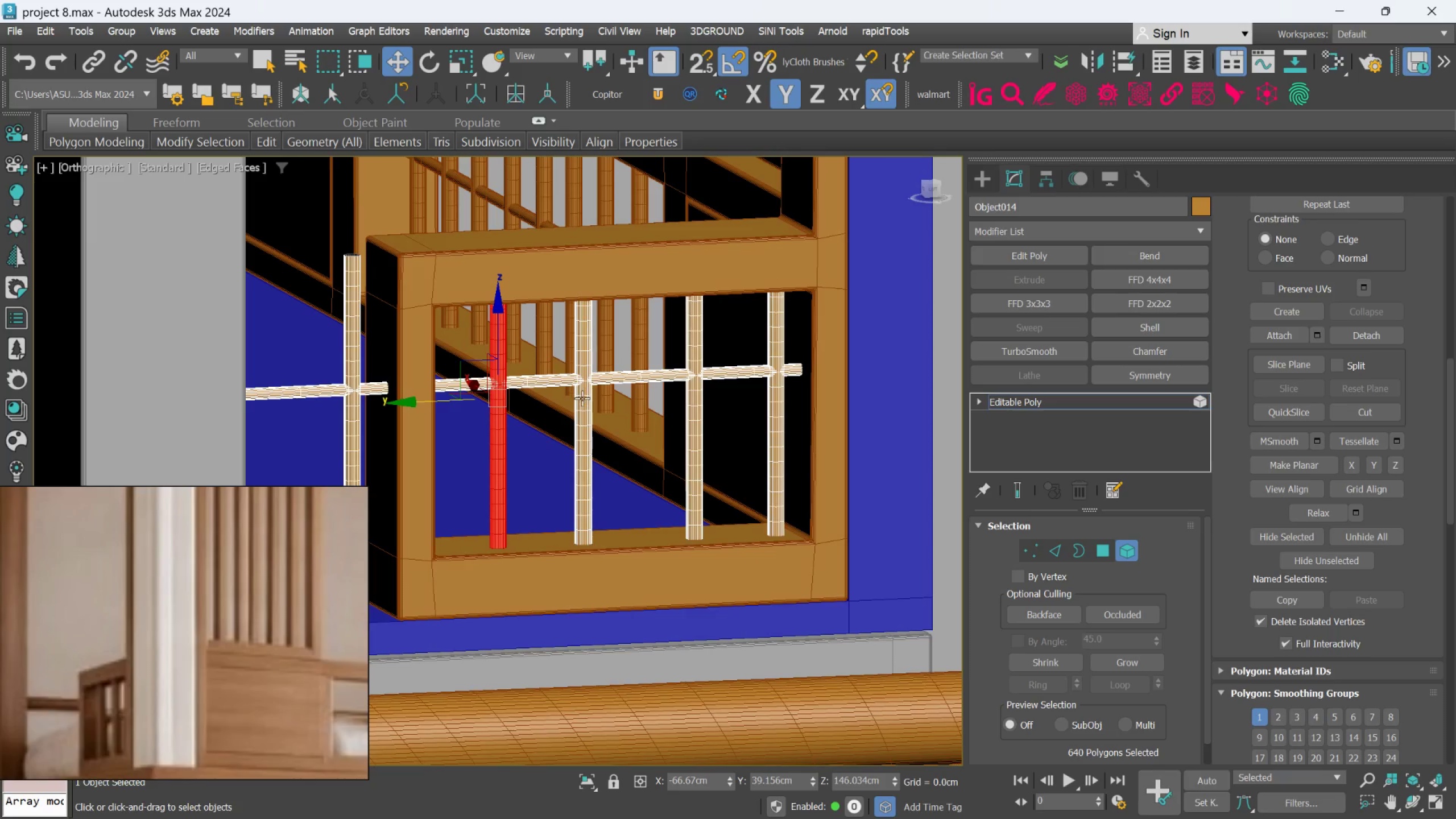 
left_click([580, 399])
 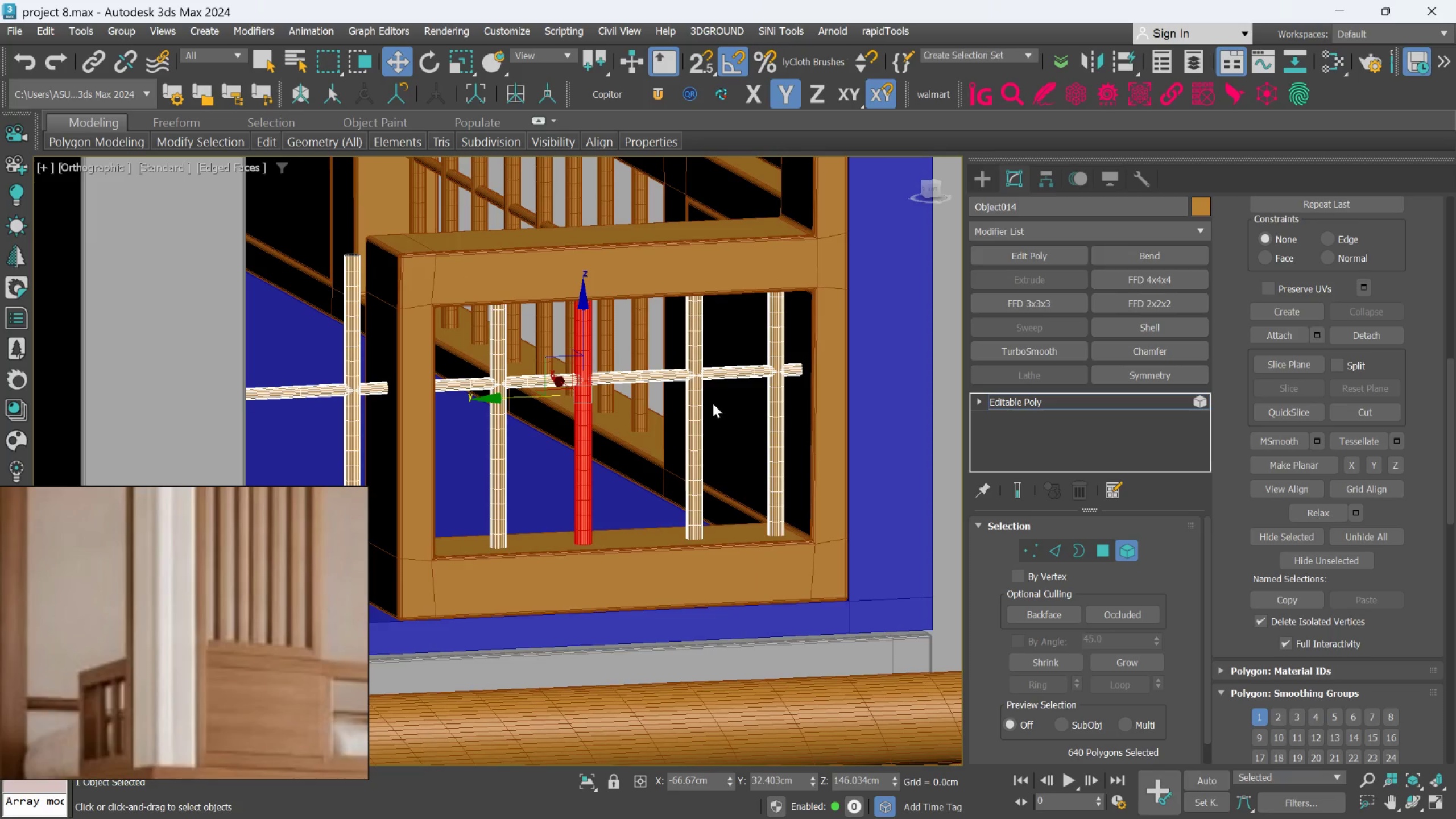 
left_click([705, 407])
 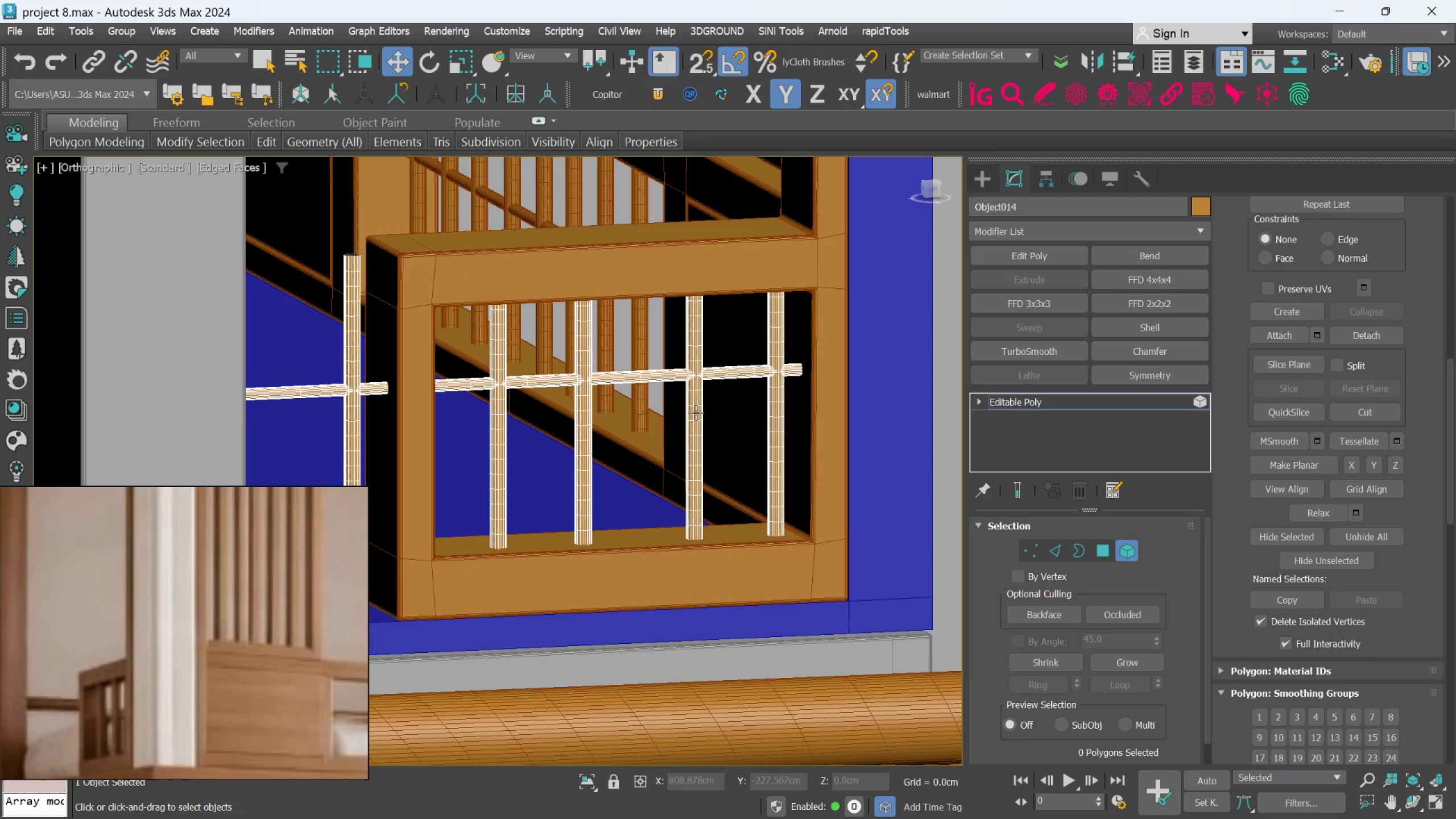 
left_click([696, 412])
 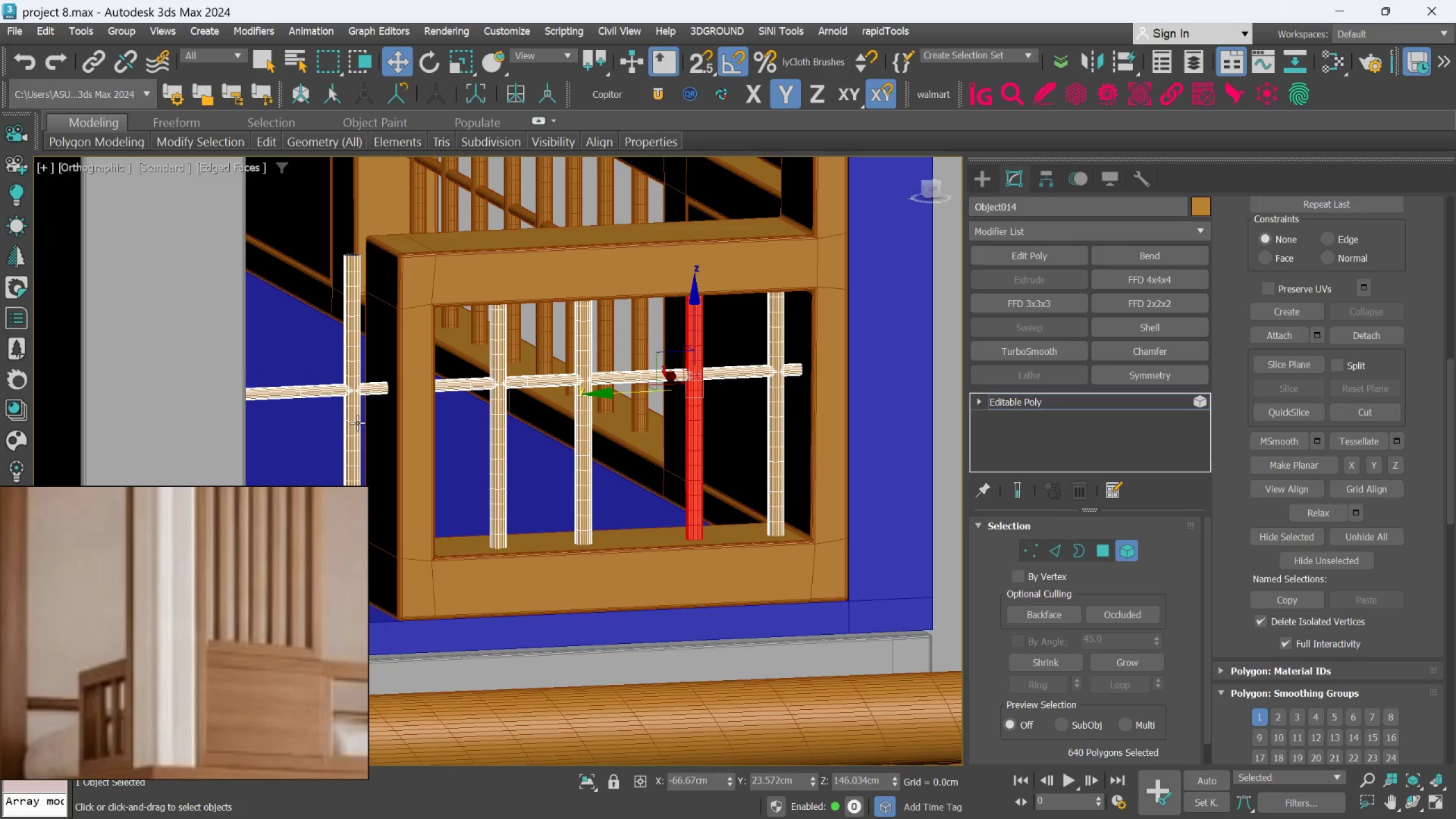 
left_click([351, 426])
 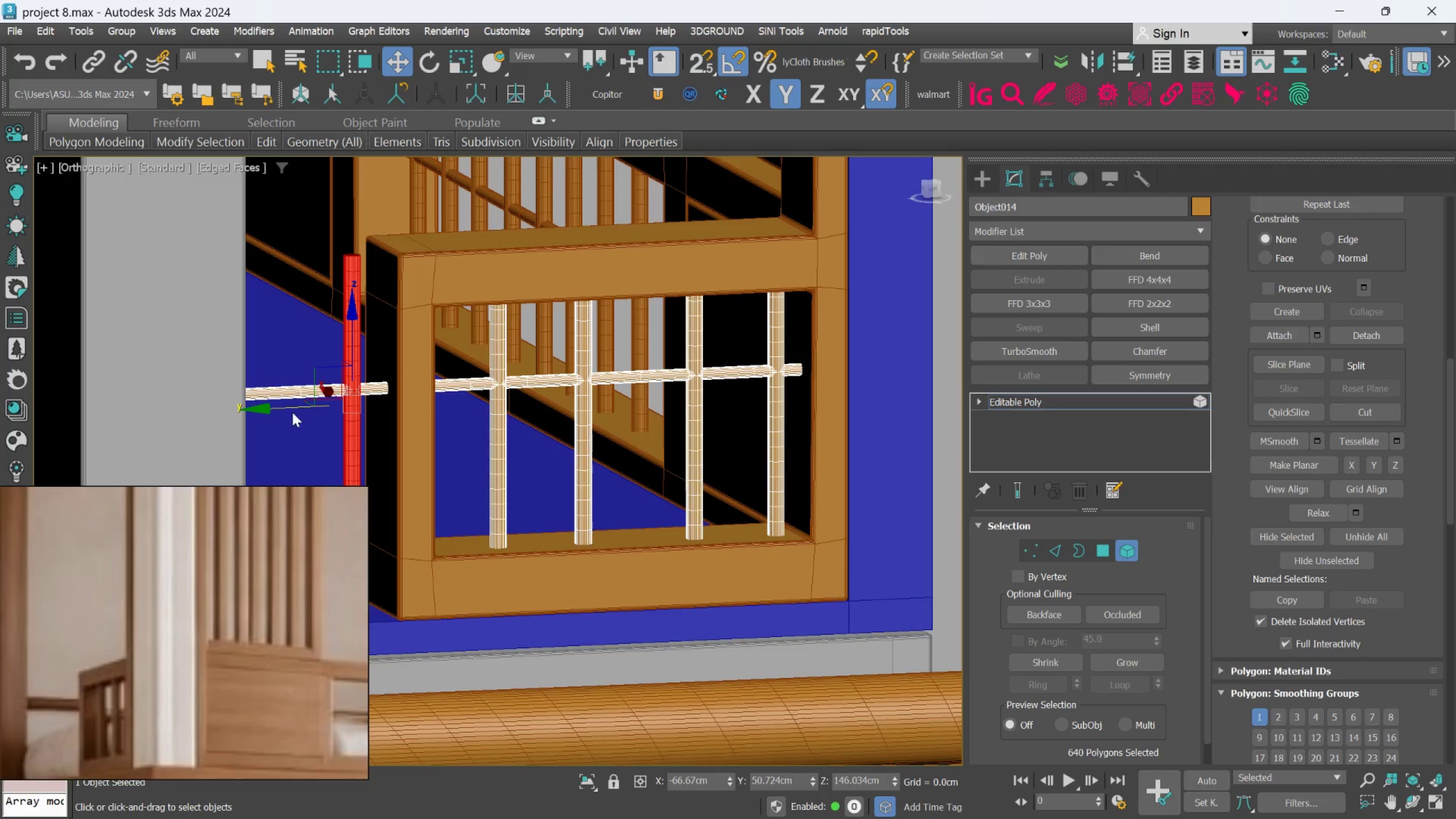 
left_click_drag(start_coordinate=[291, 410], to_coordinate=[391, 398])
 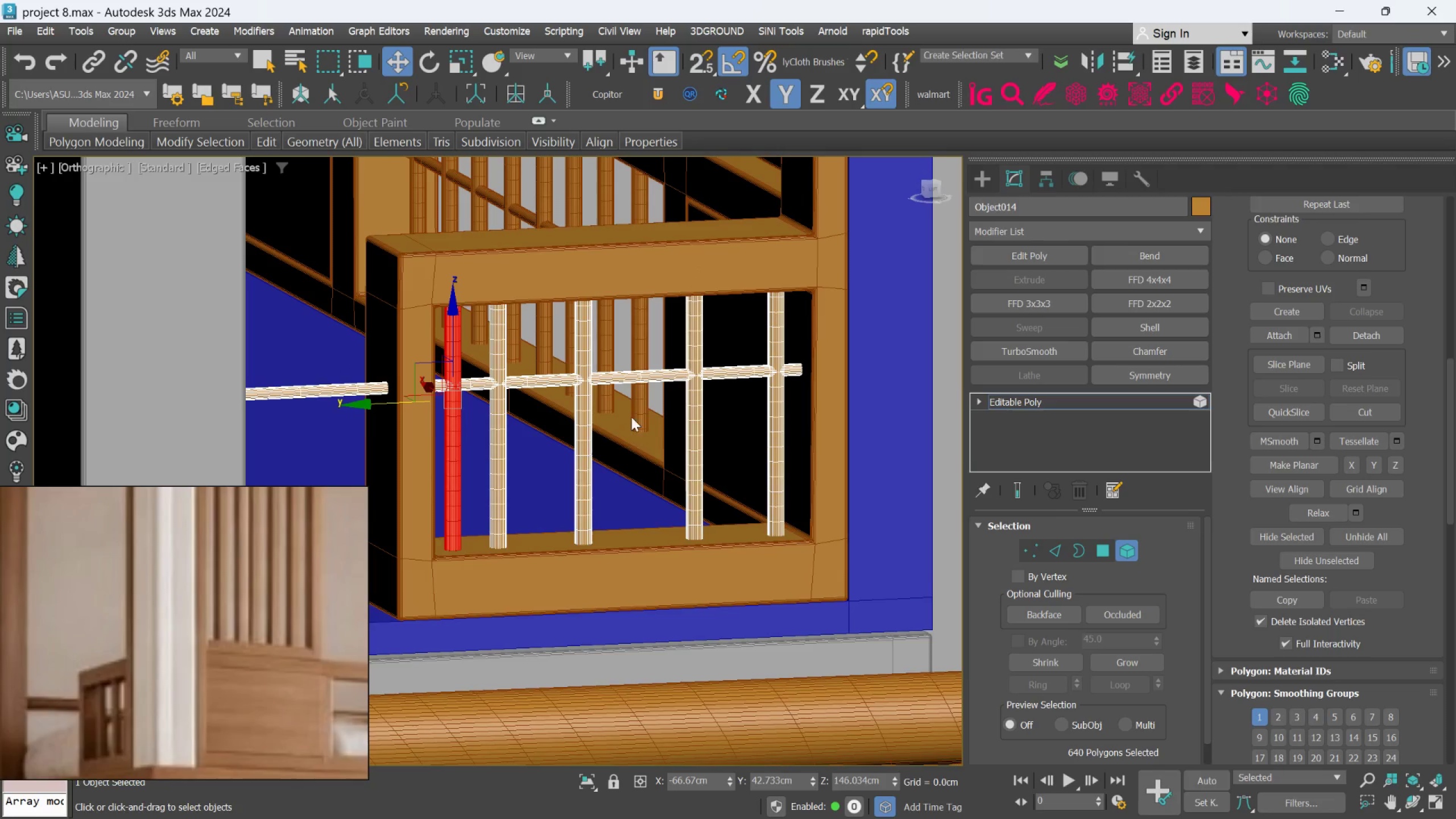 
scroll: coordinate [631, 416], scroll_direction: down, amount: 1.0
 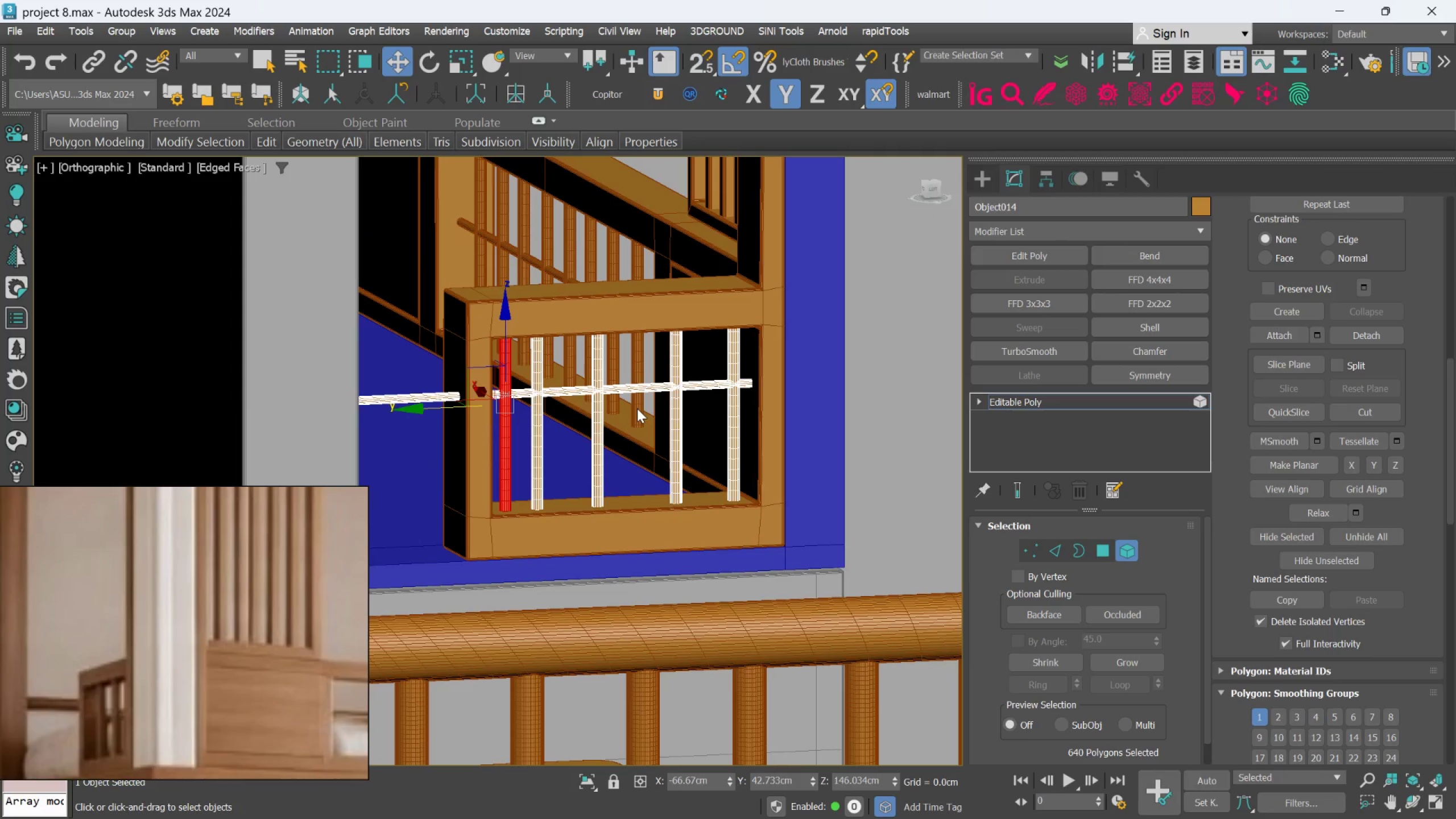 
hold_key(key=AltLeft, duration=0.91)
 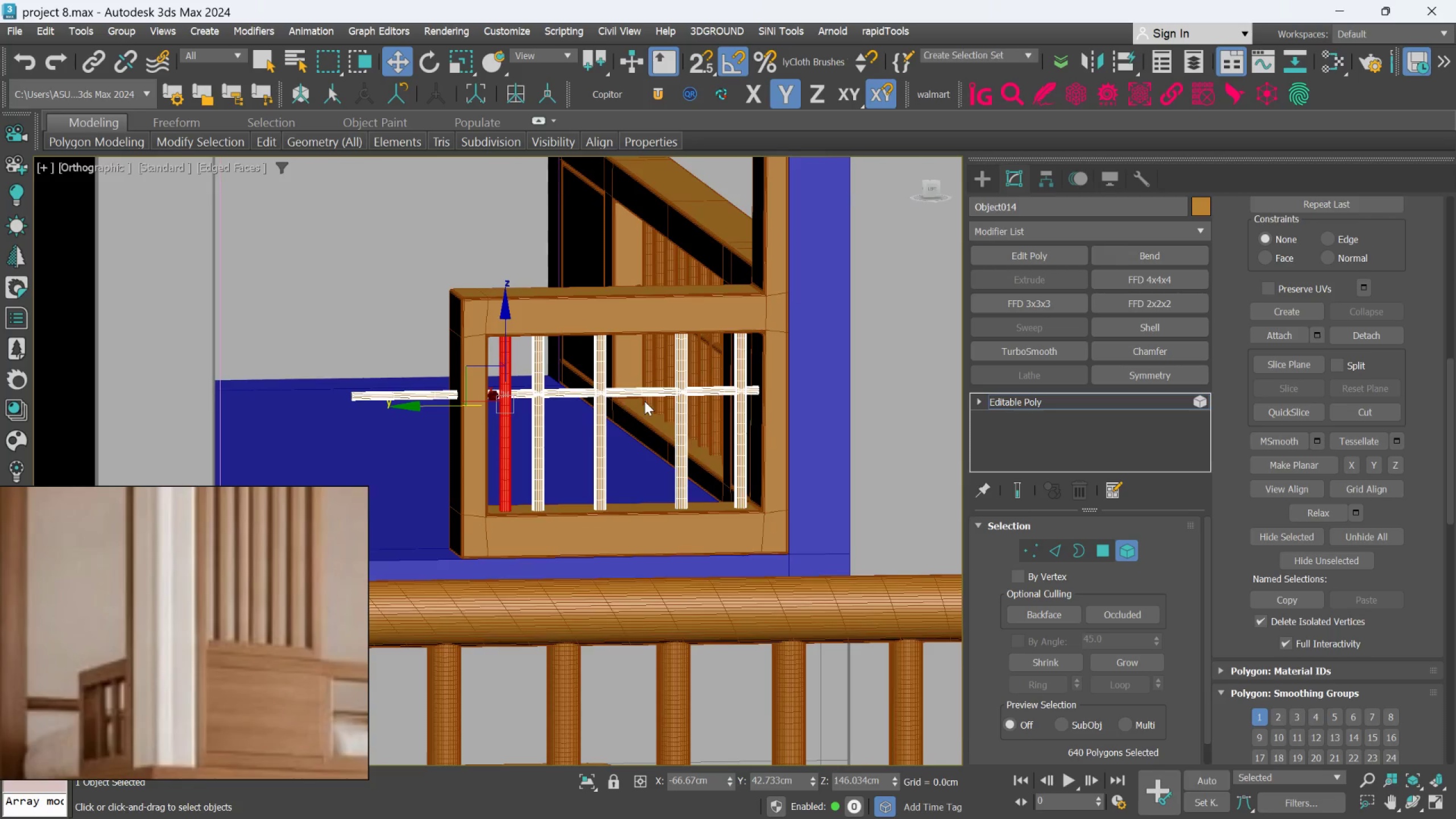 
scroll: coordinate [645, 401], scroll_direction: up, amount: 2.0
 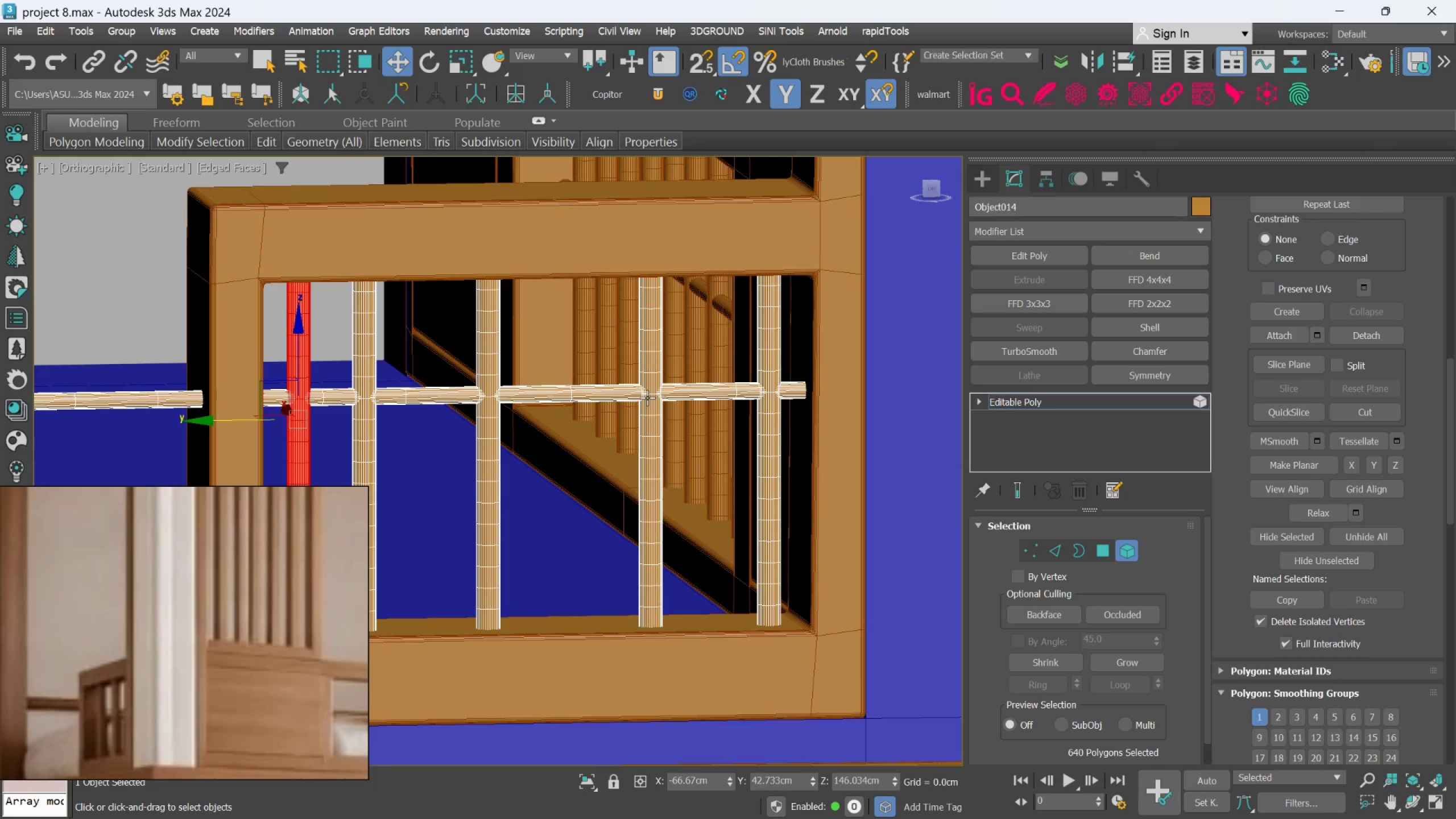 
scroll: coordinate [655, 394], scroll_direction: down, amount: 1.0
 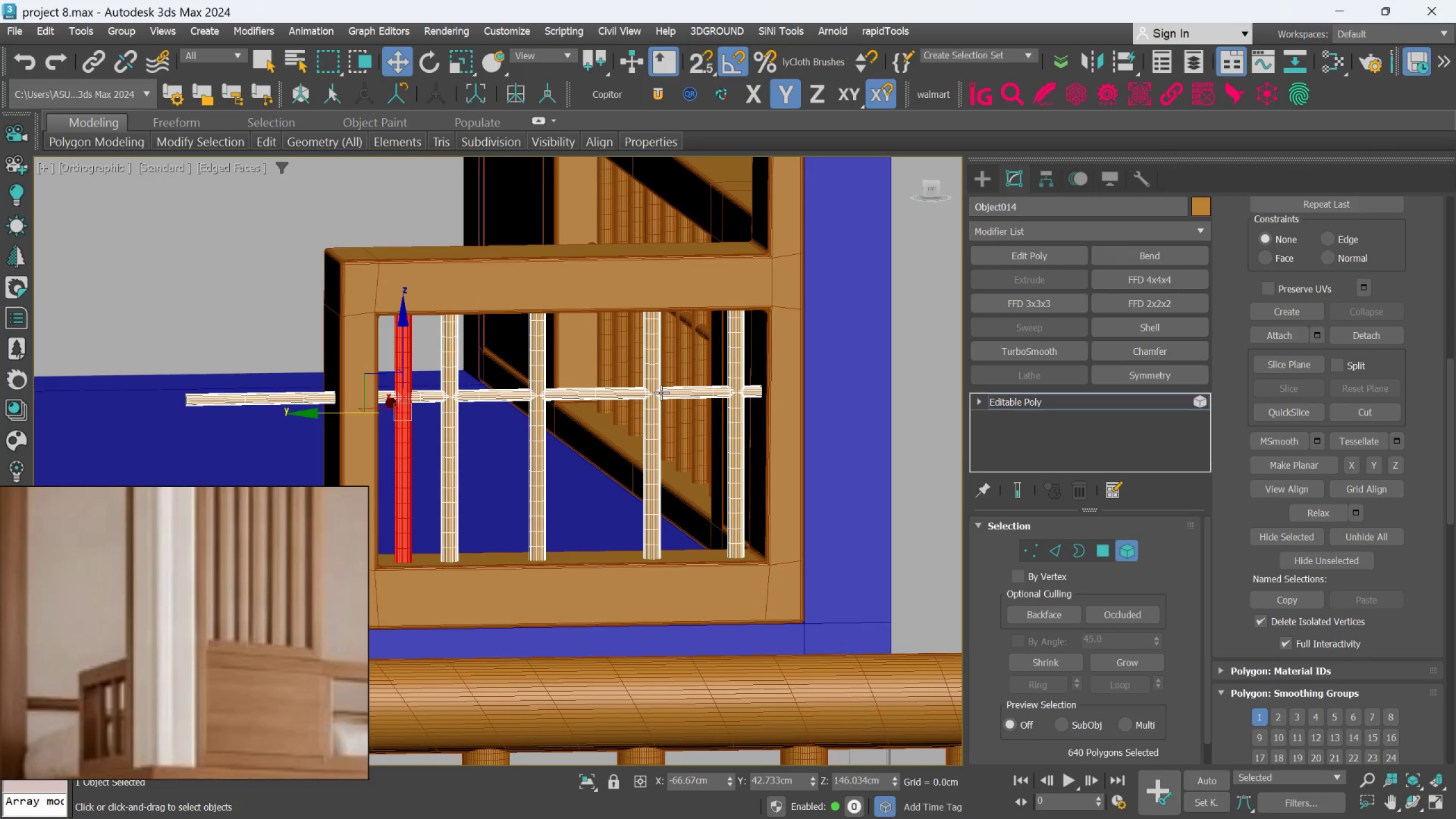 
scroll: coordinate [661, 392], scroll_direction: up, amount: 1.0
 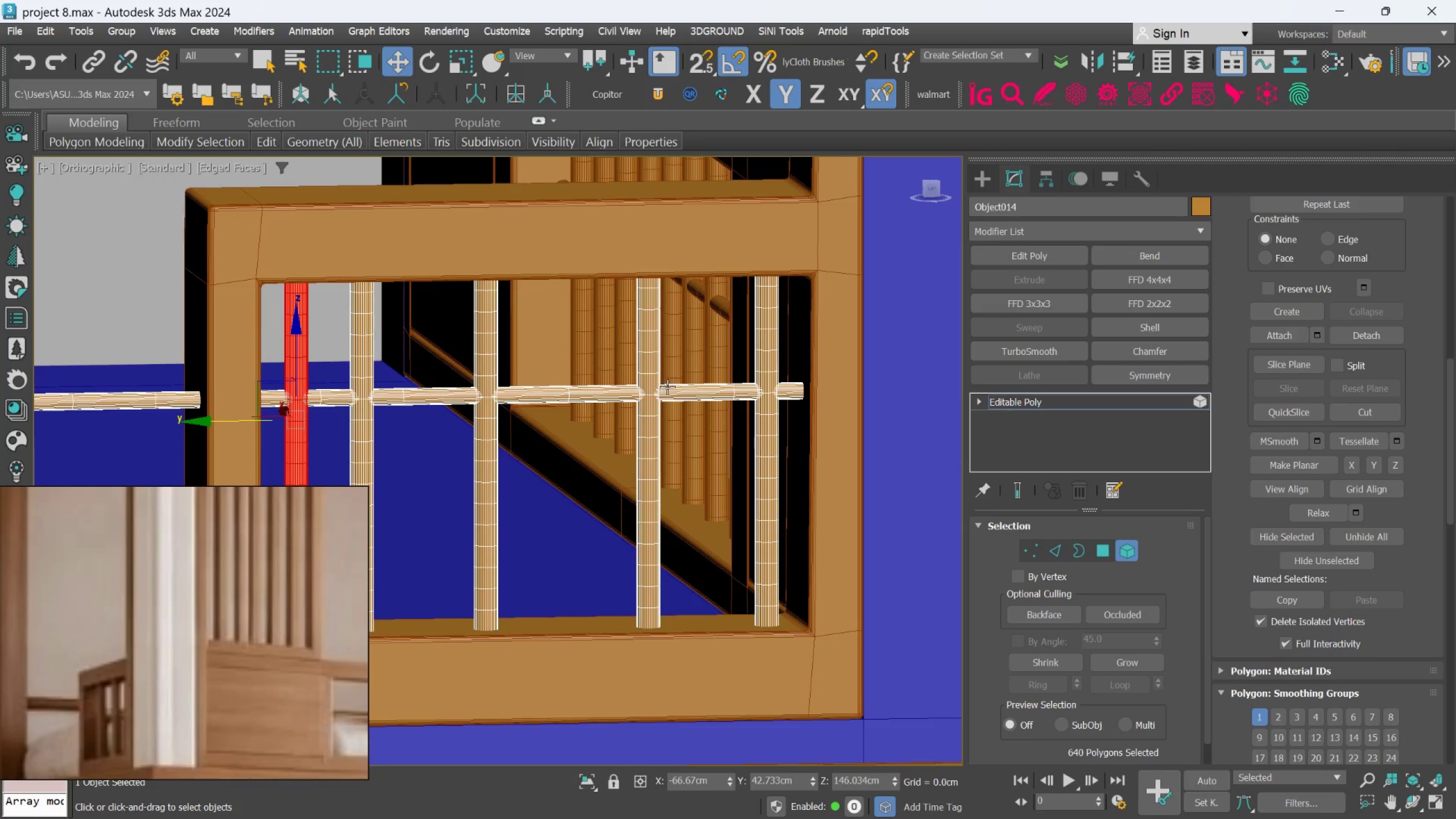 
scroll: coordinate [694, 383], scroll_direction: down, amount: 1.0
 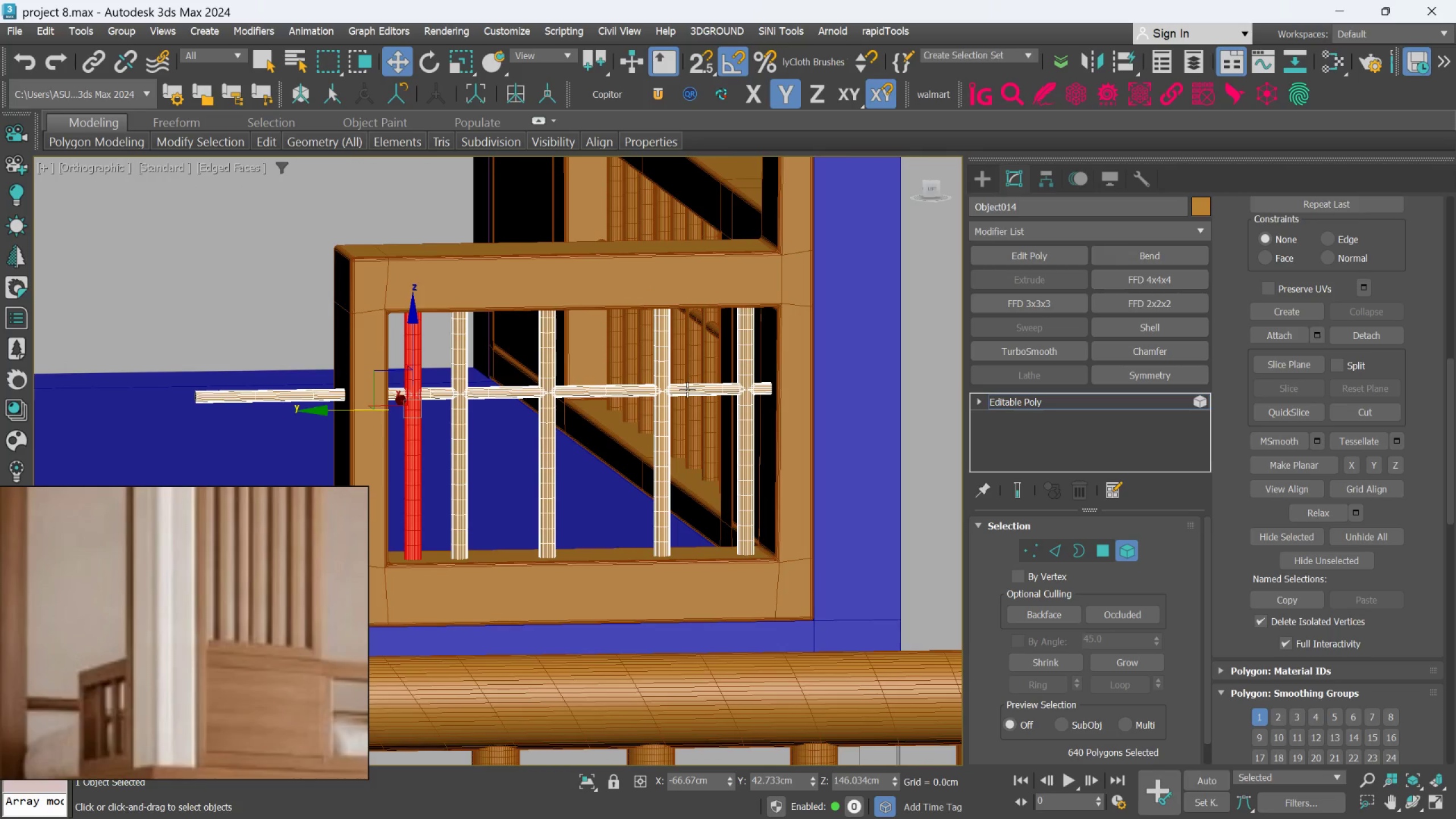 
scroll: coordinate [687, 388], scroll_direction: up, amount: 1.0
 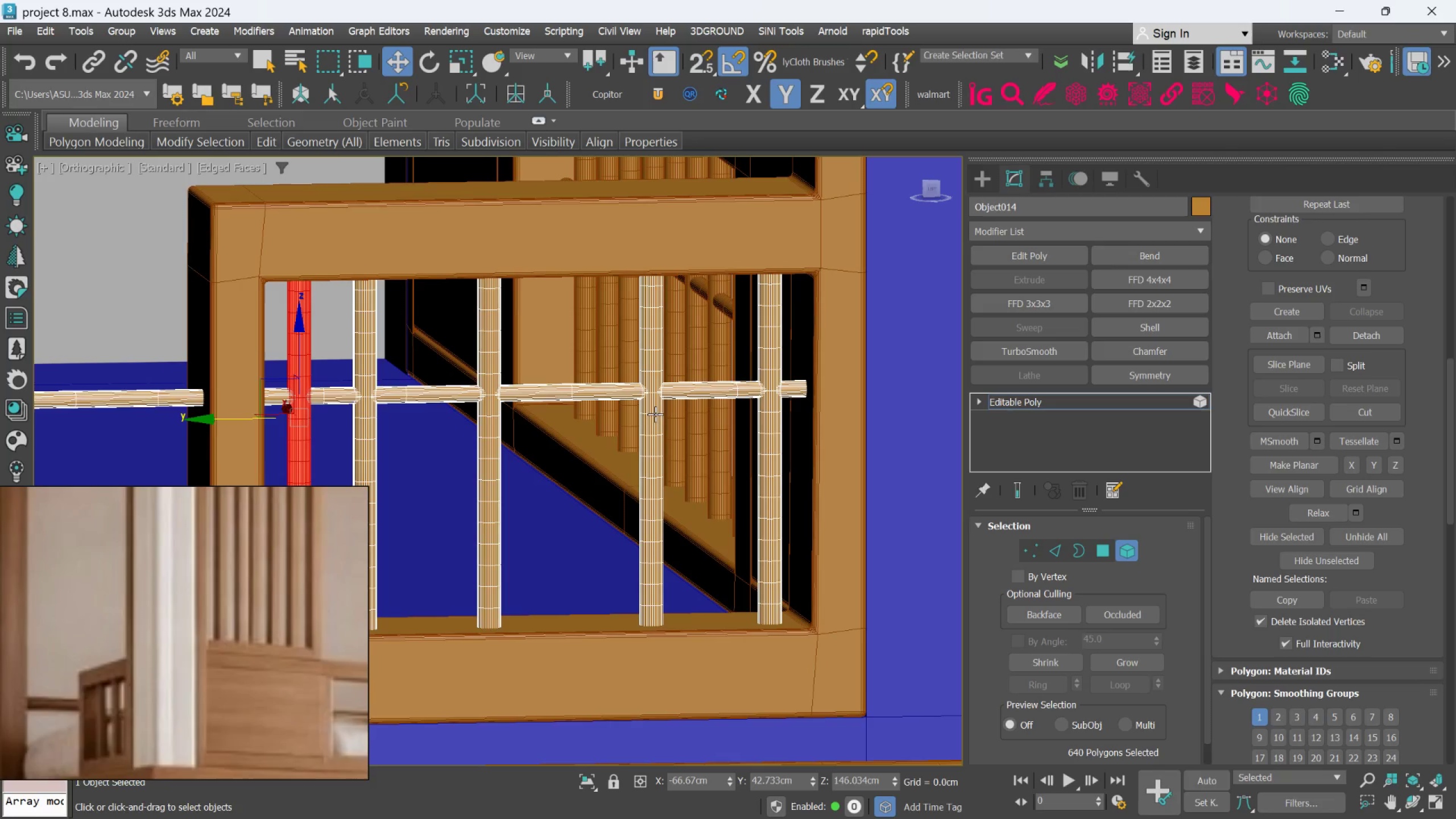 
left_click([655, 415])
 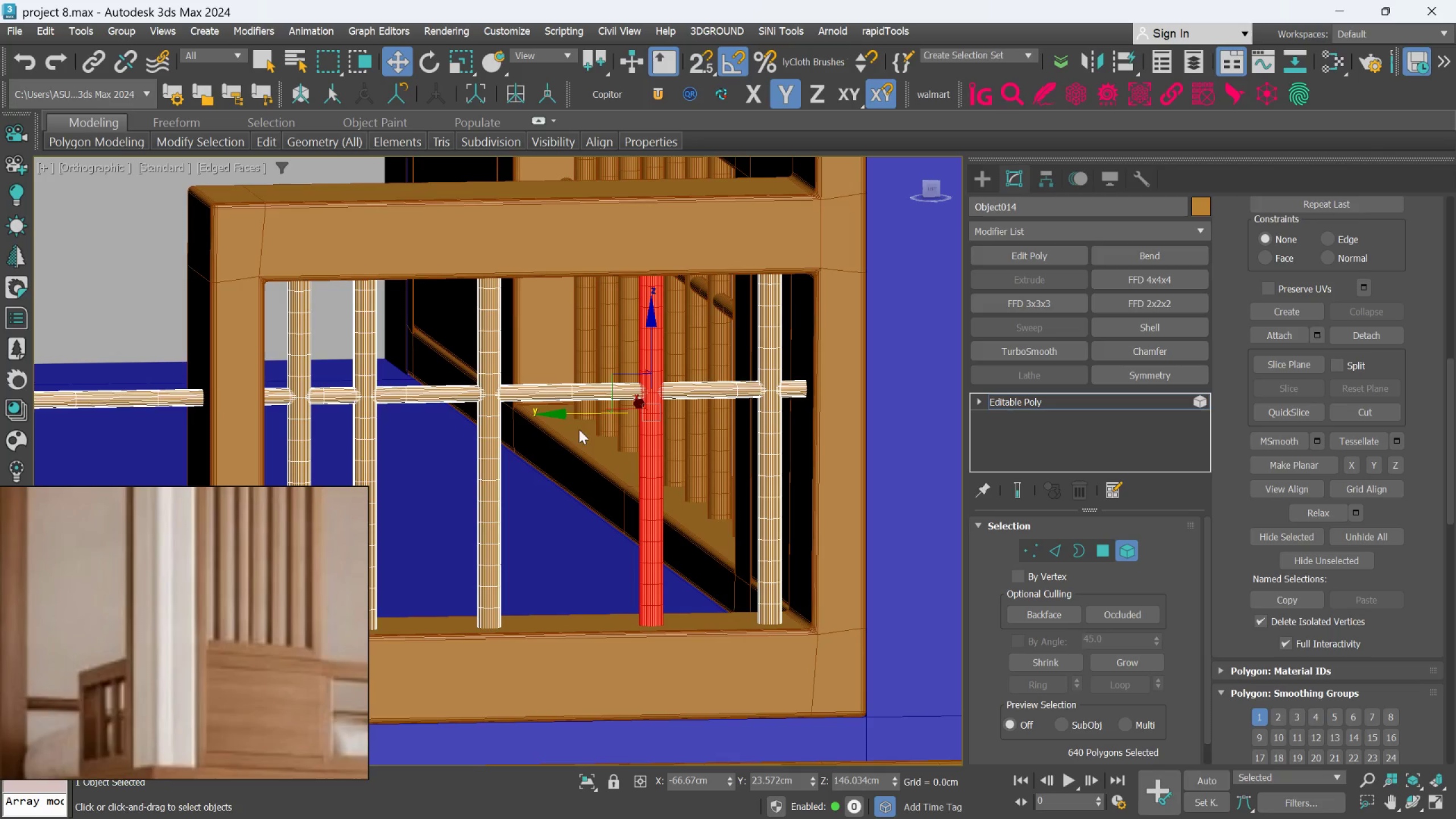 
left_click_drag(start_coordinate=[611, 416], to_coordinate=[599, 425])
 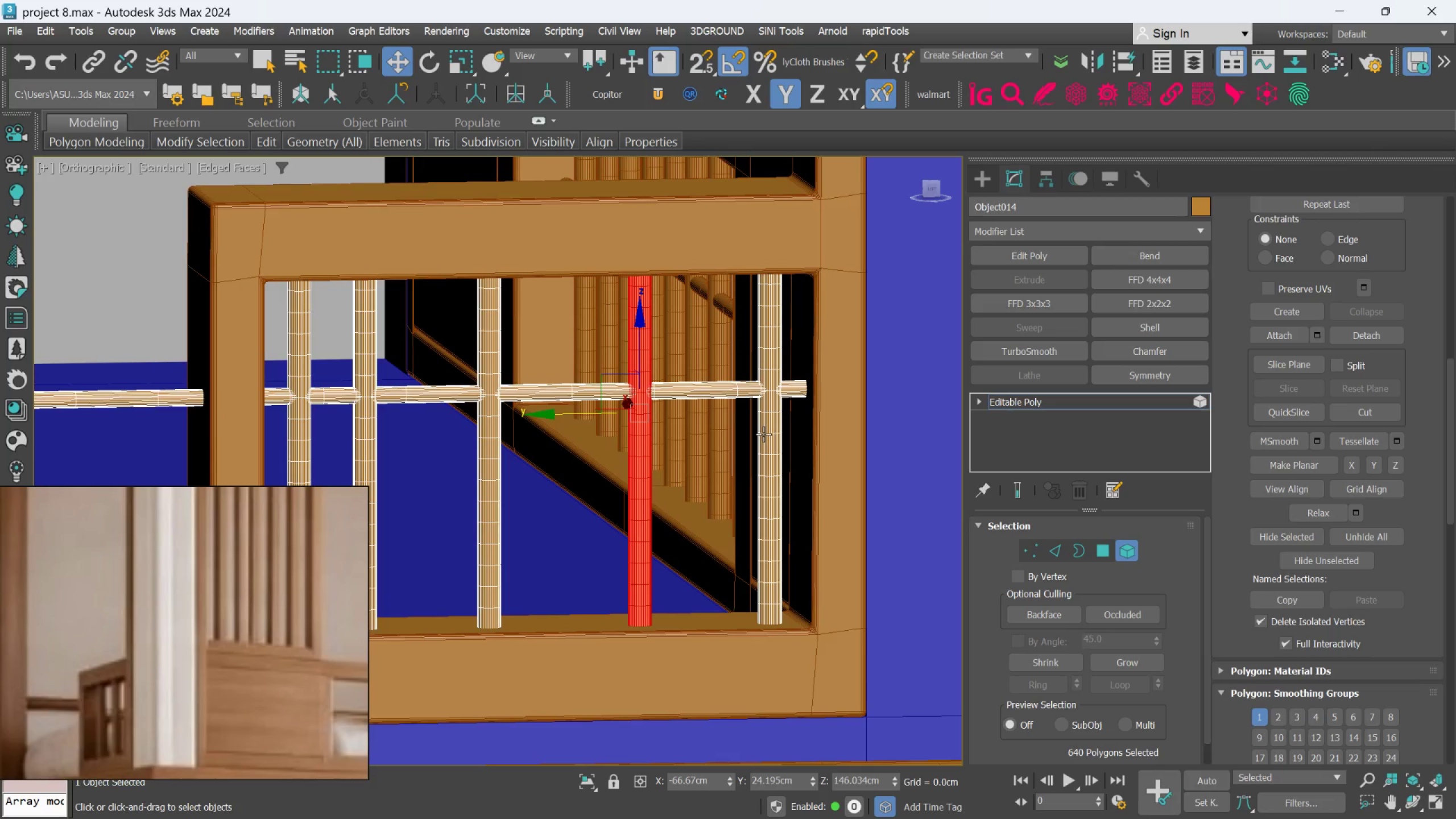 
left_click([763, 434])
 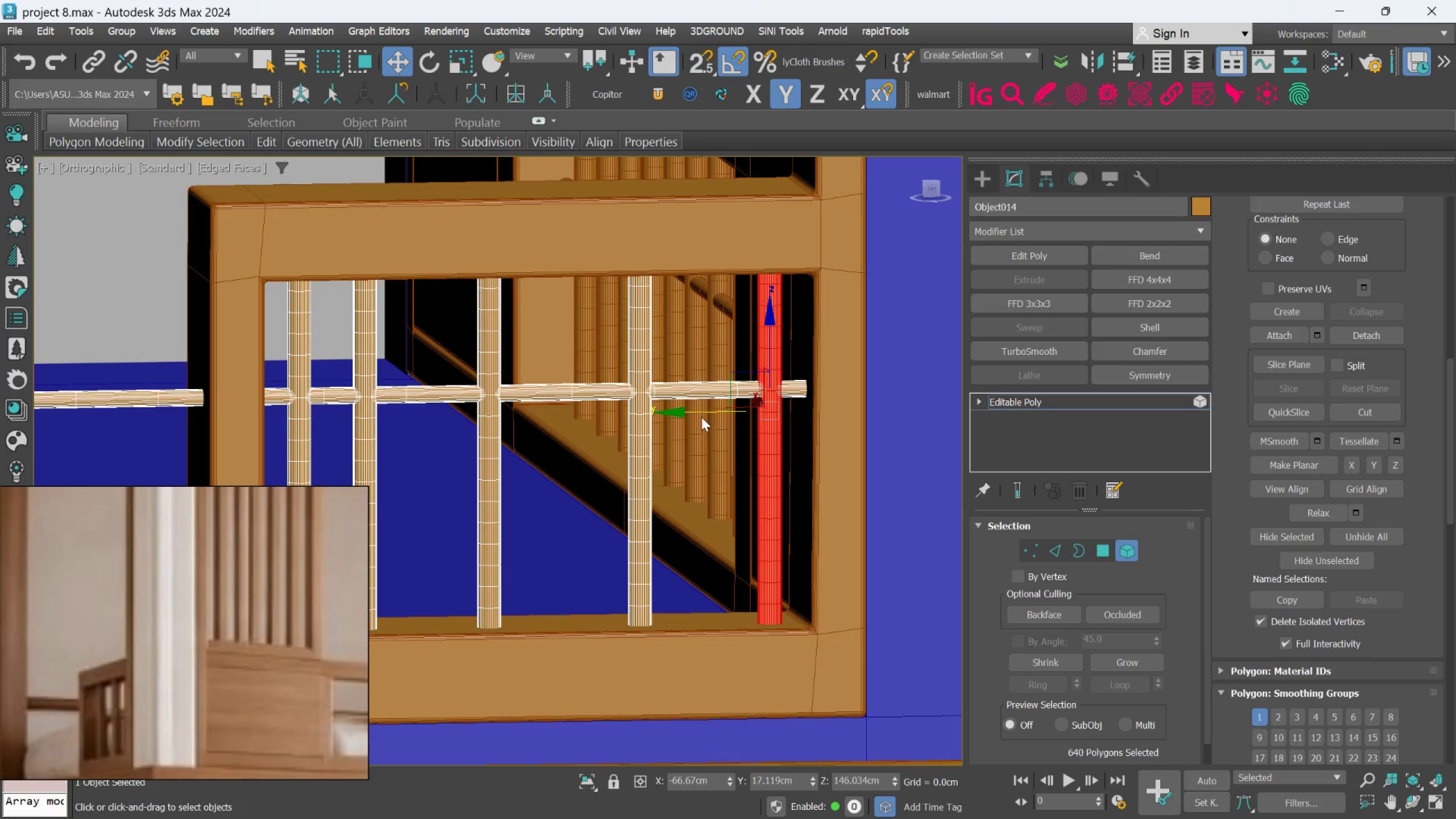 
left_click_drag(start_coordinate=[700, 413], to_coordinate=[684, 424])
 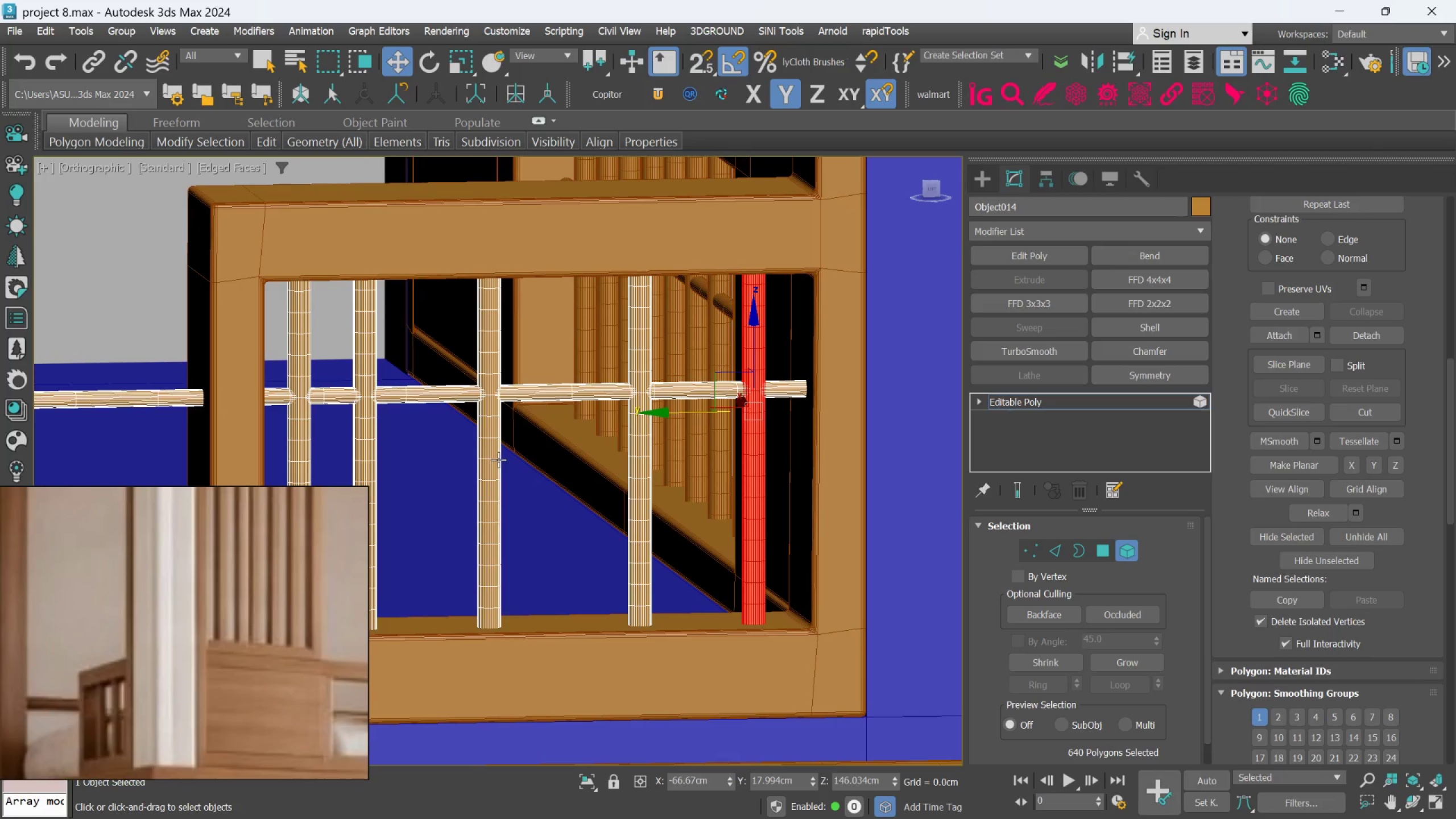 
left_click([494, 464])
 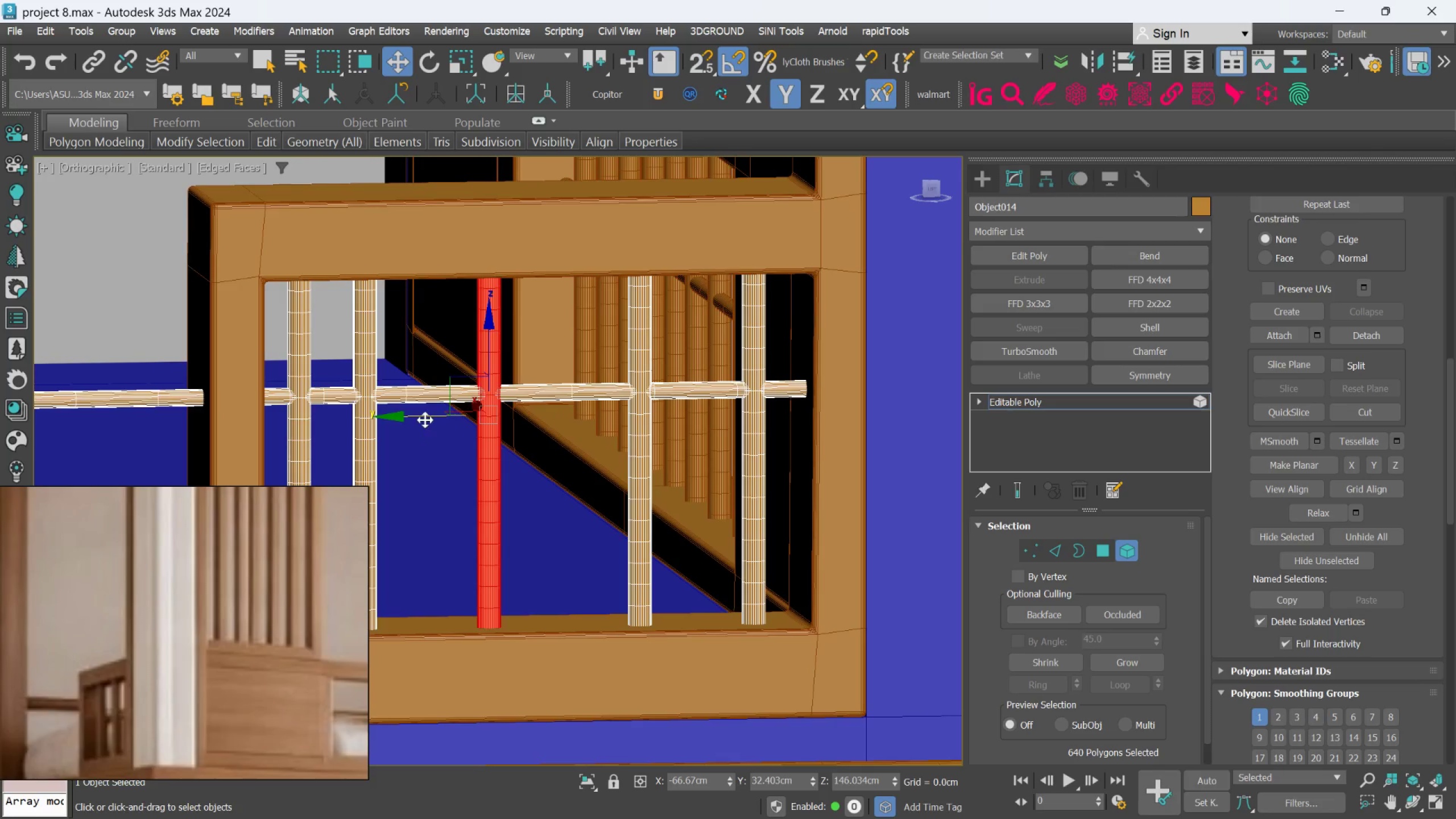 
left_click_drag(start_coordinate=[425, 420], to_coordinate=[463, 419])
 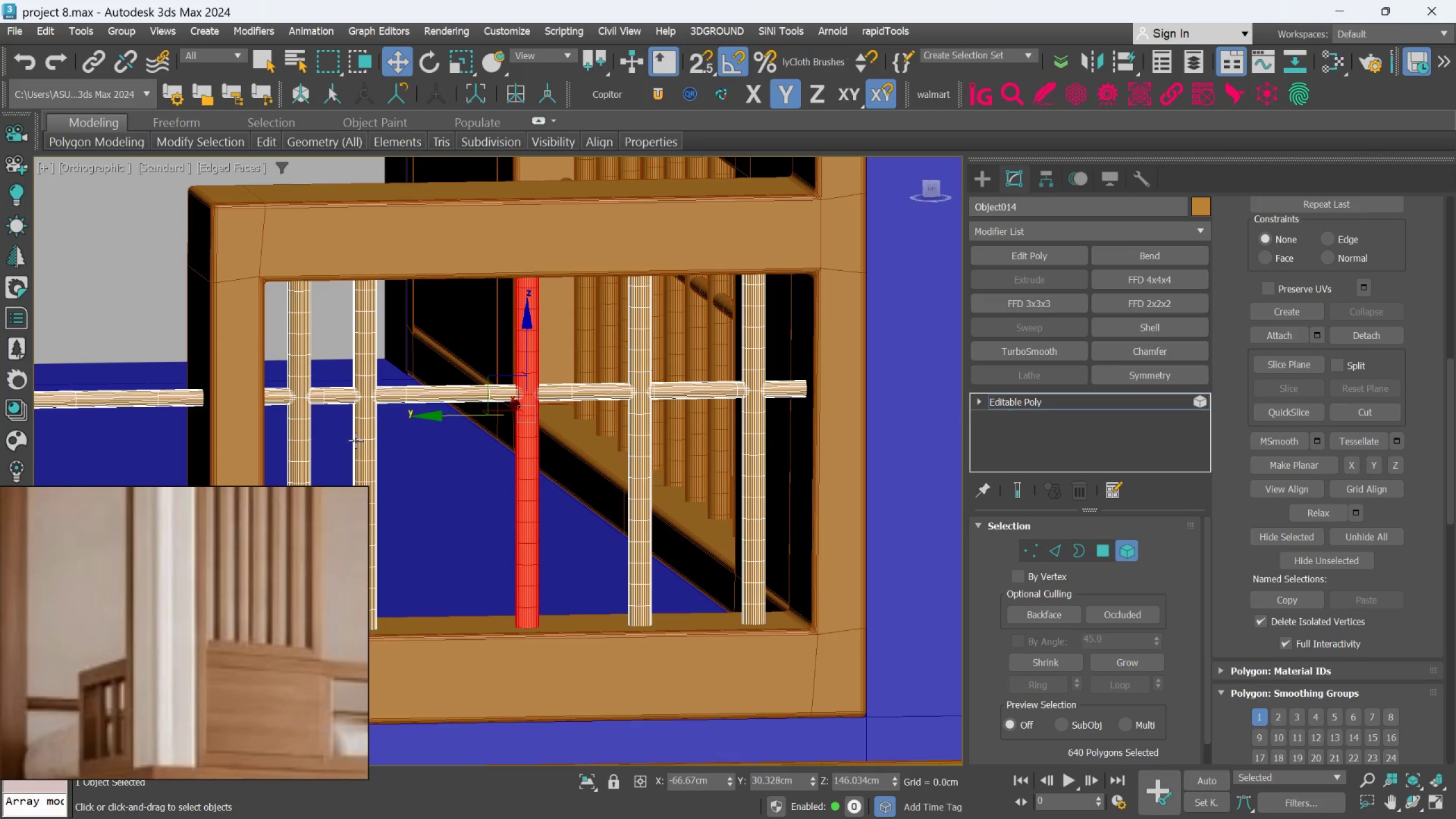 
left_click([360, 439])
 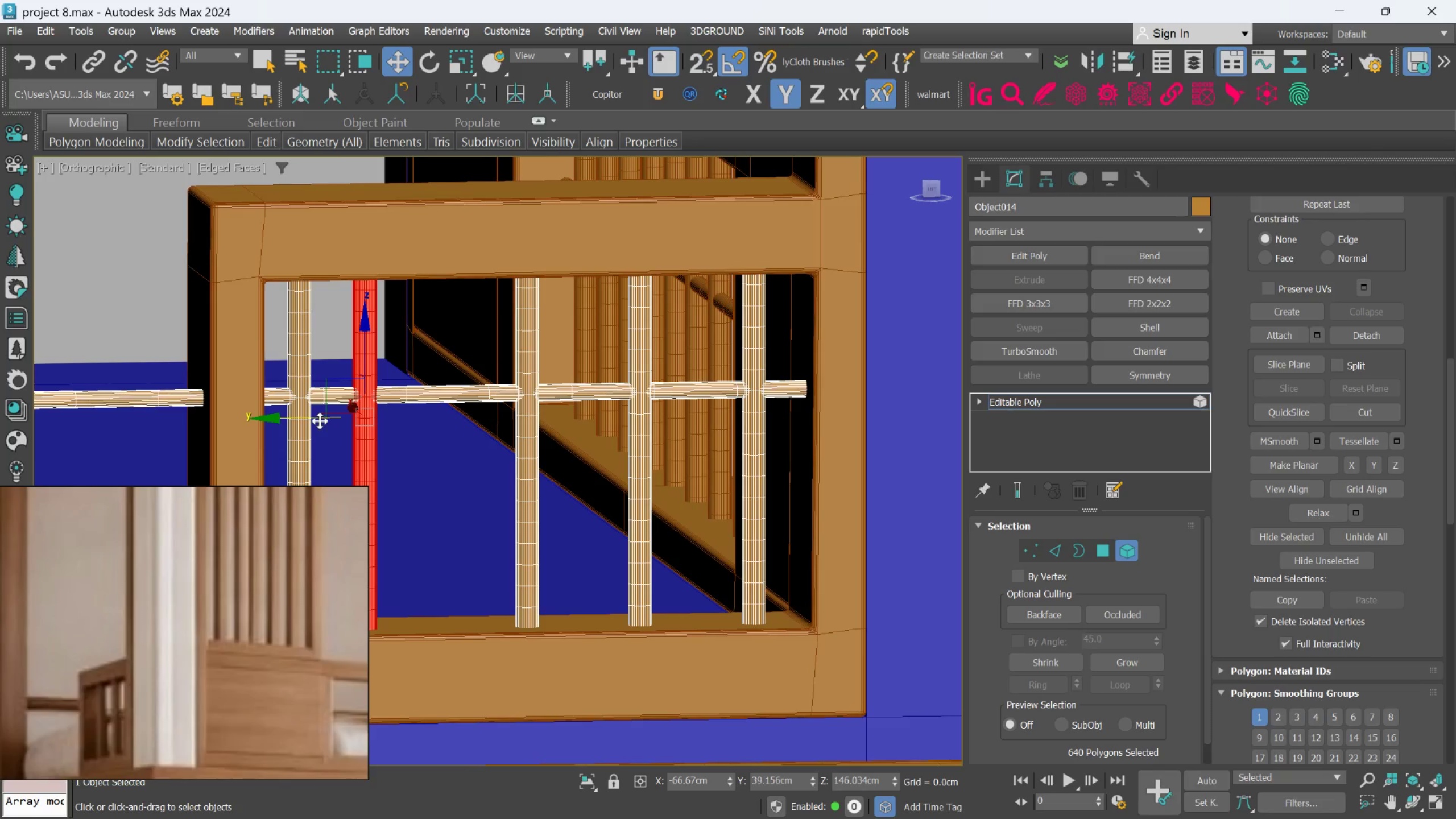 
left_click_drag(start_coordinate=[316, 421], to_coordinate=[371, 428])
 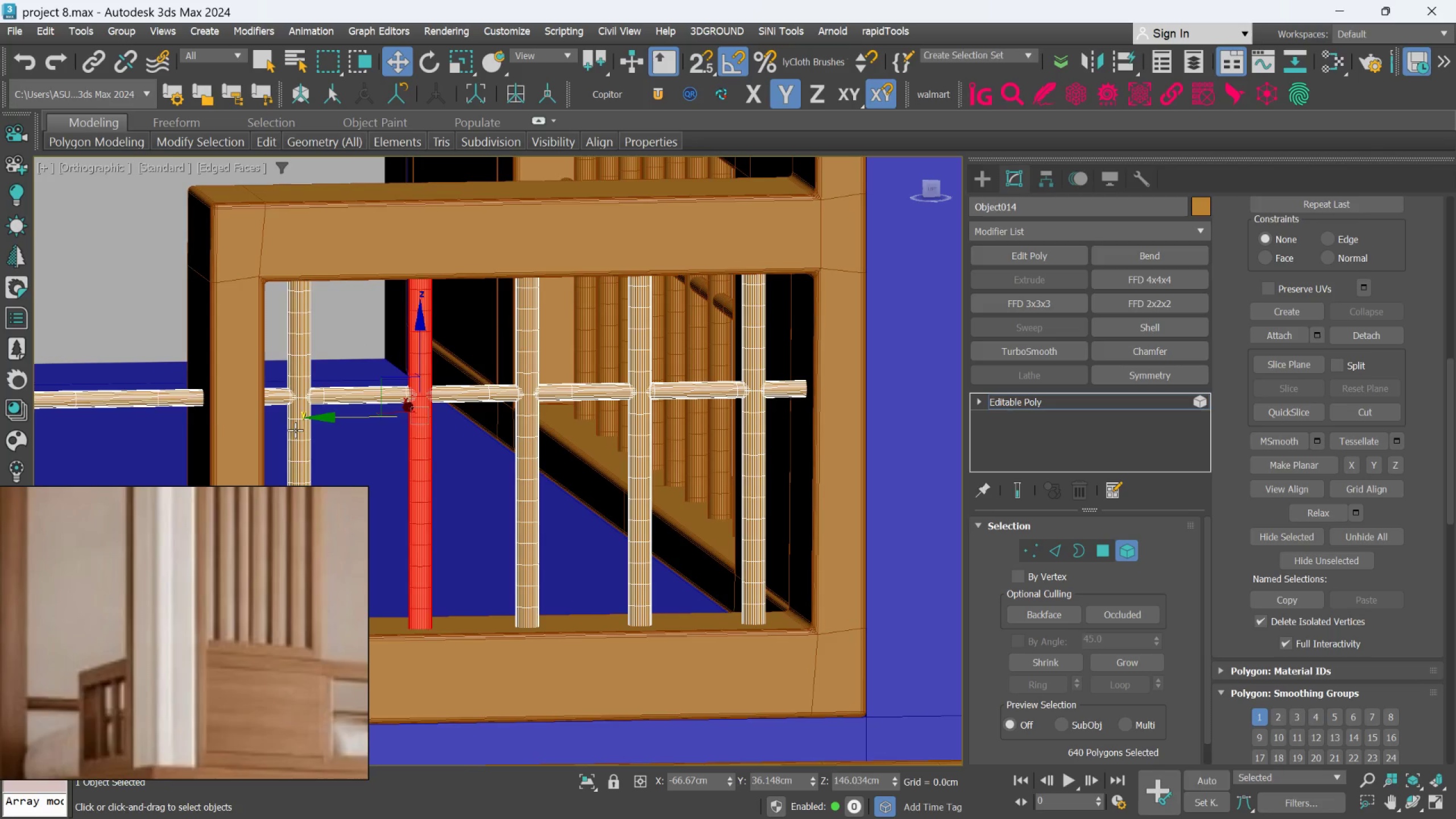 
left_click([295, 430])
 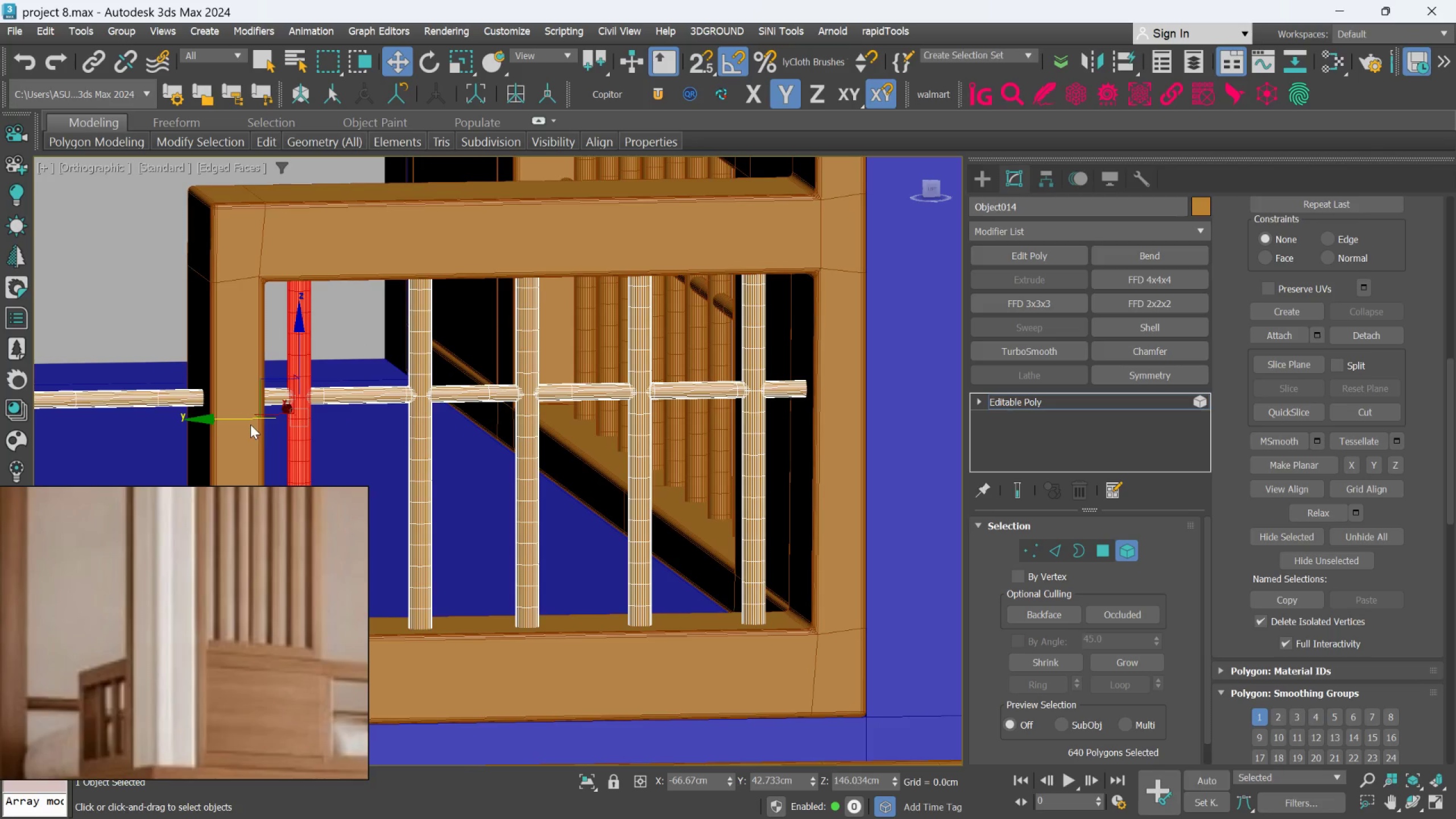 
left_click_drag(start_coordinate=[249, 422], to_coordinate=[275, 424])
 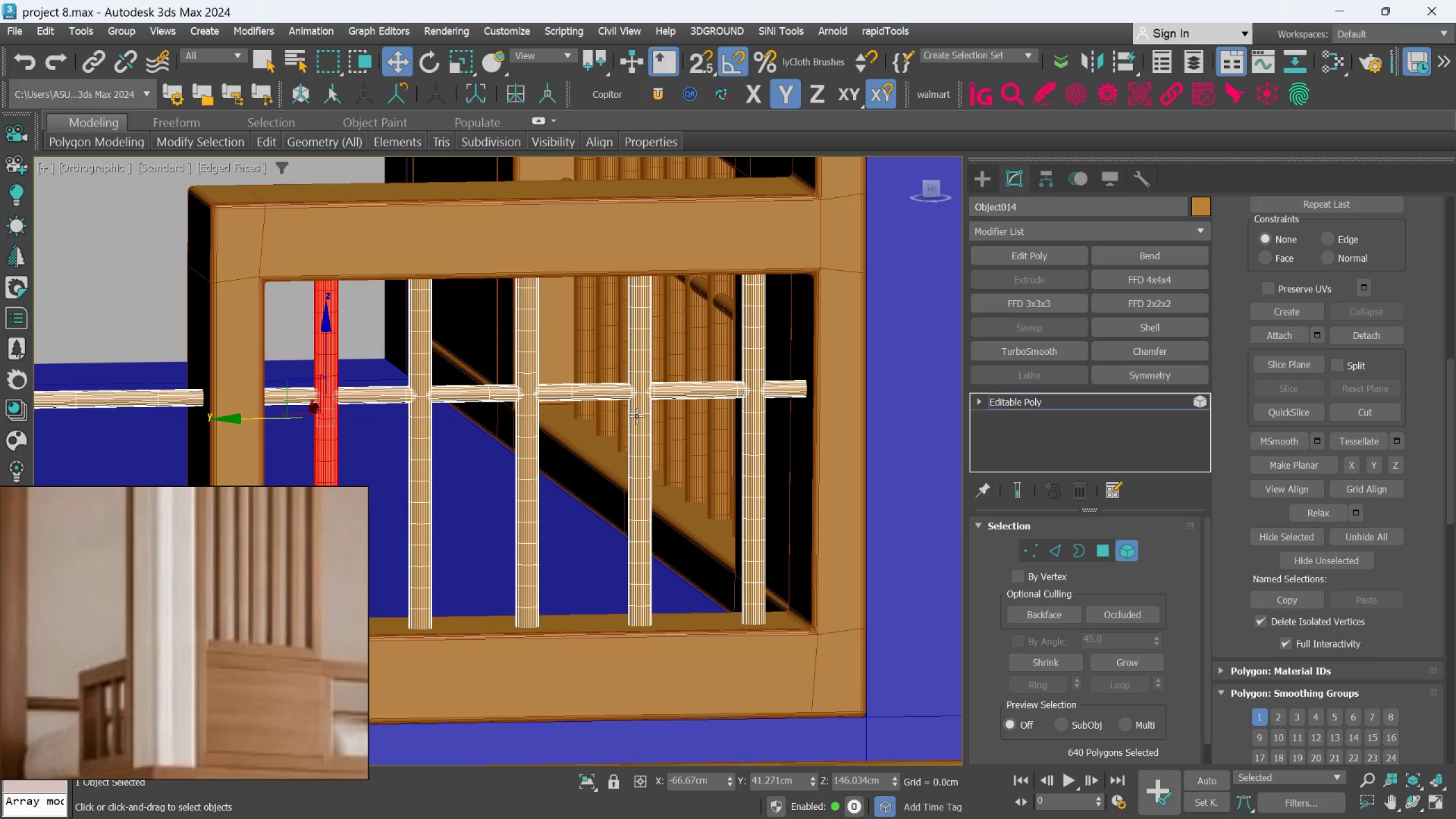 
left_click([637, 416])
 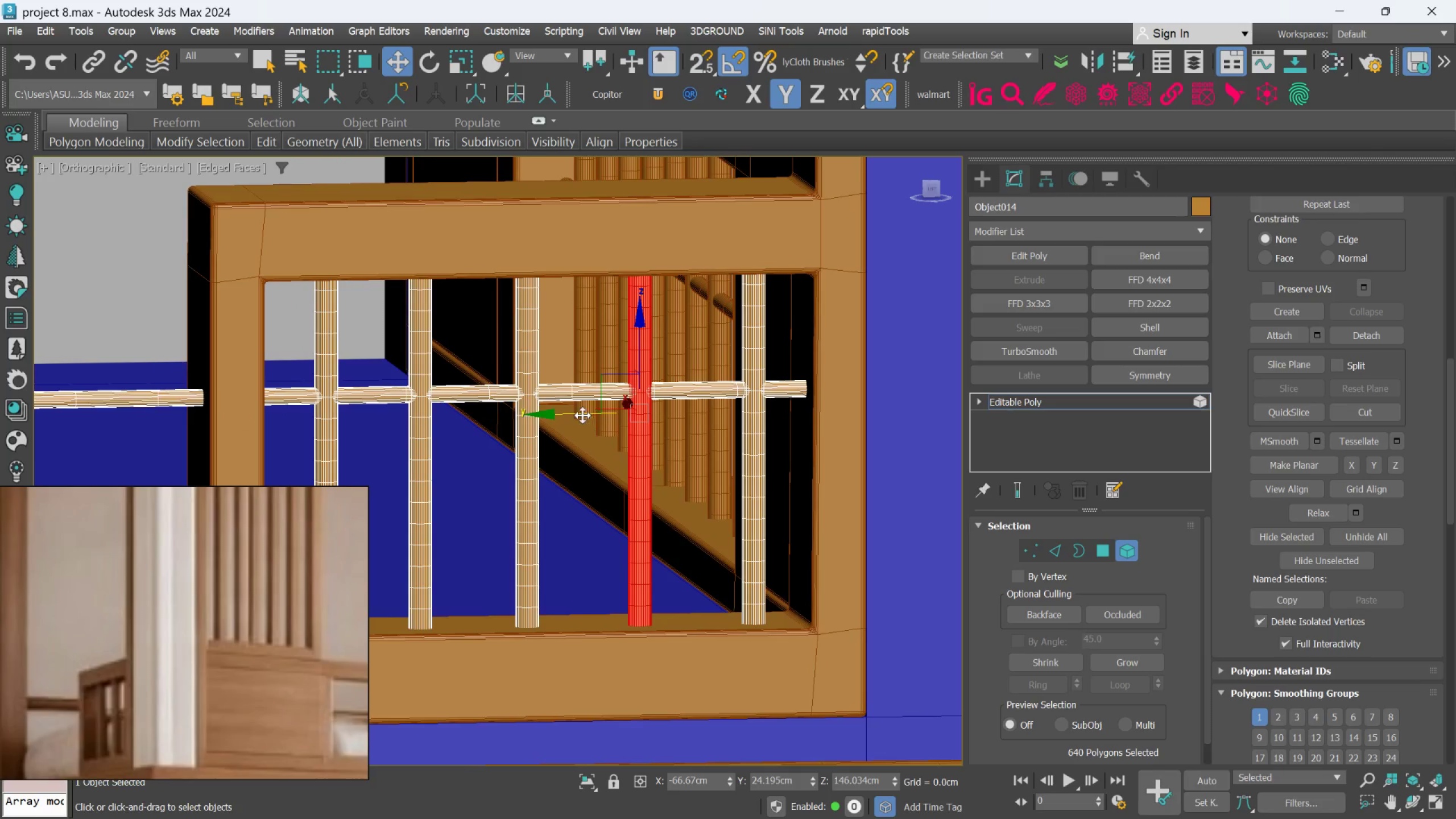 
left_click([580, 408])
 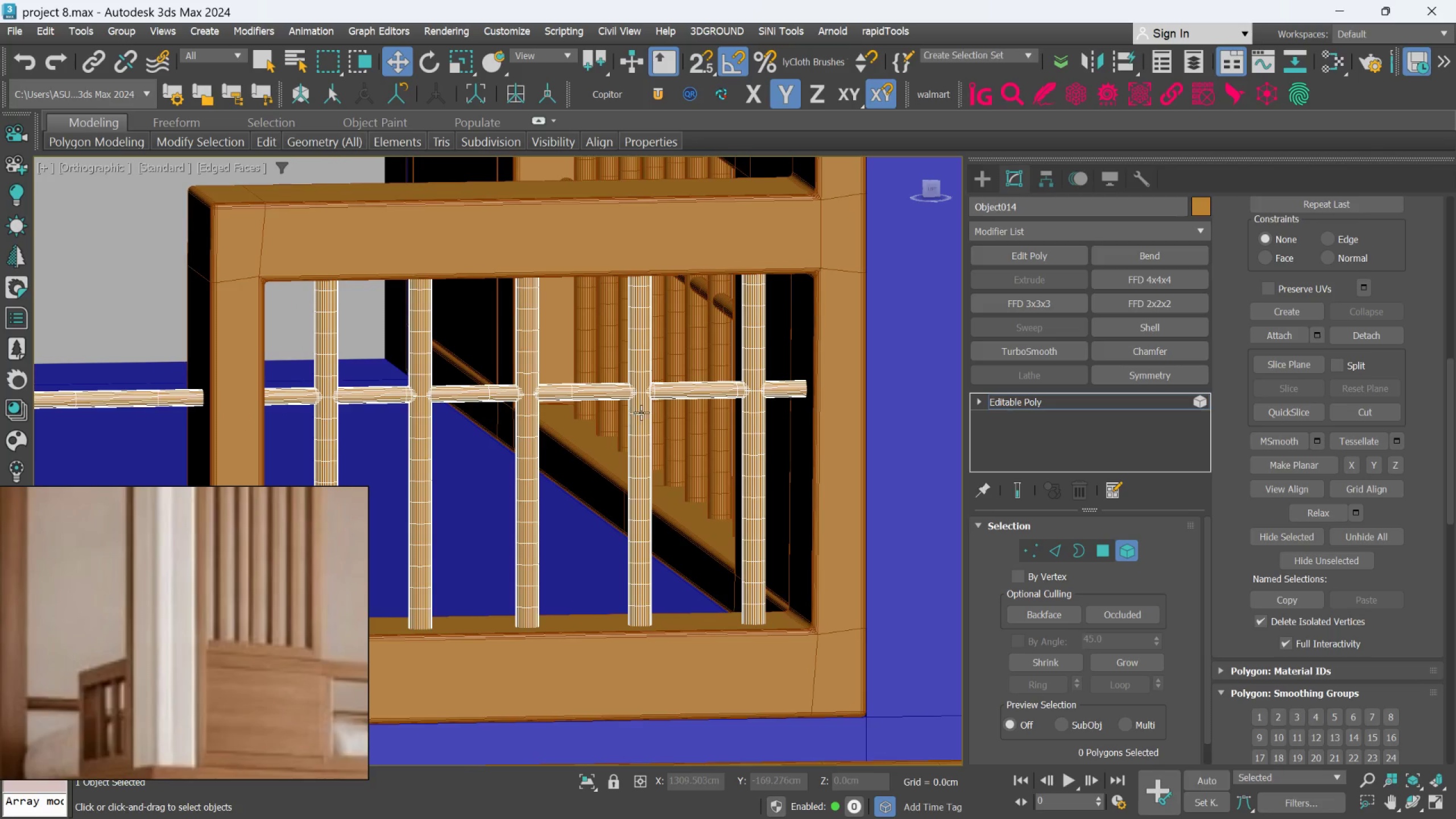 
left_click([642, 415])
 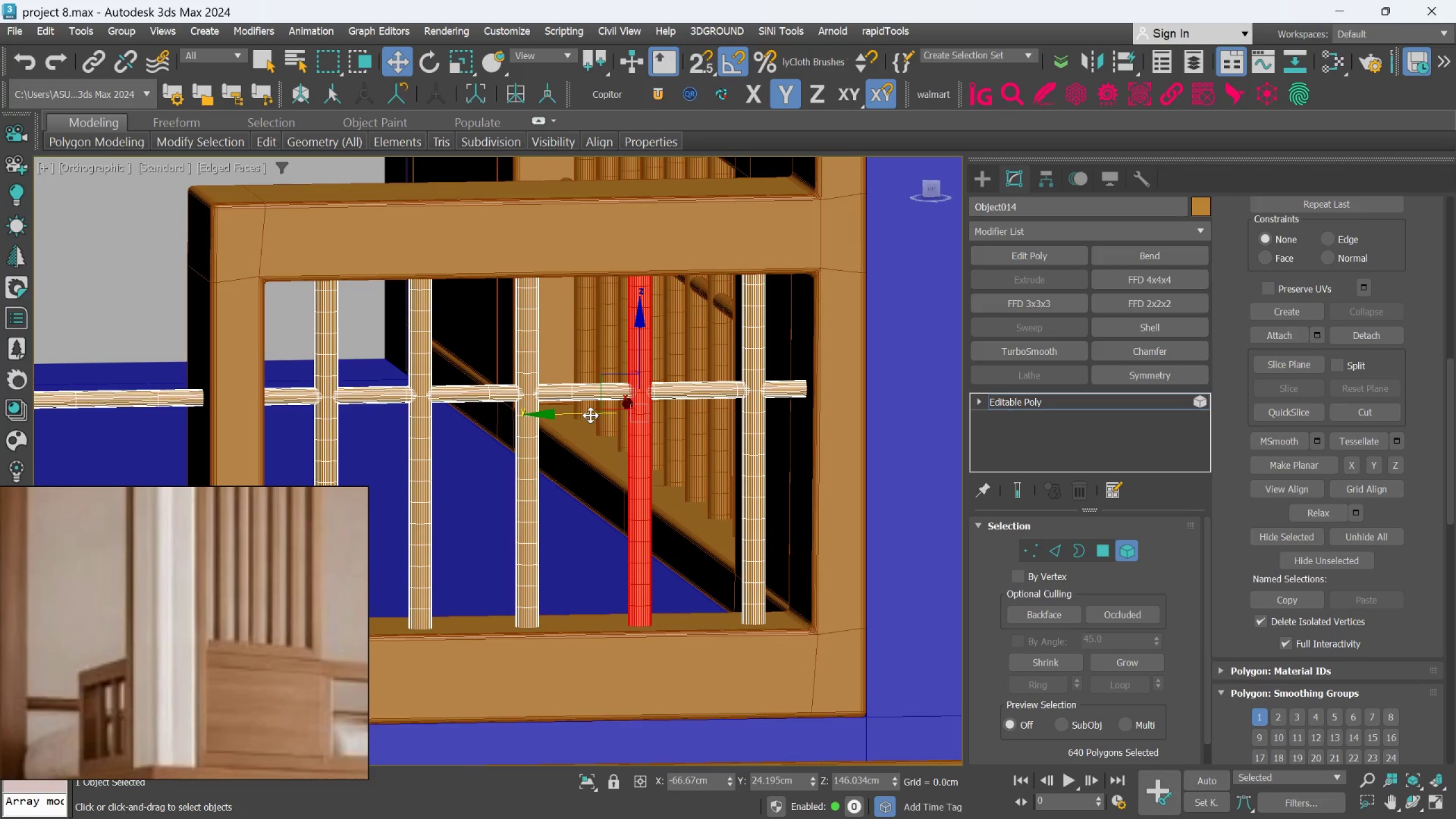 
left_click_drag(start_coordinate=[590, 415], to_coordinate=[613, 424])
 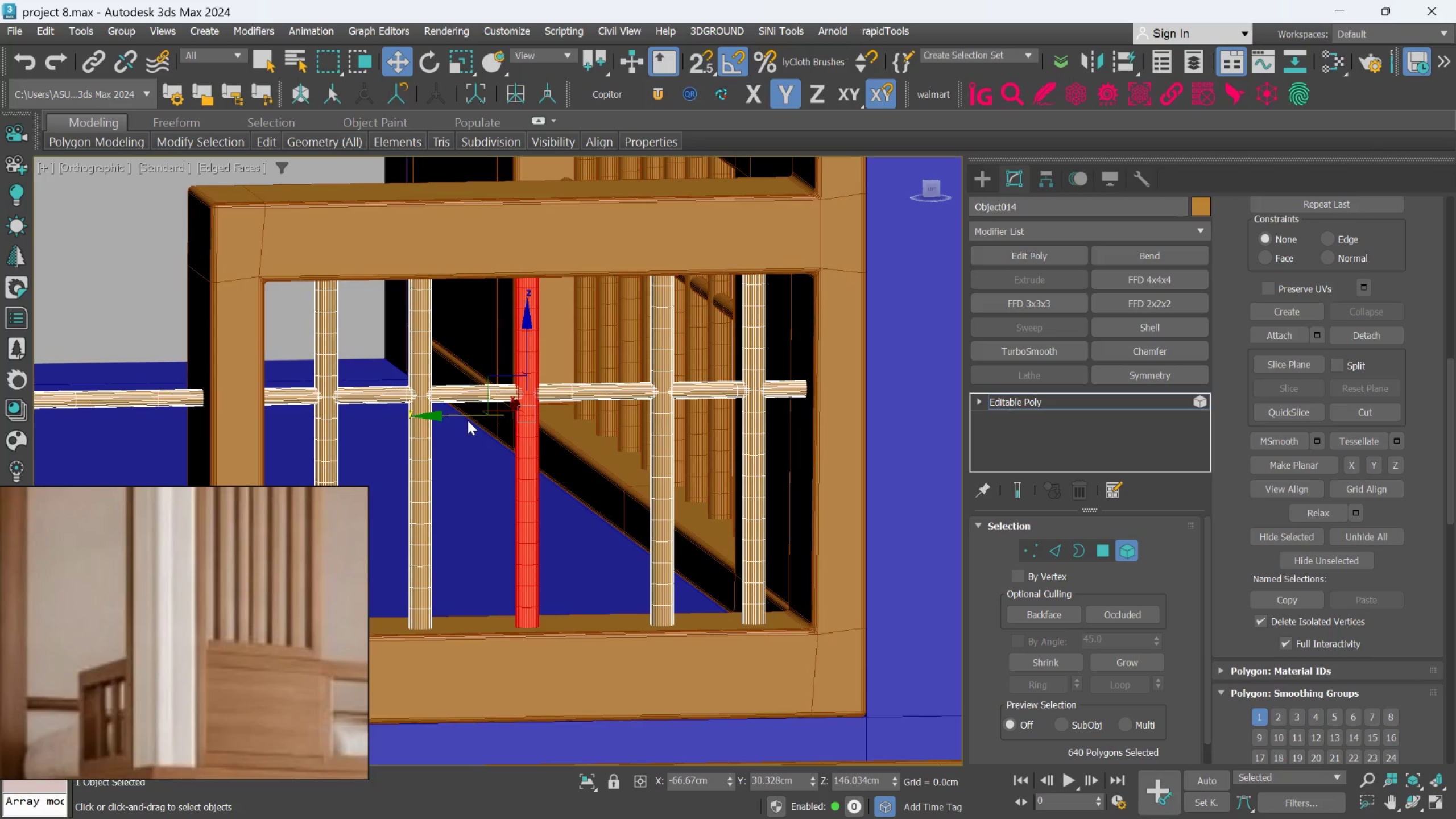 
left_click_drag(start_coordinate=[465, 417], to_coordinate=[490, 422])
 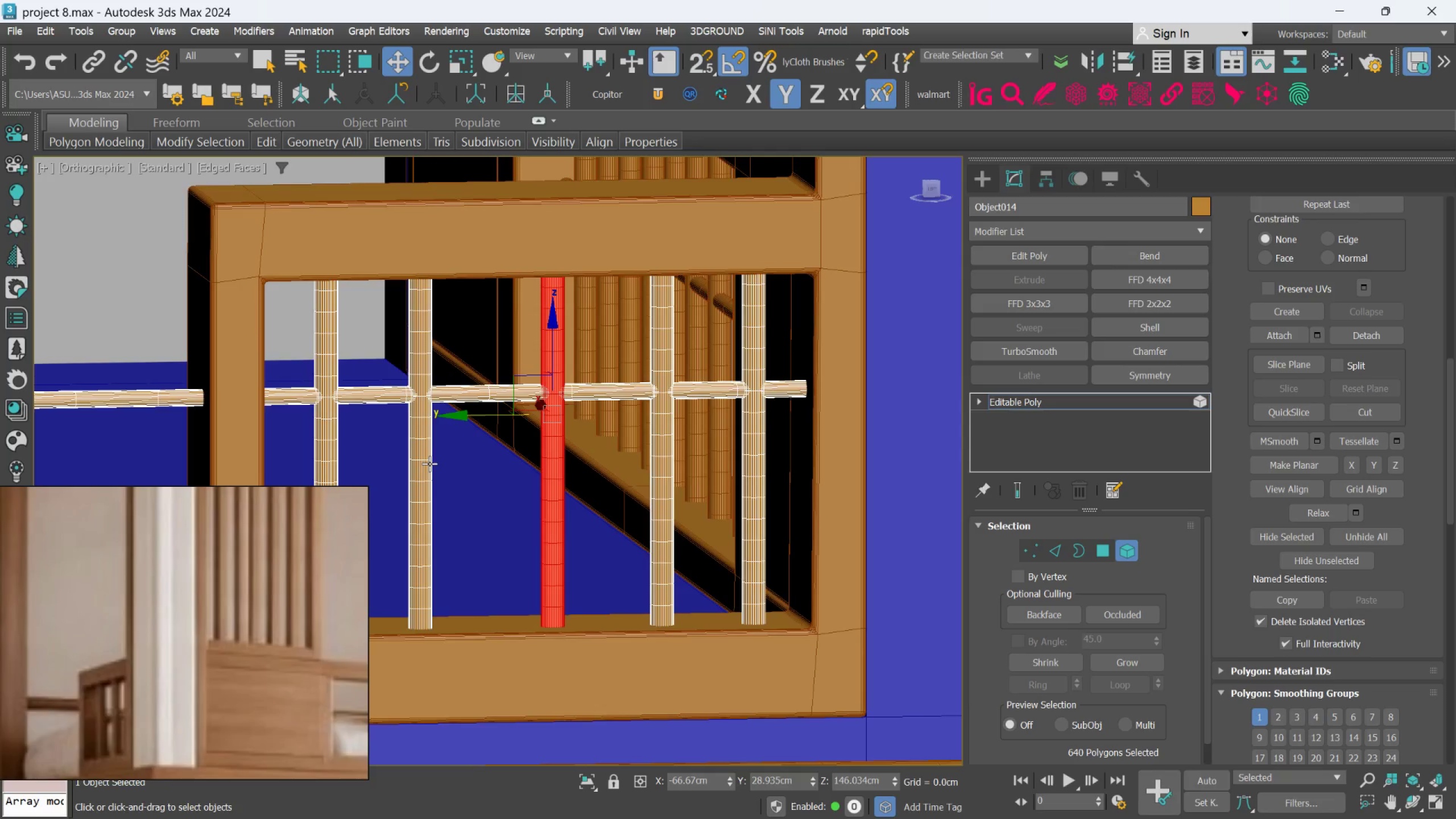 
scroll: coordinate [429, 464], scroll_direction: down, amount: 1.0
 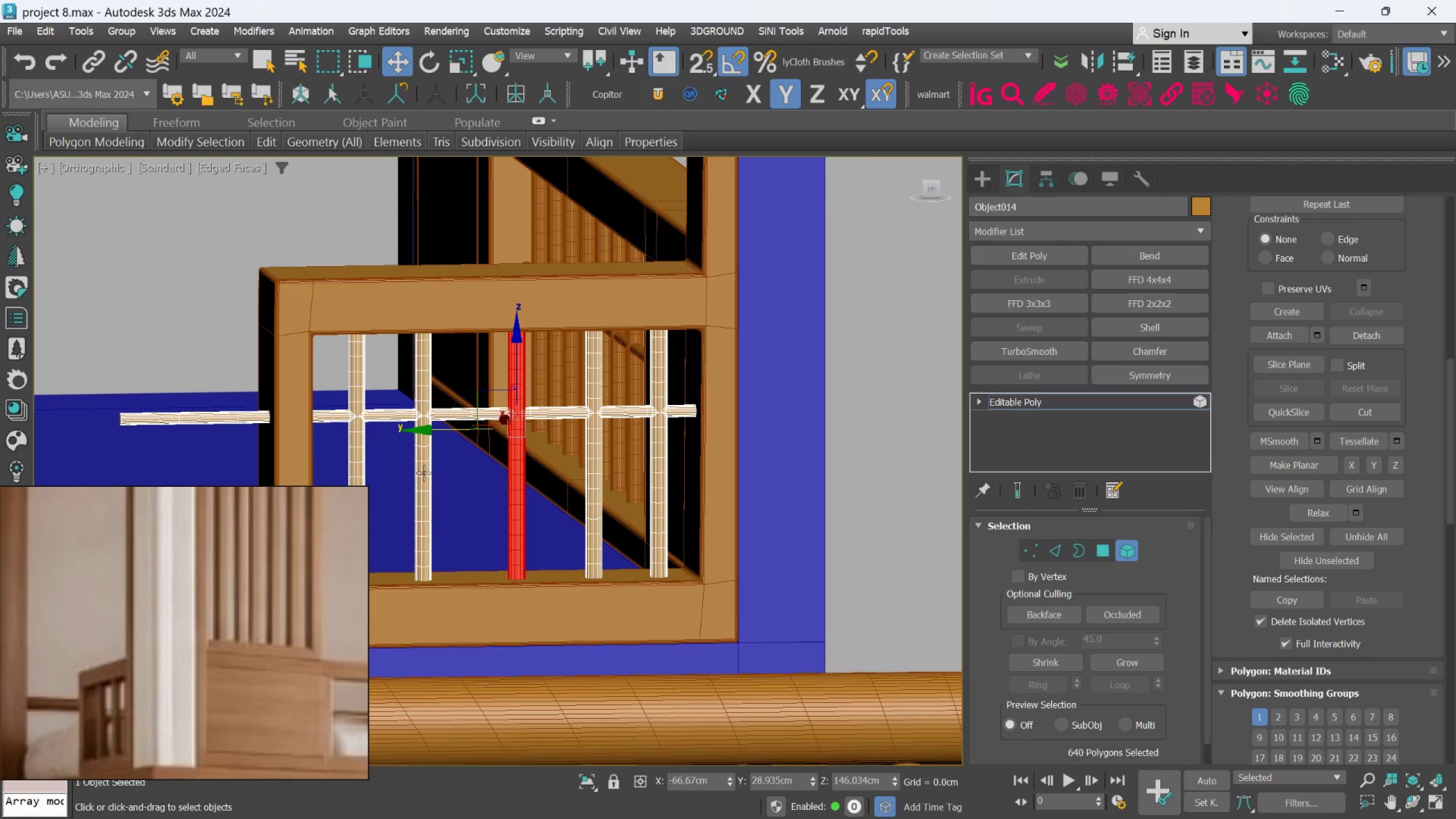 
left_click([424, 473])
 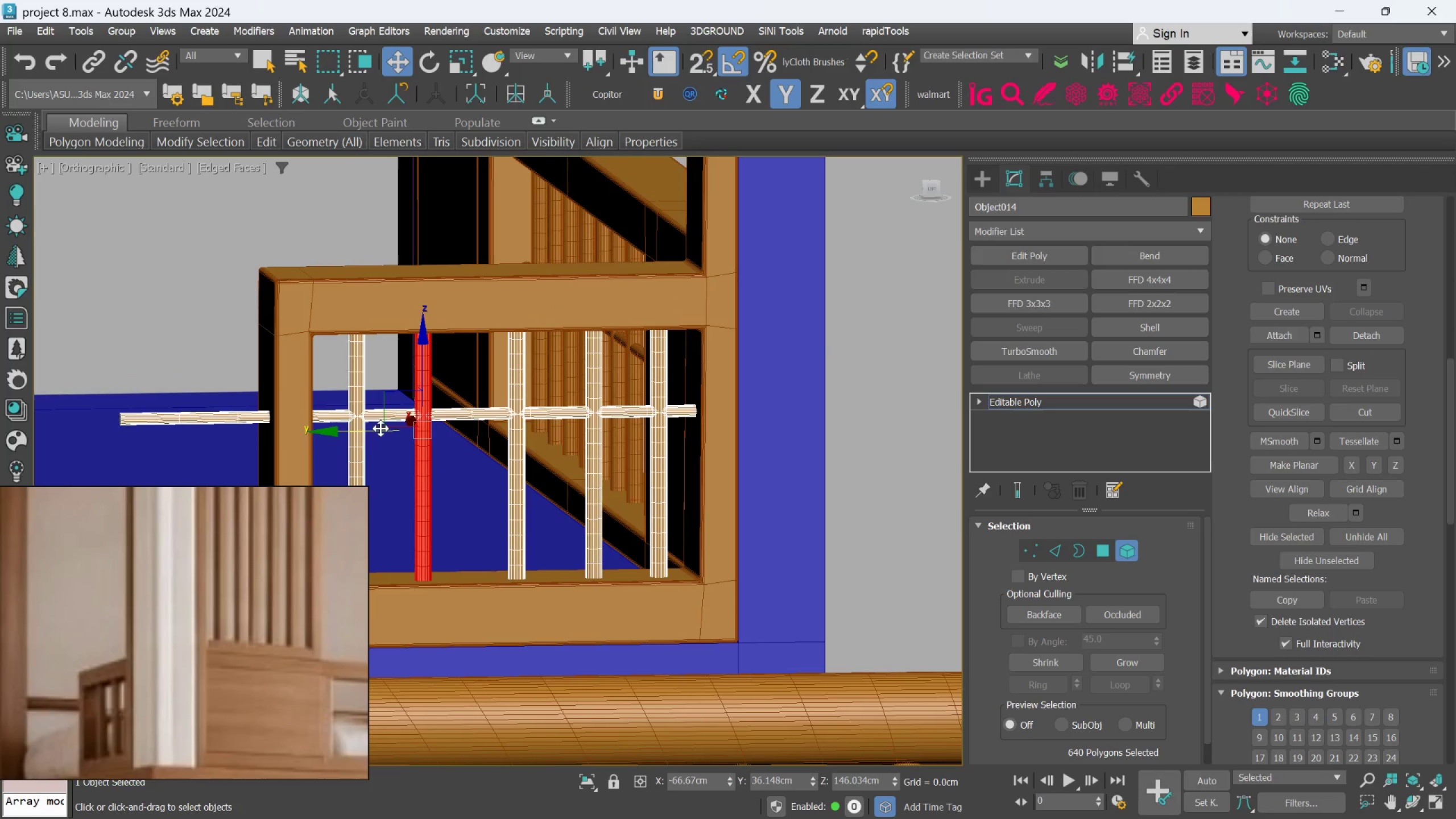 
left_click_drag(start_coordinate=[378, 428], to_coordinate=[393, 433])
 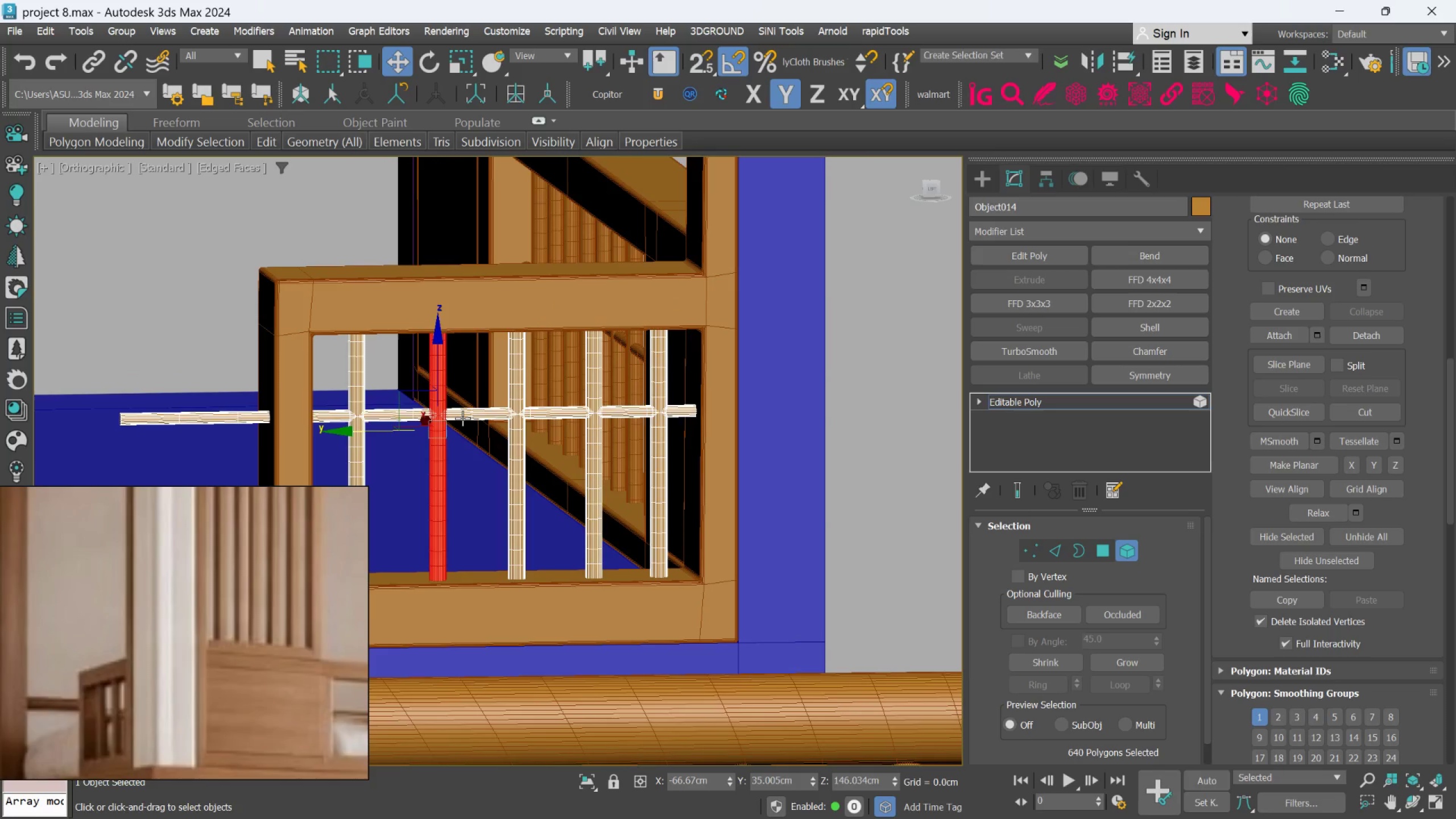 
left_click([462, 418])
 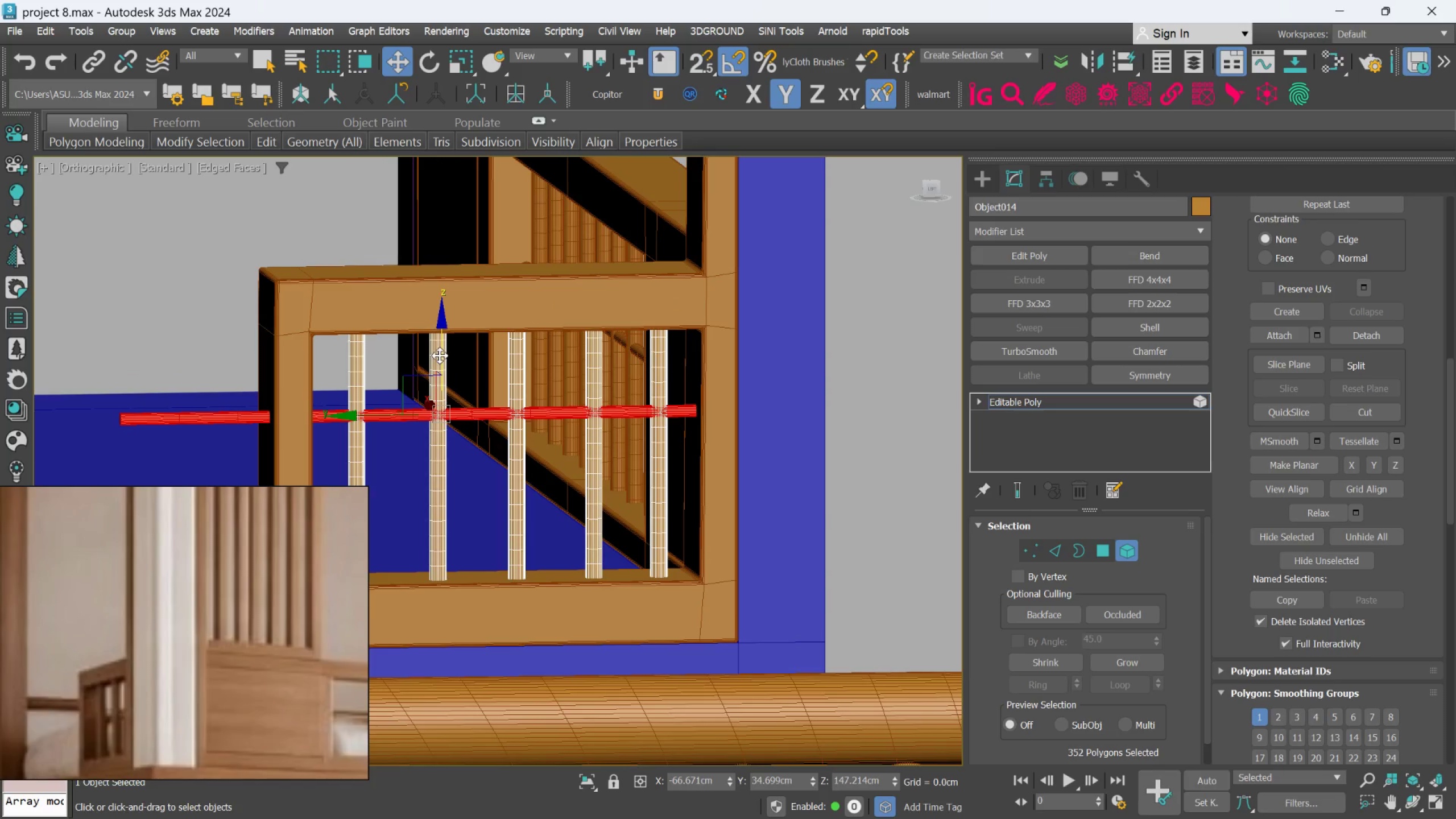 
left_click_drag(start_coordinate=[440, 355], to_coordinate=[441, 376])
 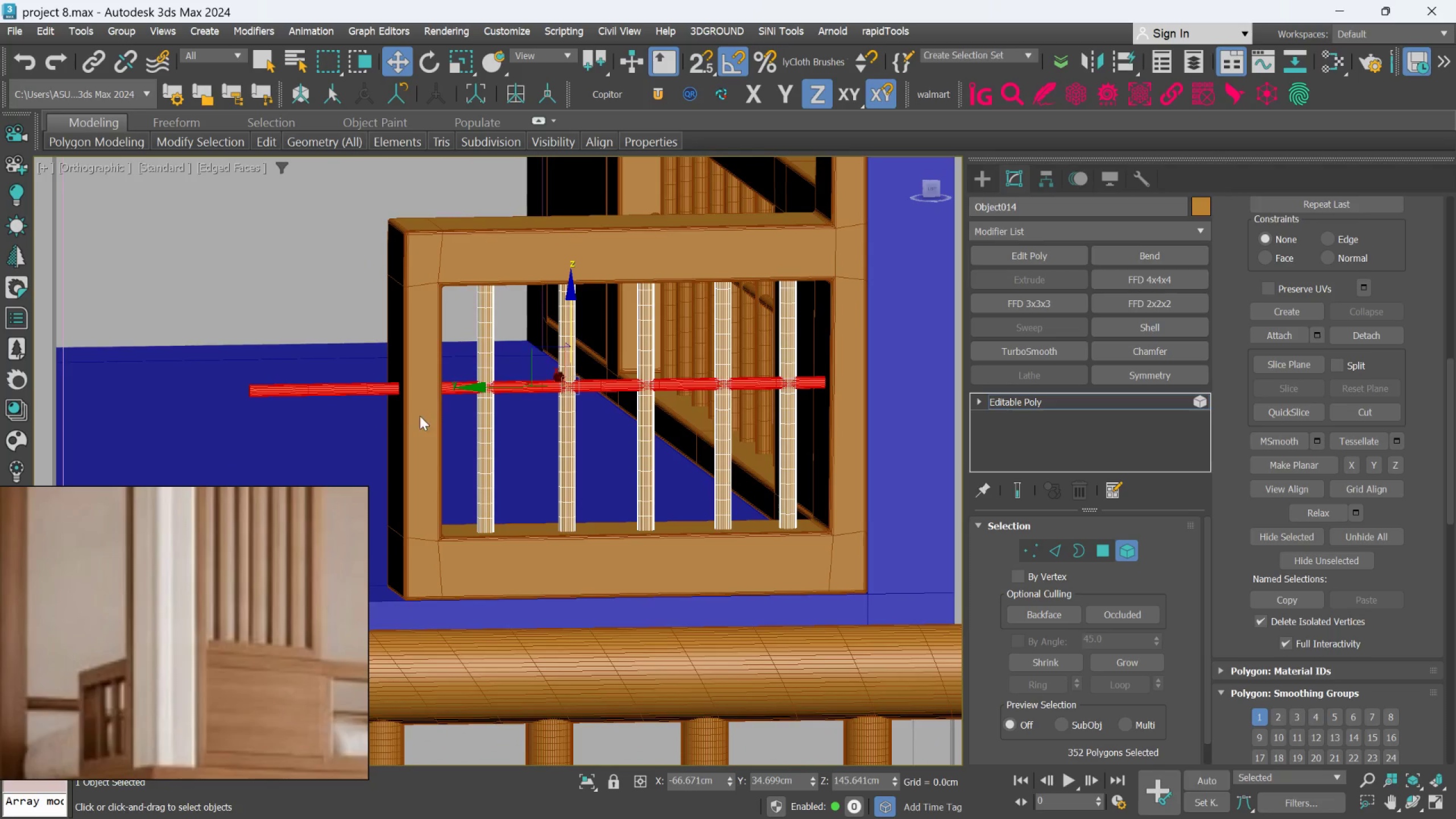 
scroll: coordinate [395, 408], scroll_direction: up, amount: 2.0
 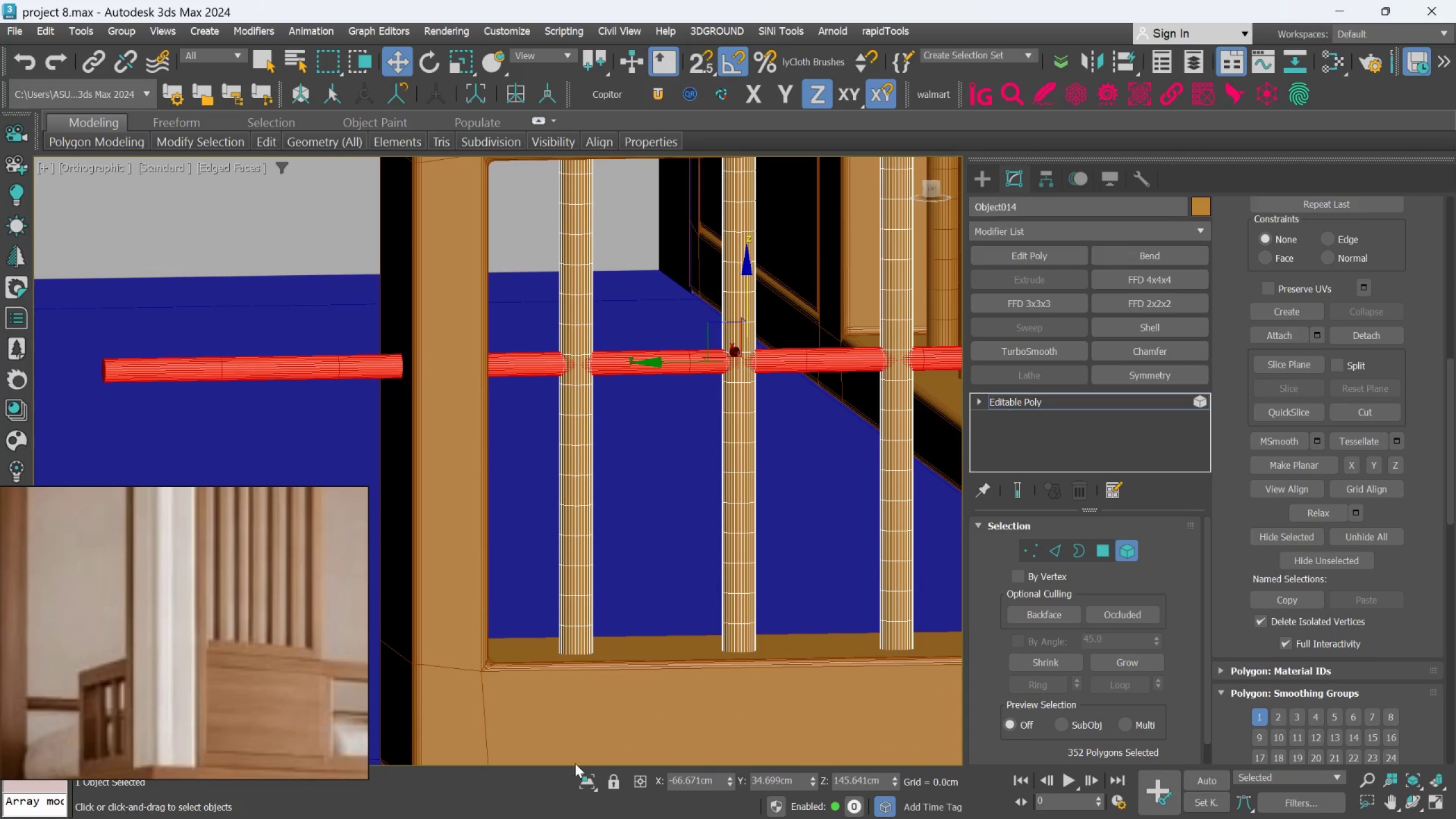 
double_click([583, 776])
 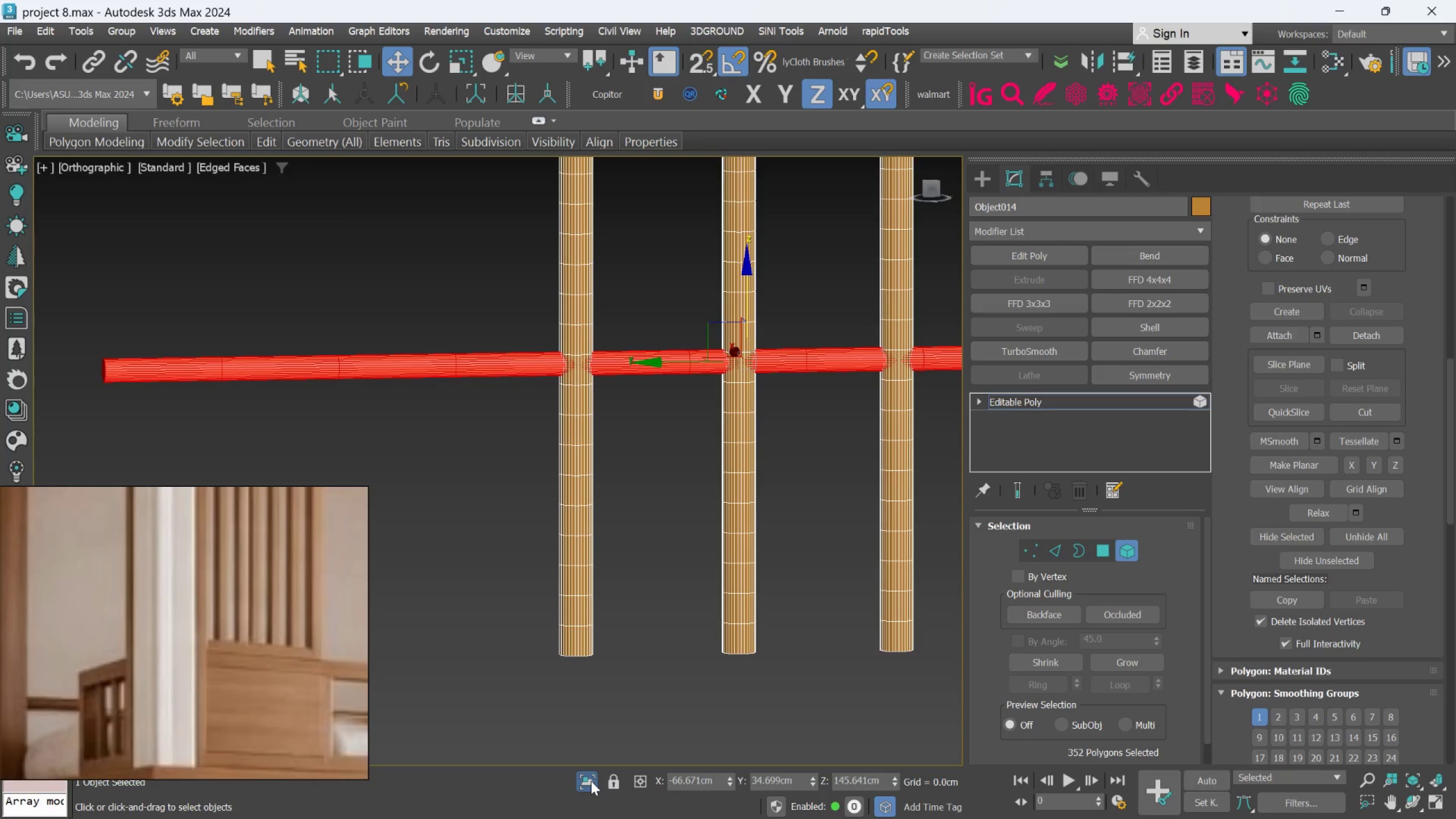 
left_click([591, 781])
 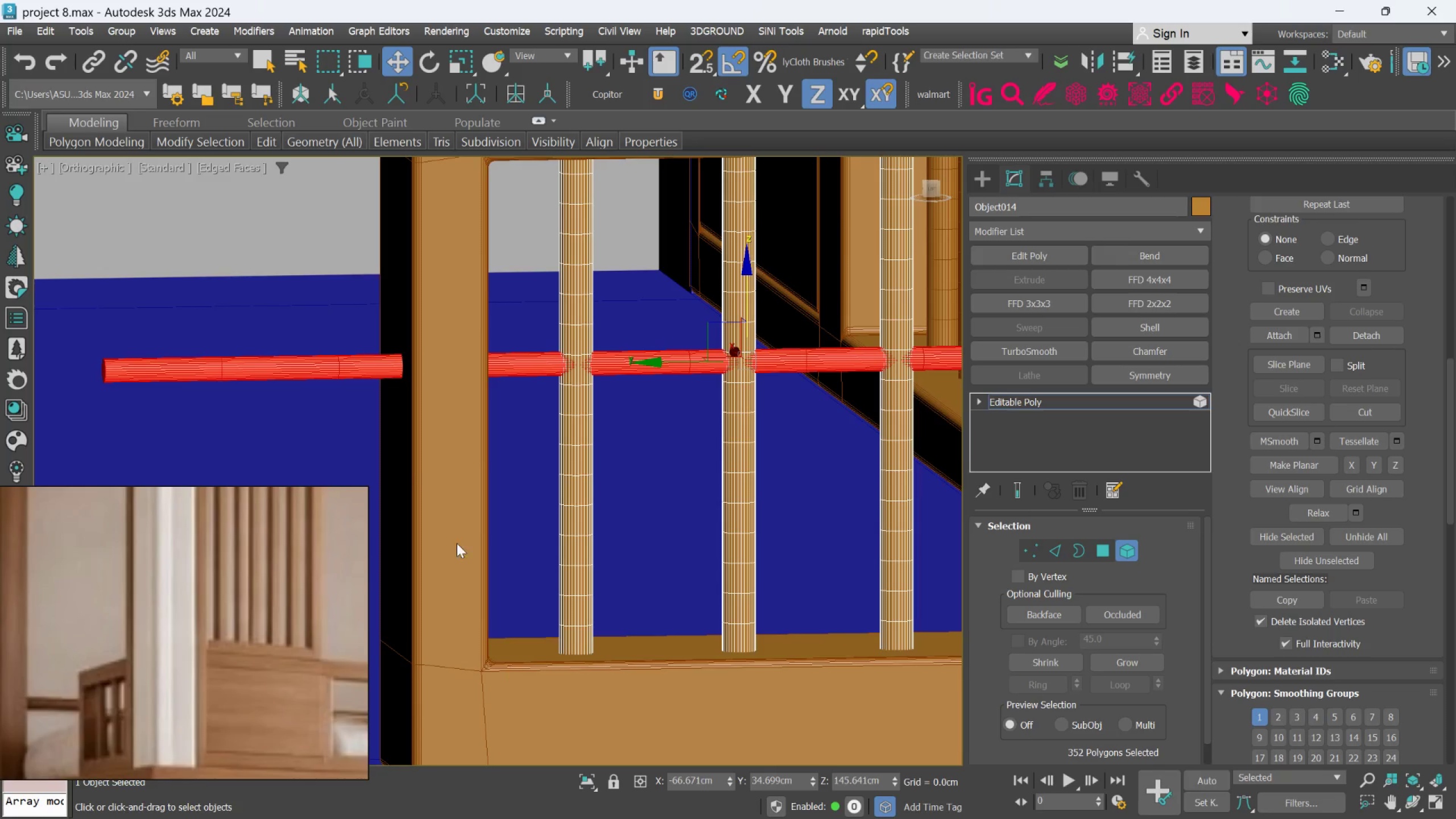 
scroll: coordinate [406, 361], scroll_direction: up, amount: 1.0
 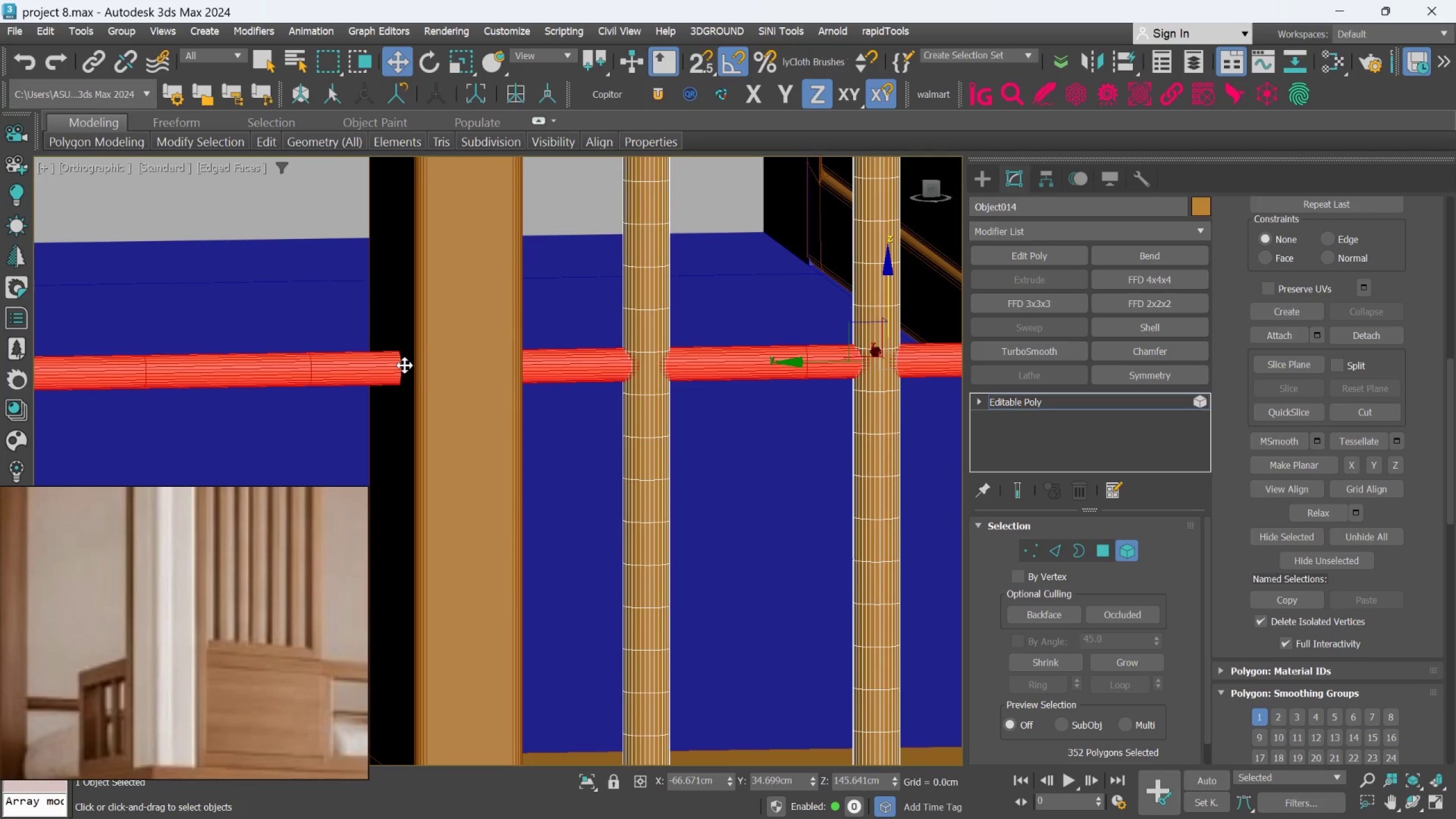 
key(Alt+1)
 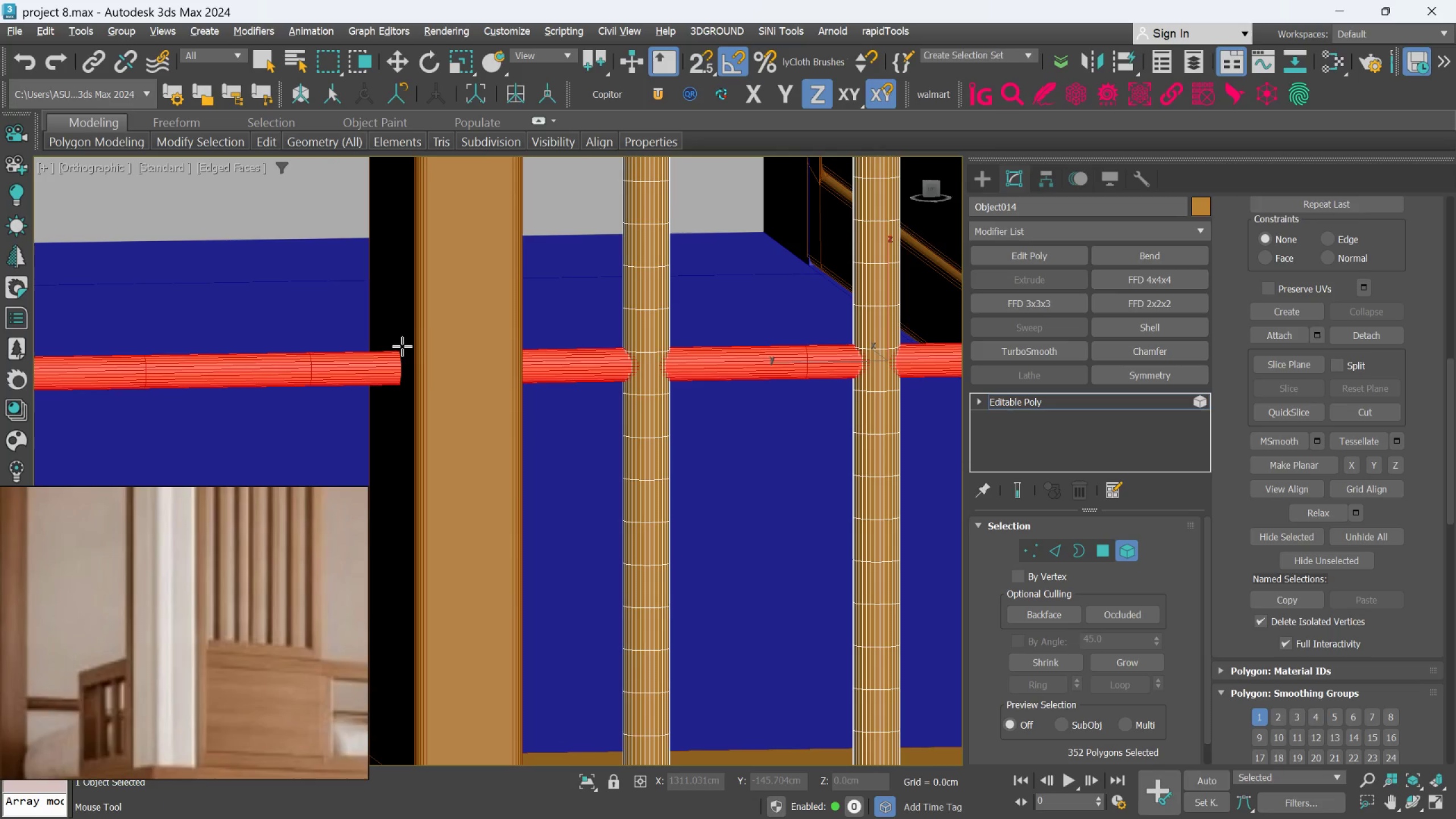 
scroll: coordinate [403, 361], scroll_direction: up, amount: 4.0
 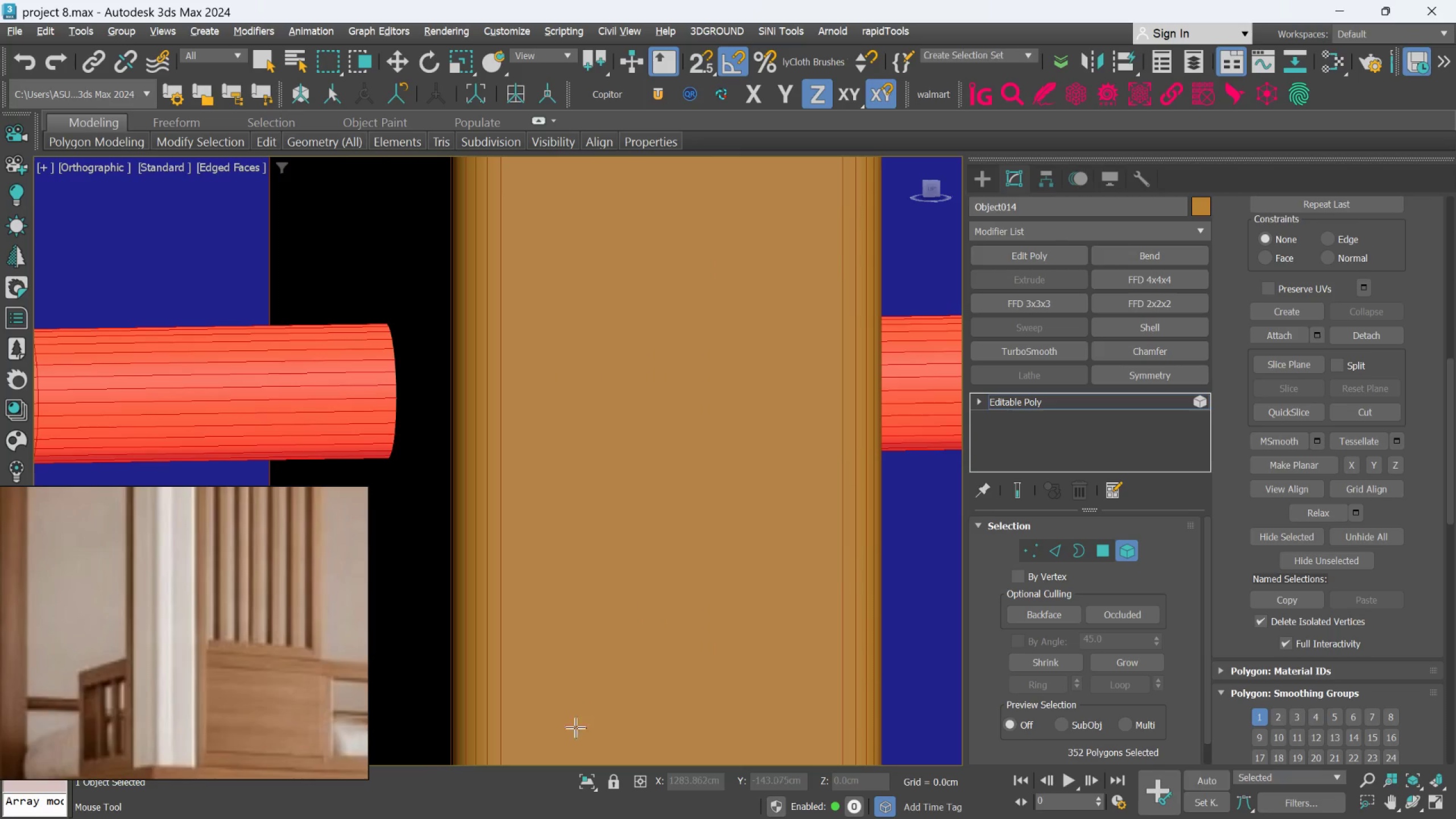 
left_click([590, 783])
 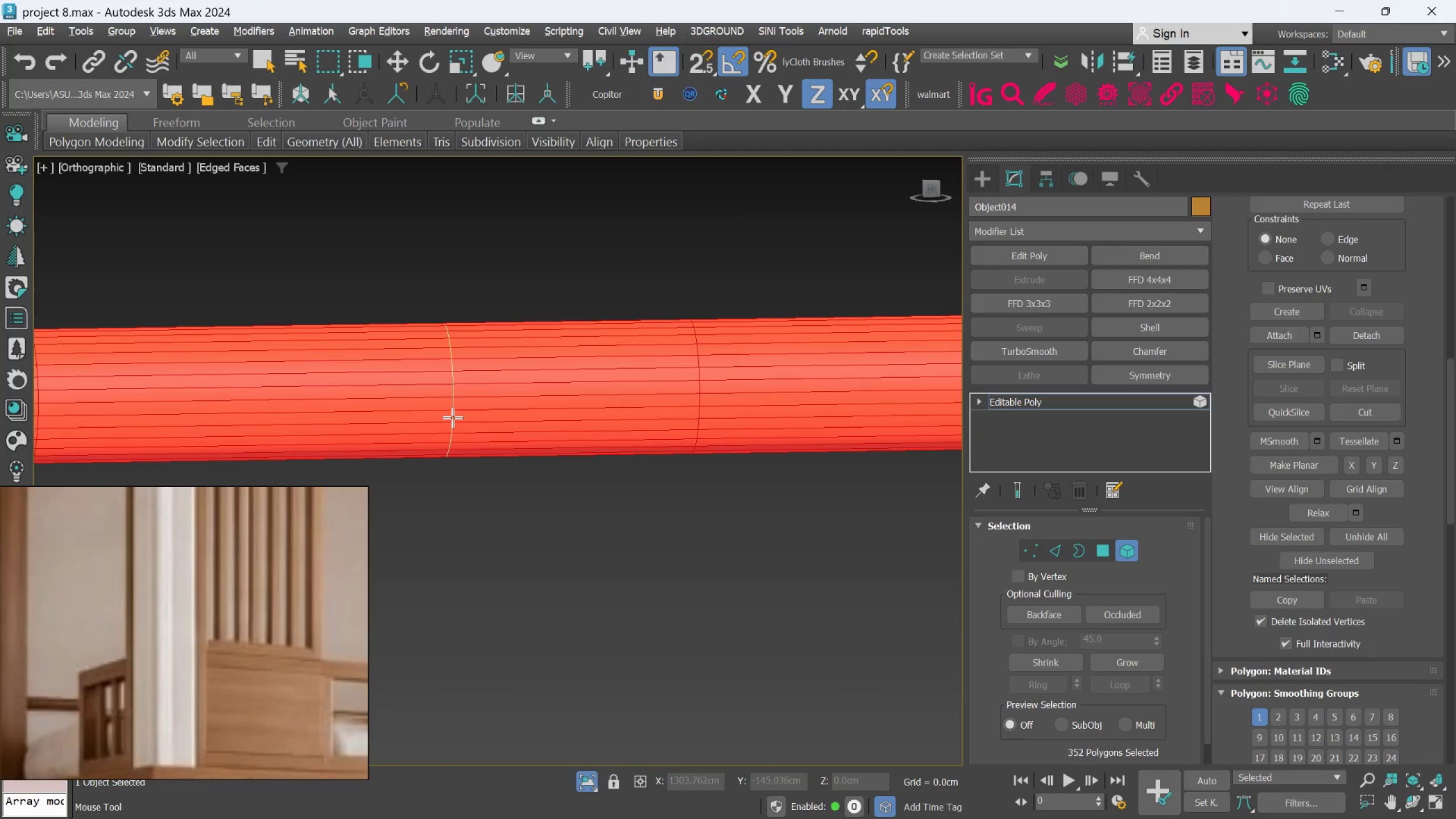 
left_click([453, 417])
 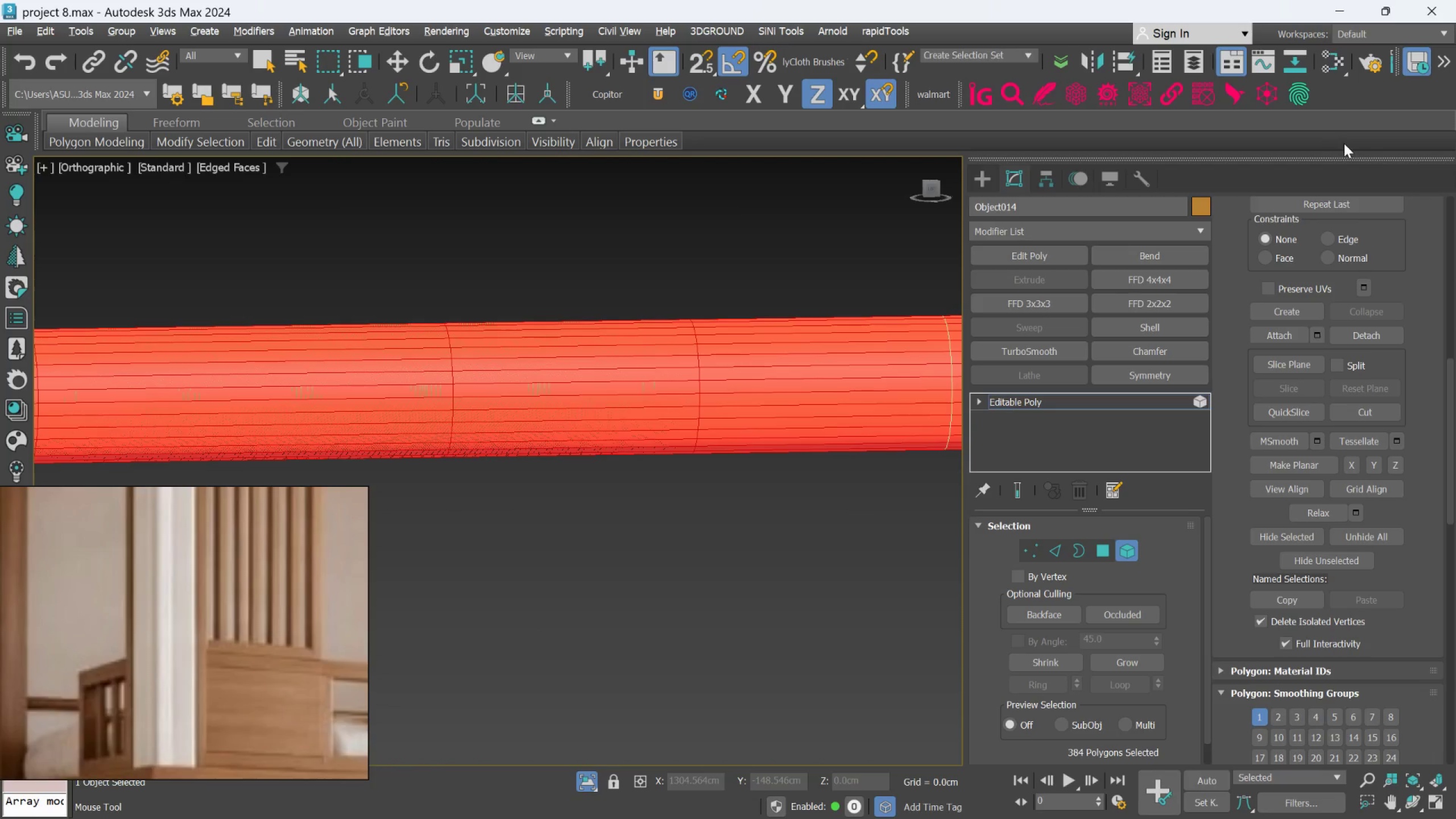 
scroll: coordinate [1405, 358], scroll_direction: up, amount: 38.0
 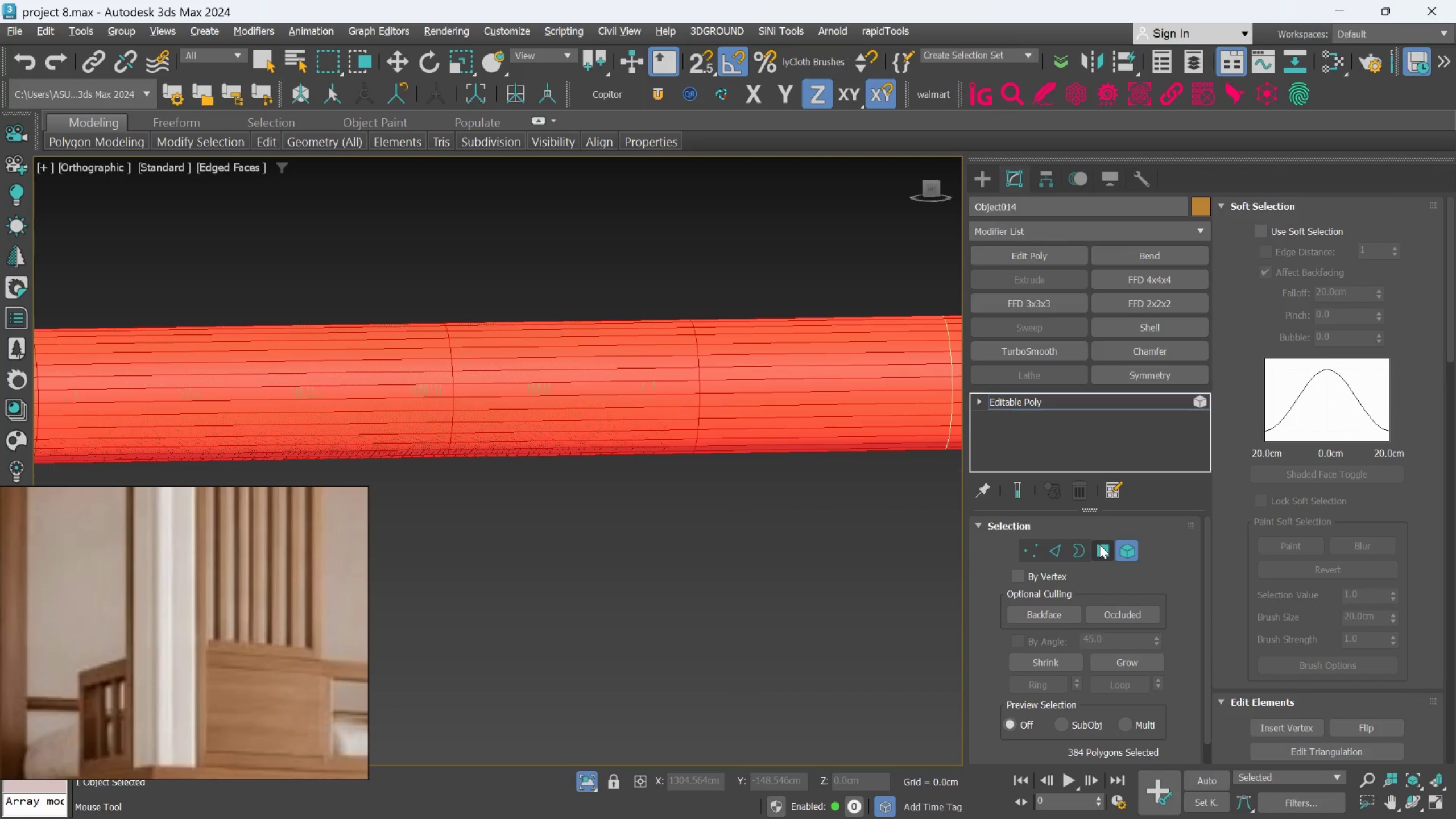 
left_click([1099, 544])
 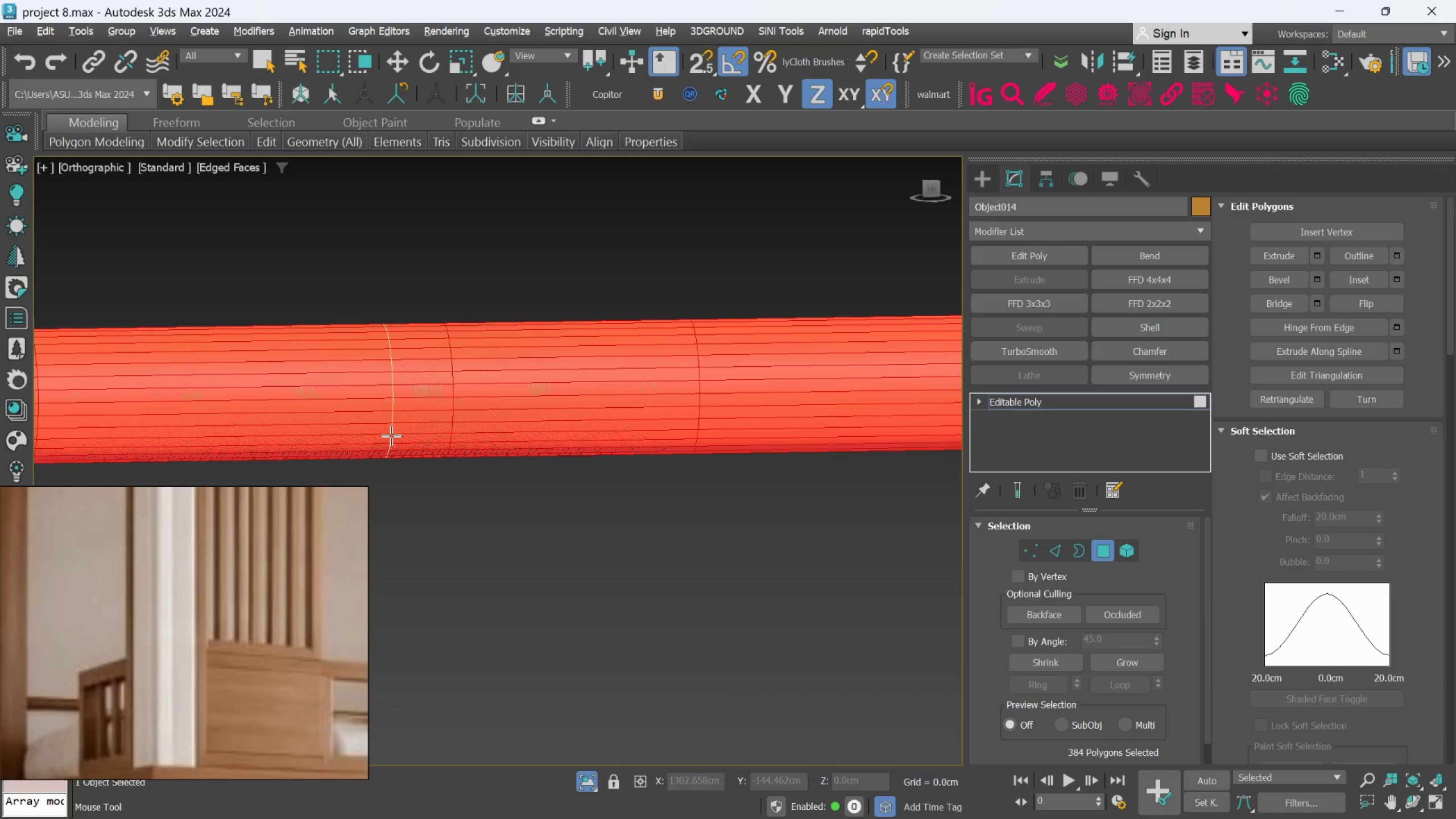 
key(Alt+1)
 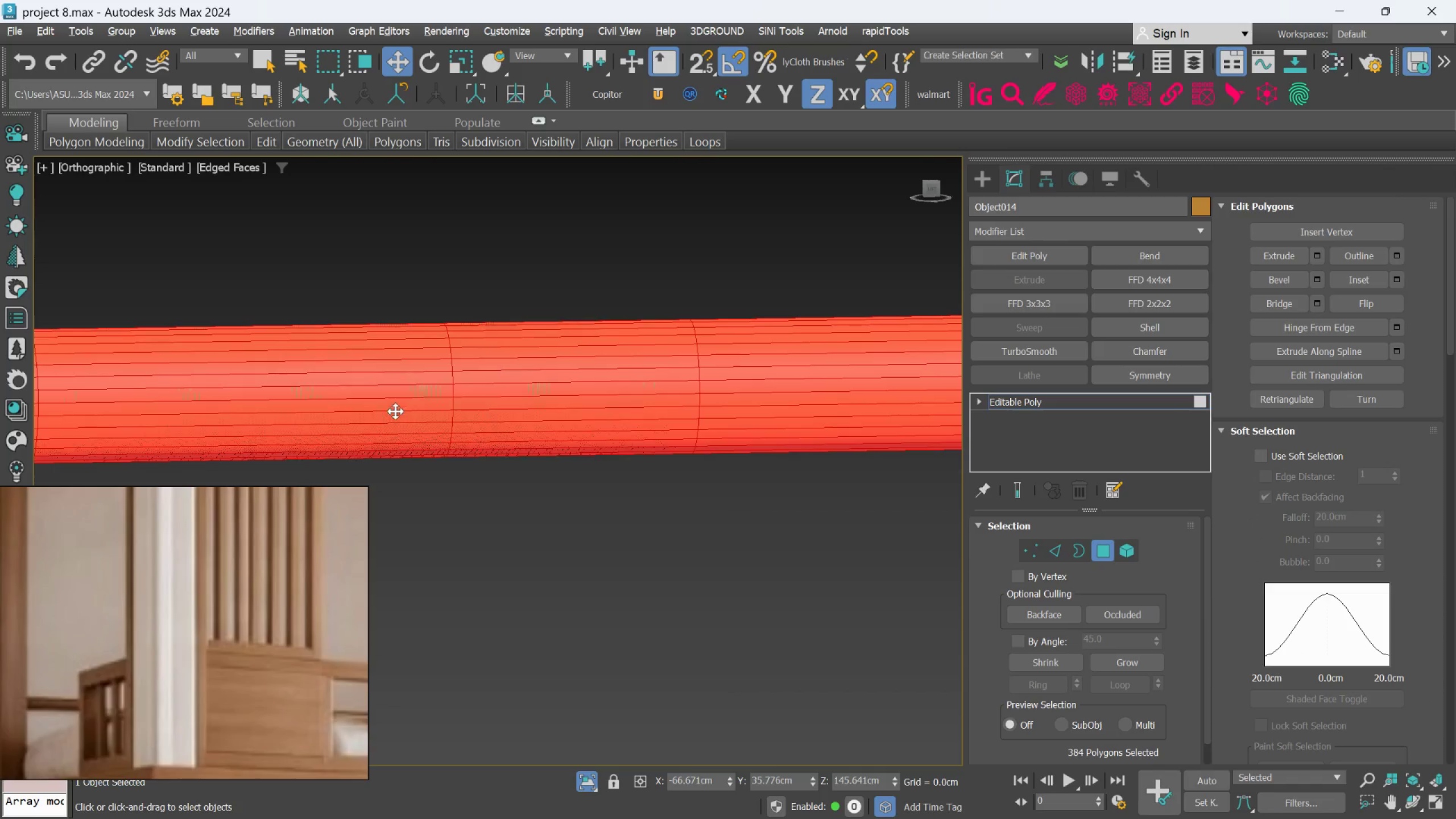 
left_click([394, 407])
 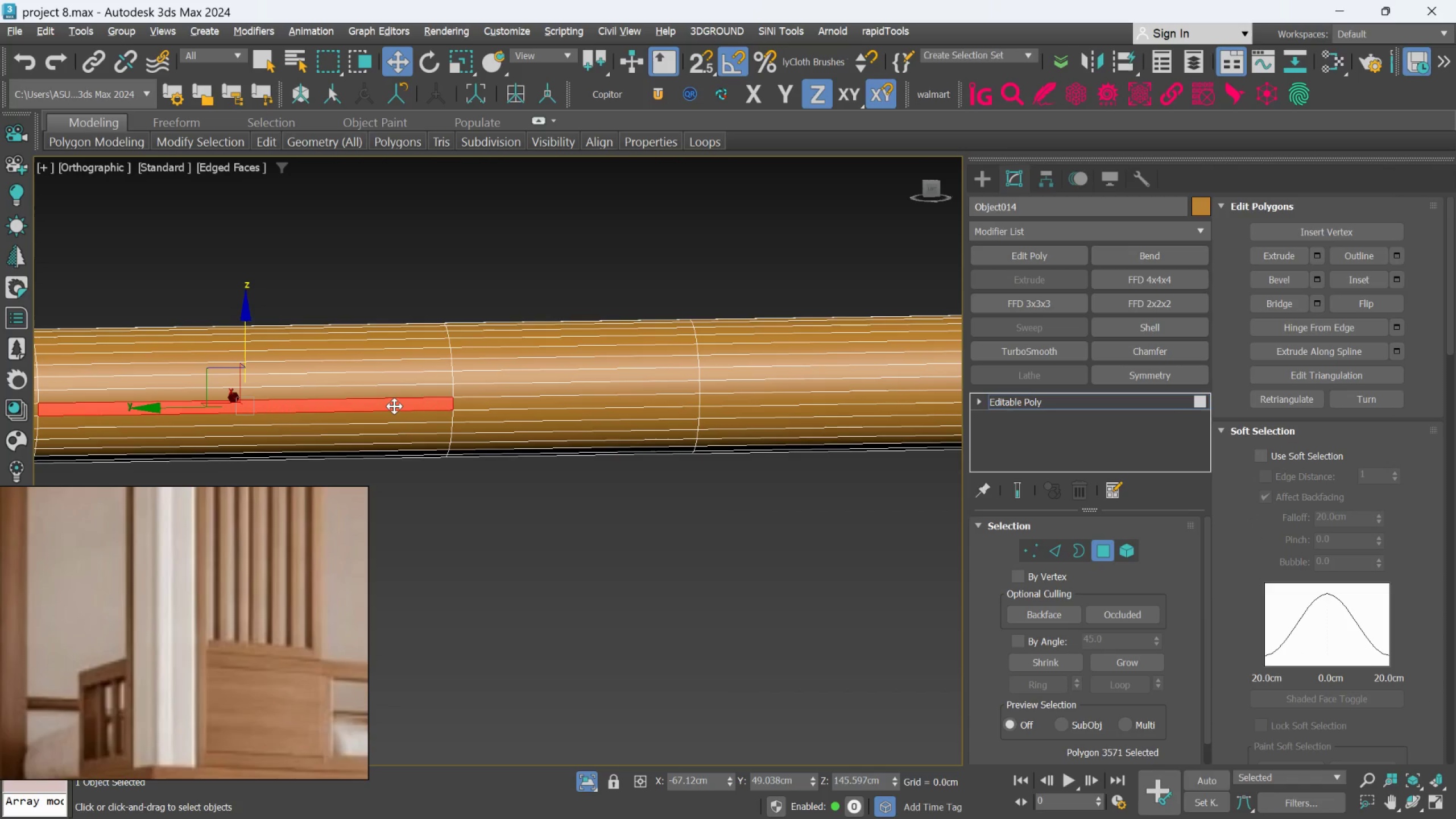 
hold_key(key=ControlLeft, duration=1.73)
double_click([394, 401])
 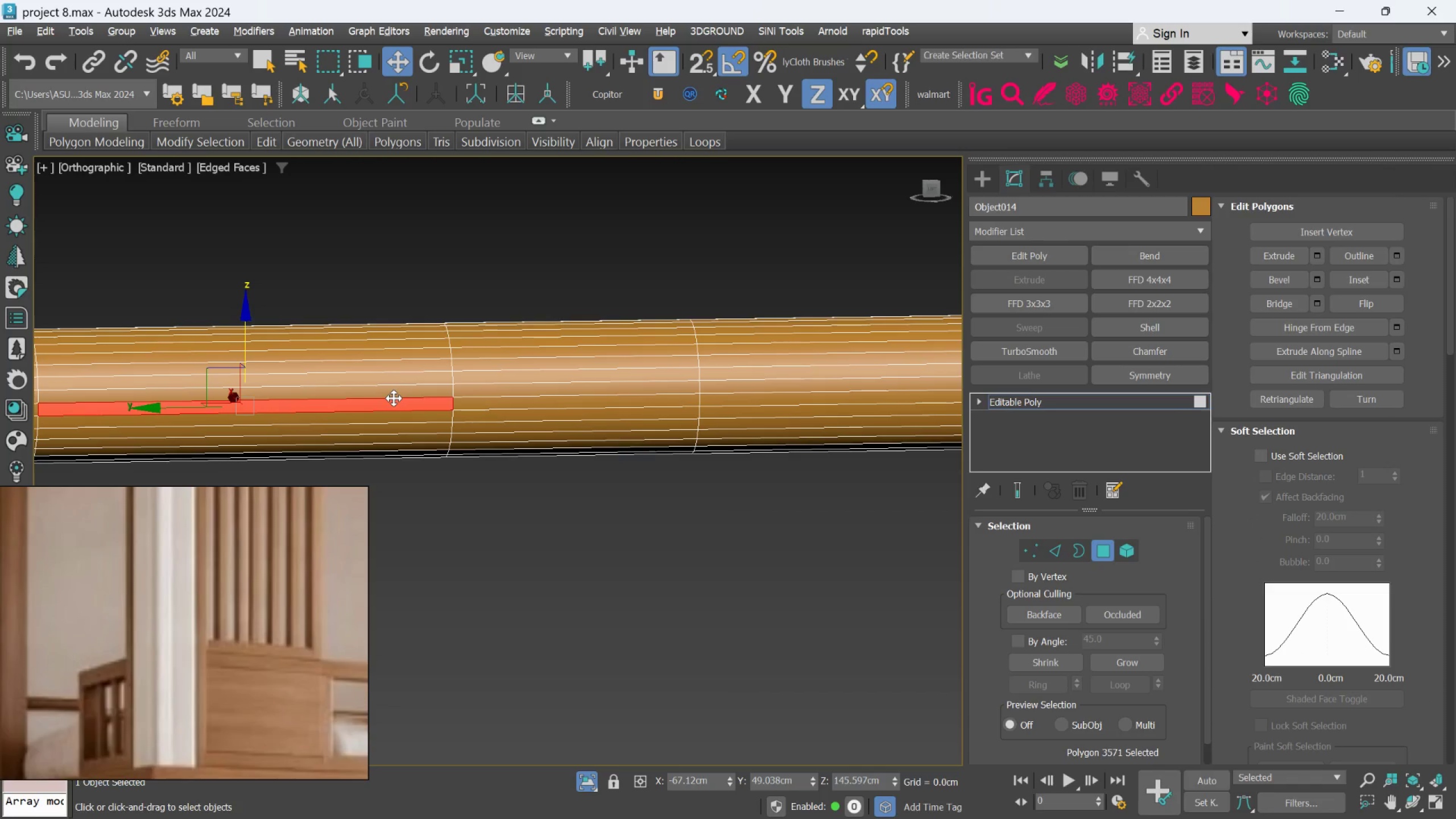 
double_click([394, 398])
 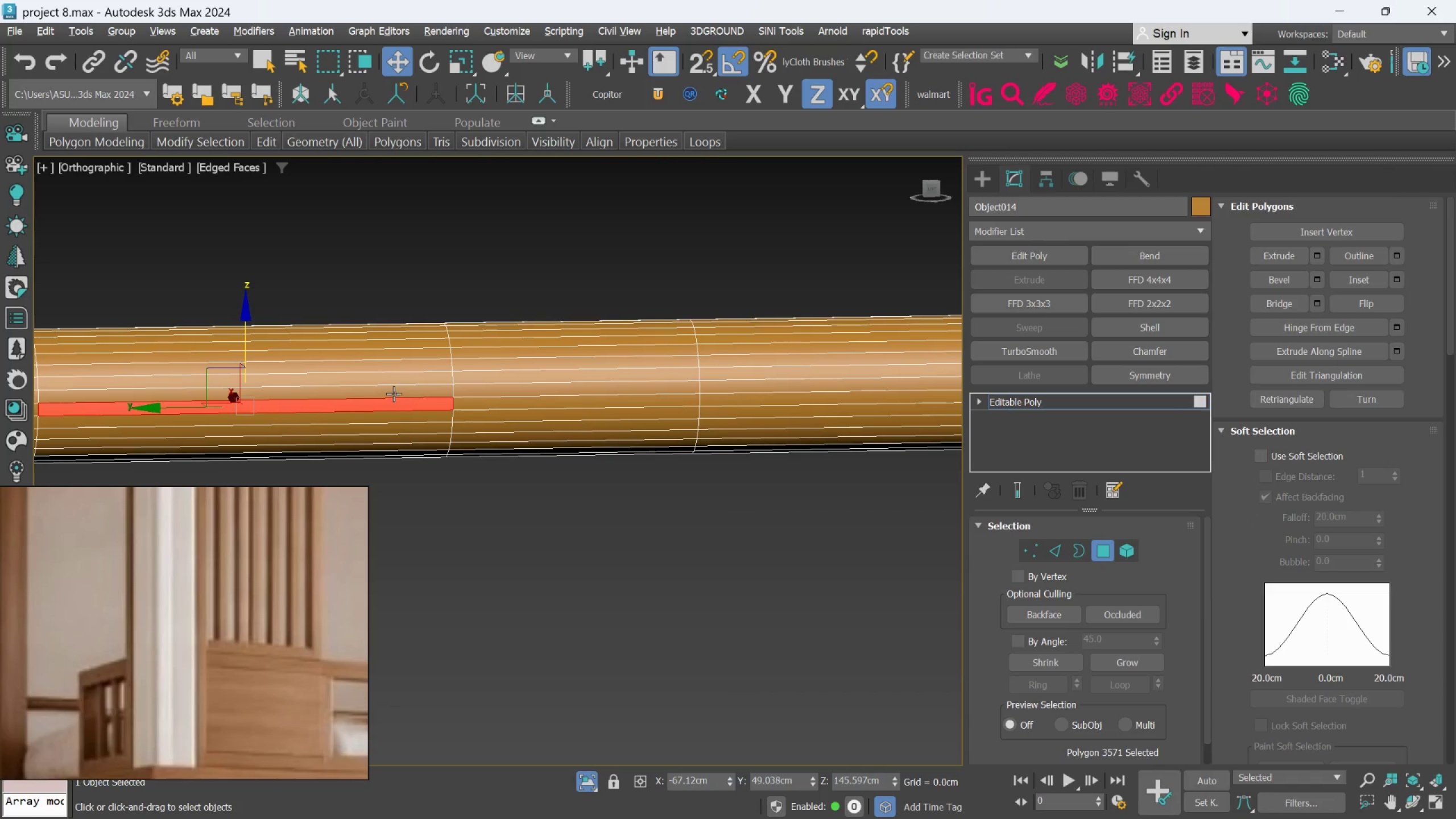 
hold_key(key=ControlLeft, duration=2.1)
 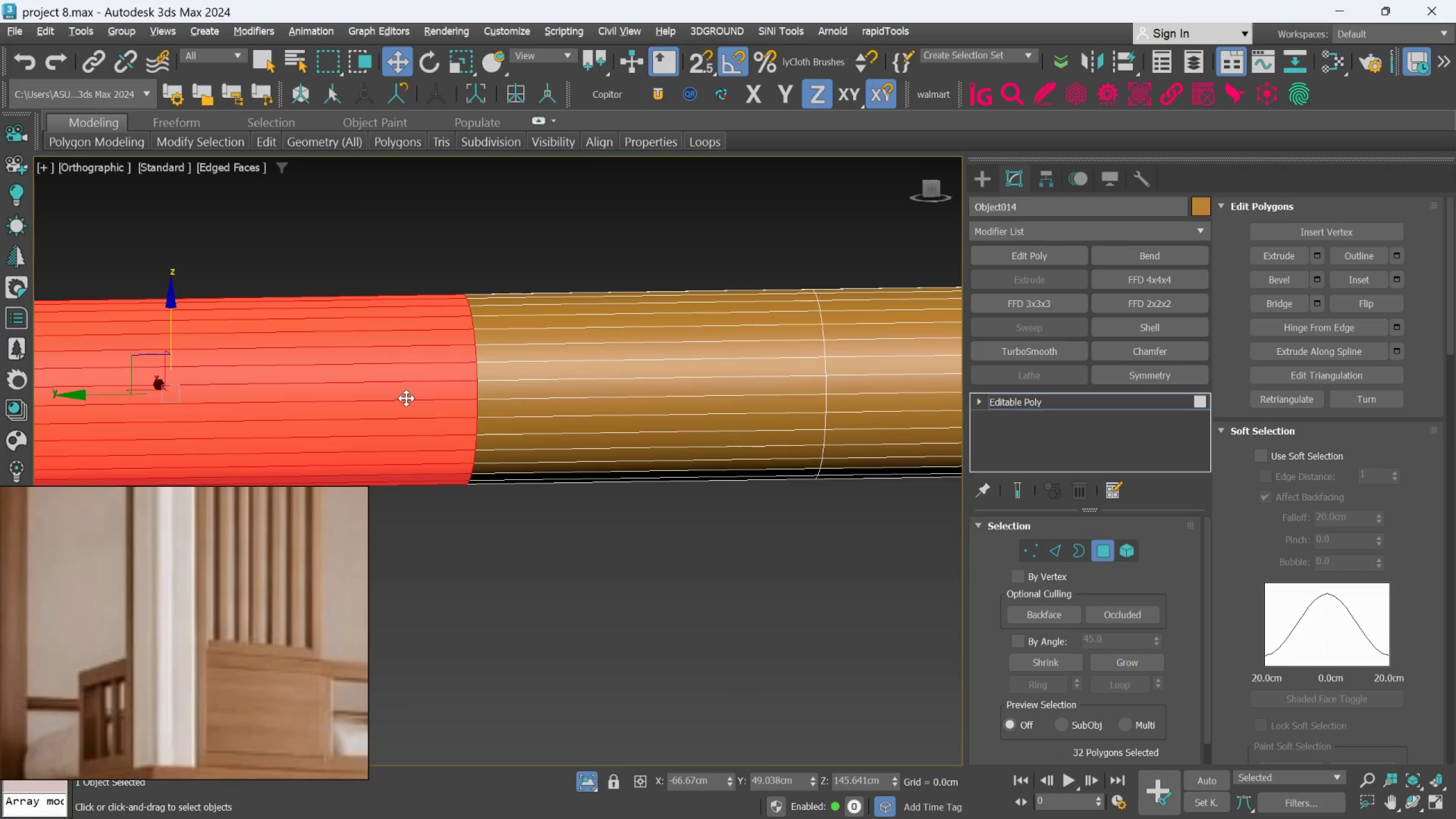 
scroll: coordinate [394, 392], scroll_direction: up, amount: 1.0
 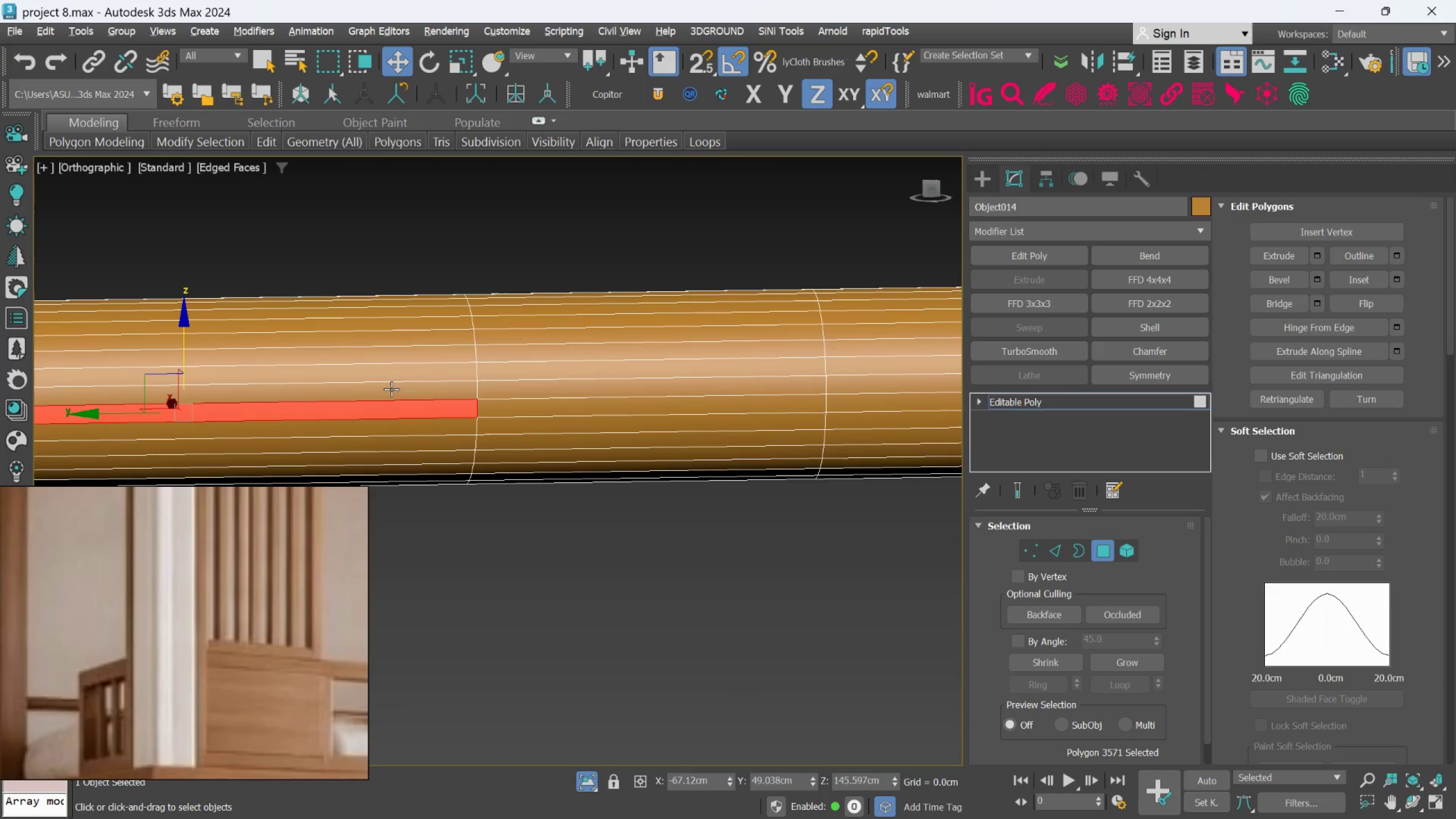 
left_click([388, 390])
 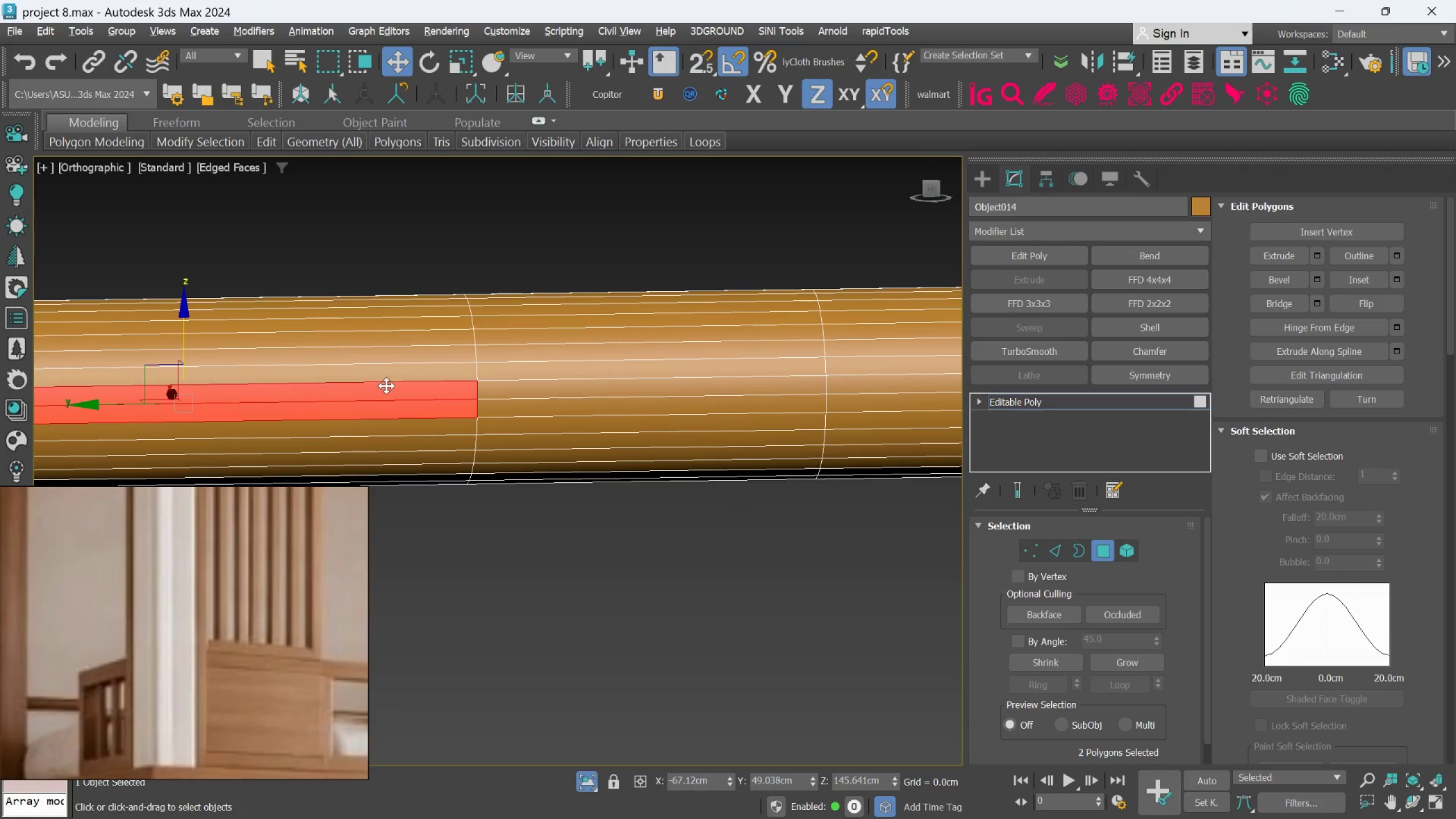 
left_click([386, 386])
 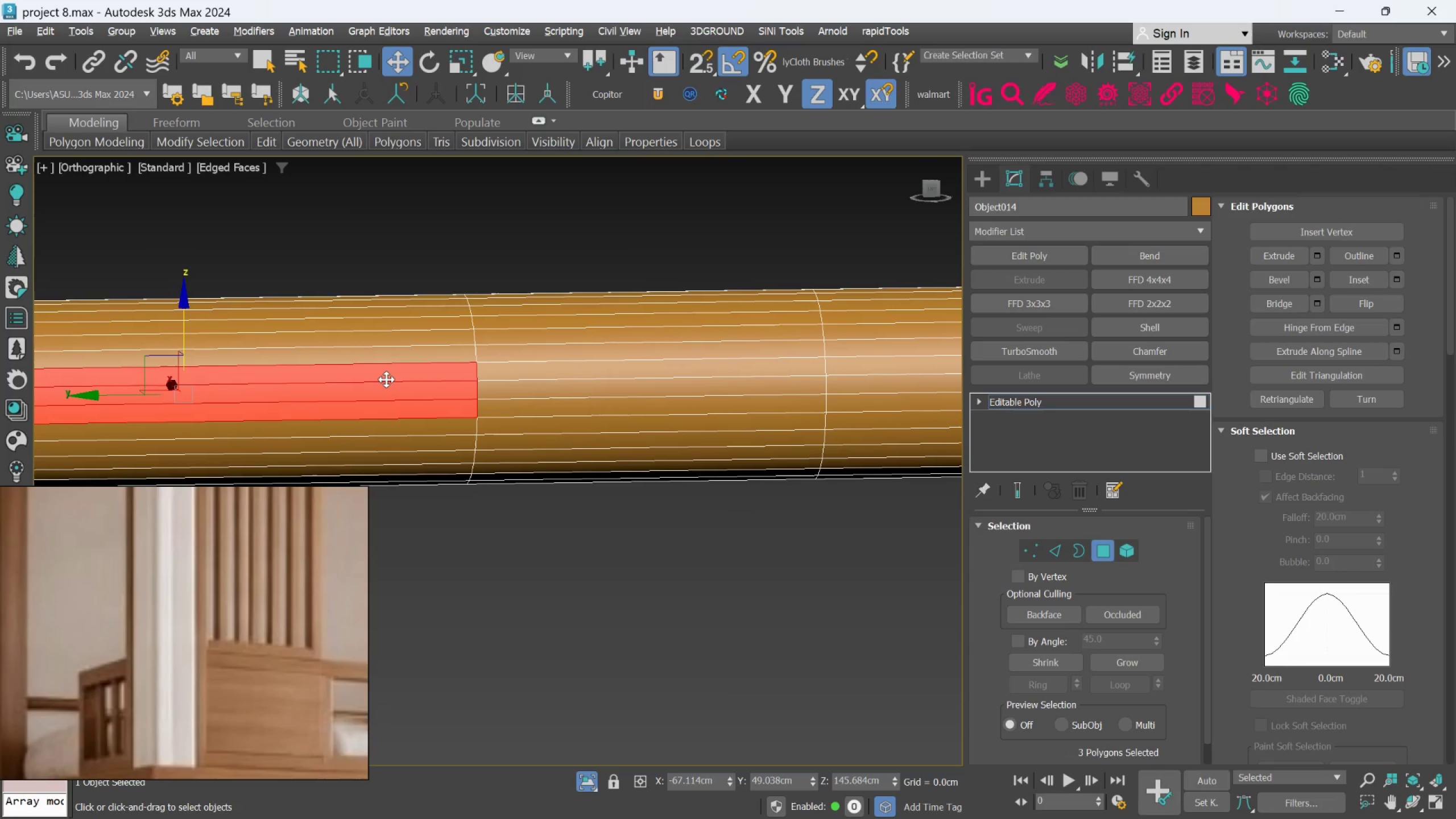 
triple_click([386, 379])
 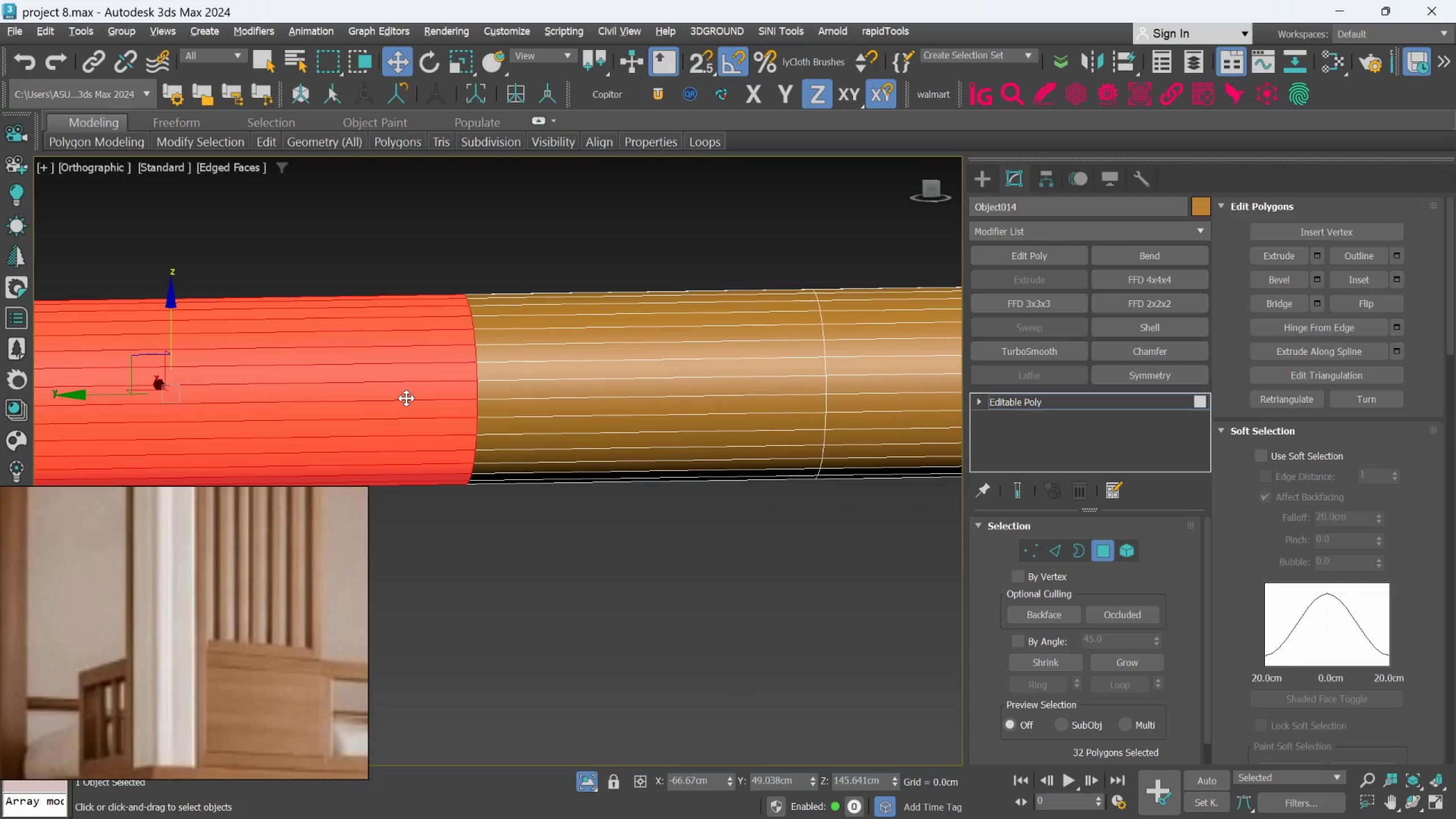 
key(Delete)
 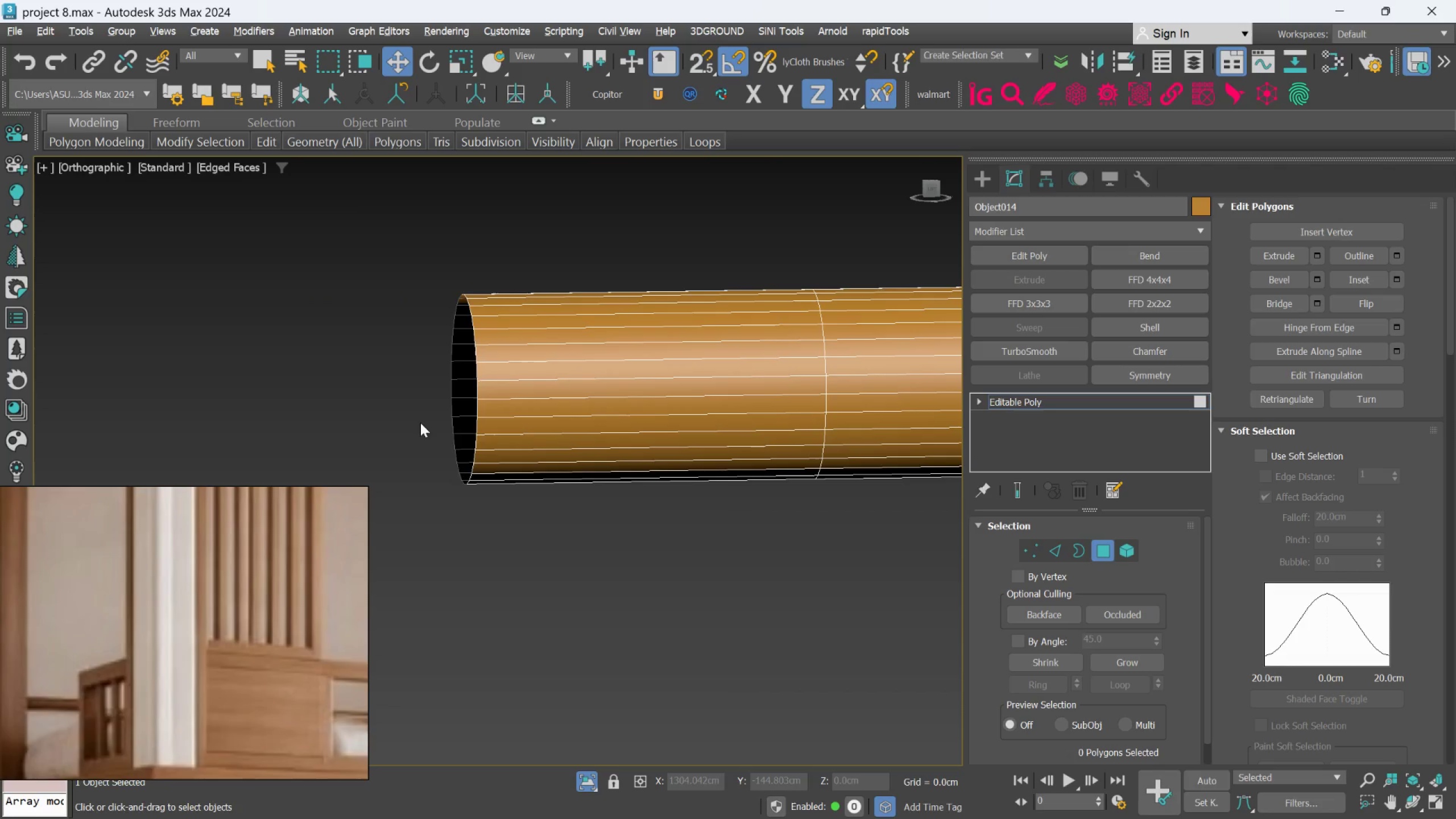 
scroll: coordinate [508, 396], scroll_direction: down, amount: 5.0
 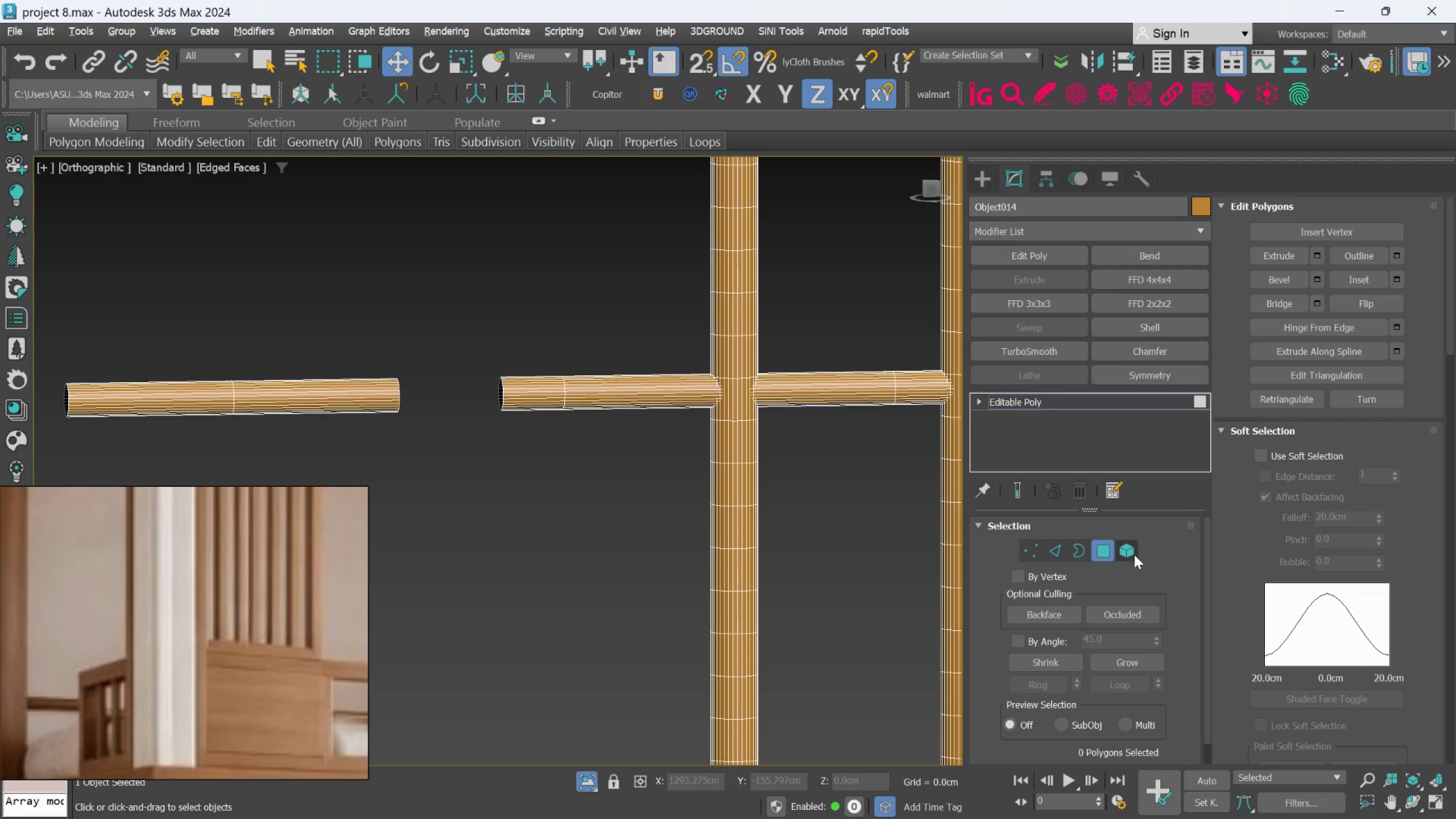 
left_click([1134, 556])
 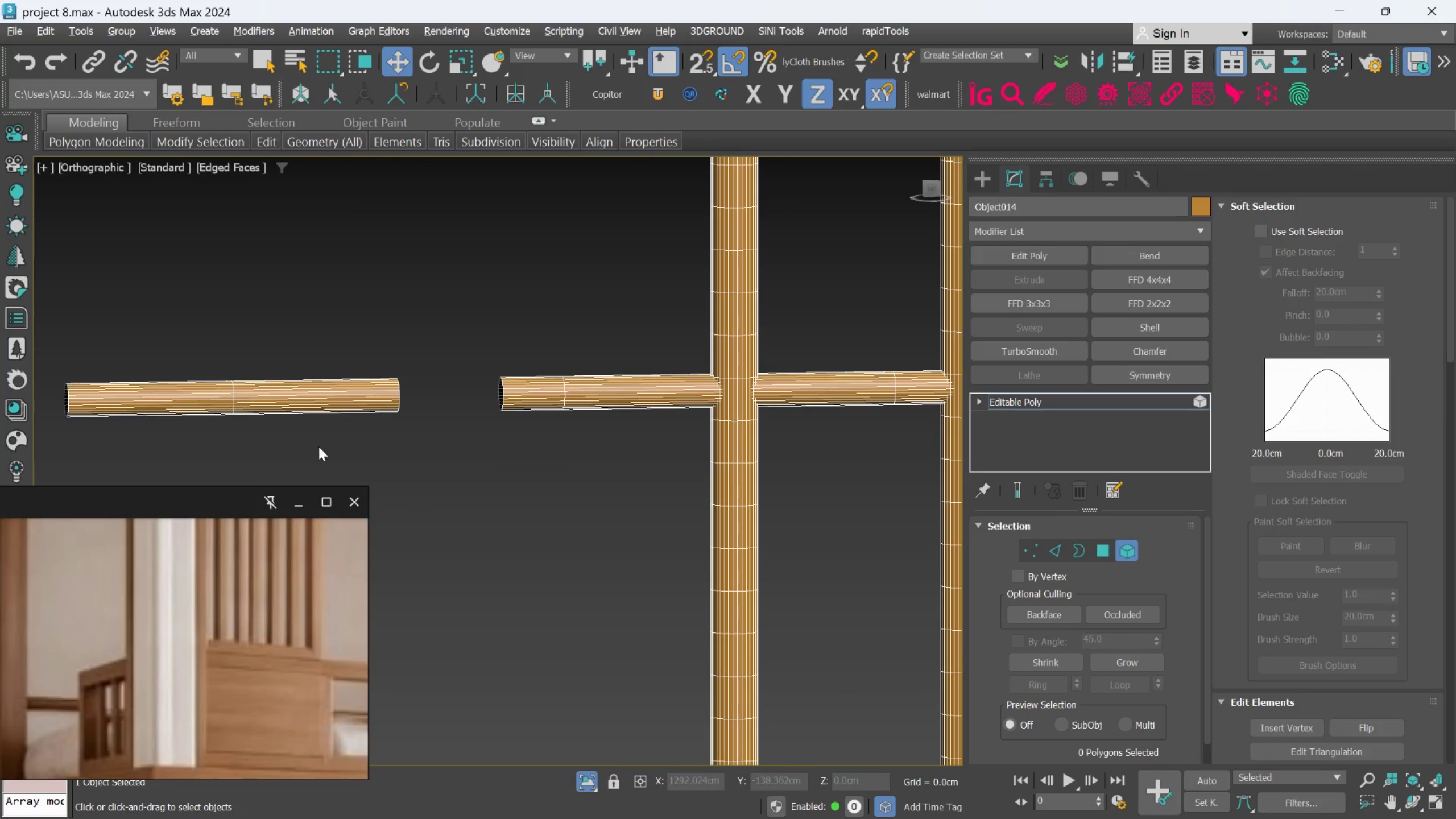 
left_click([318, 406])
 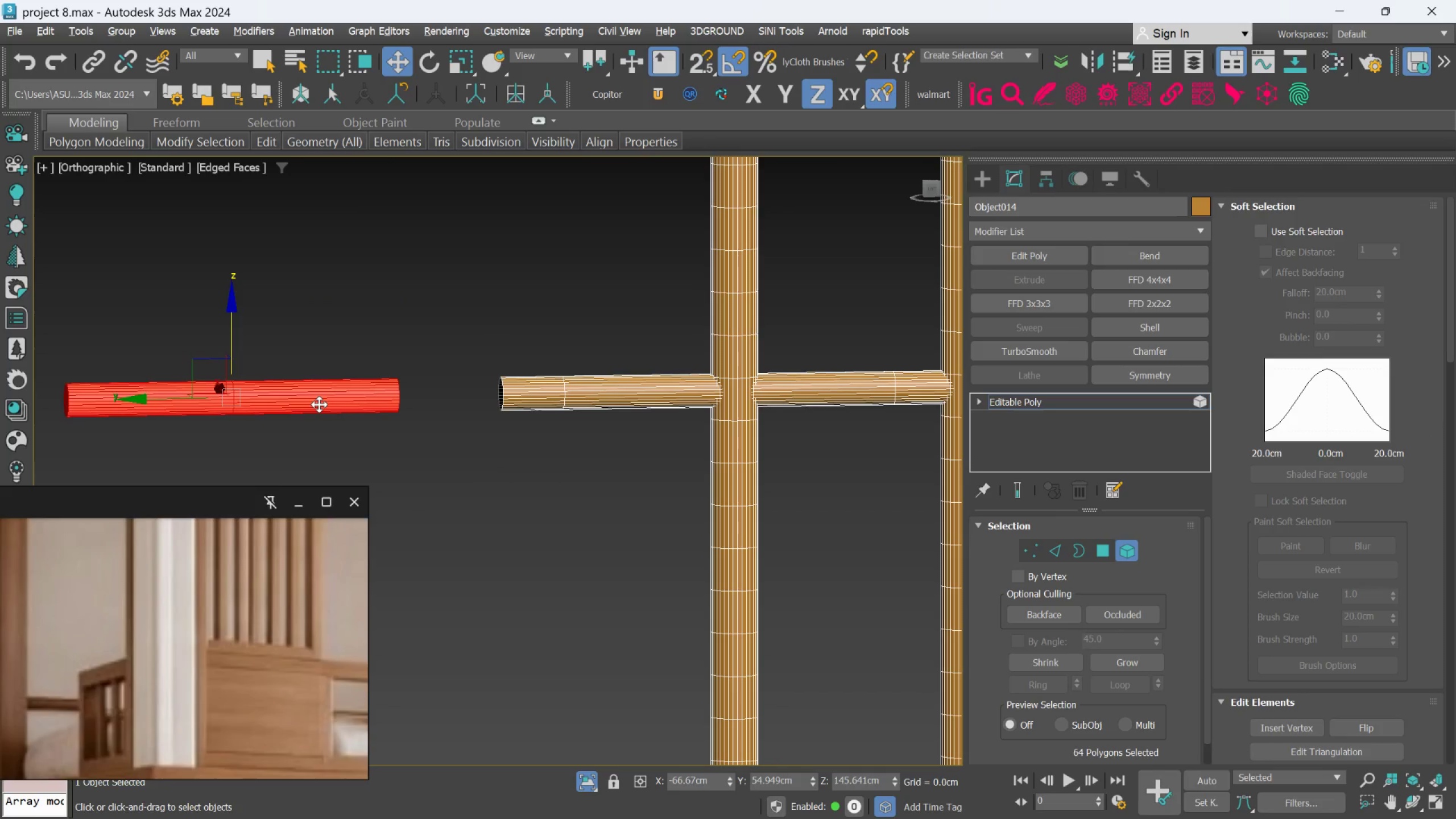 
key(Delete)
 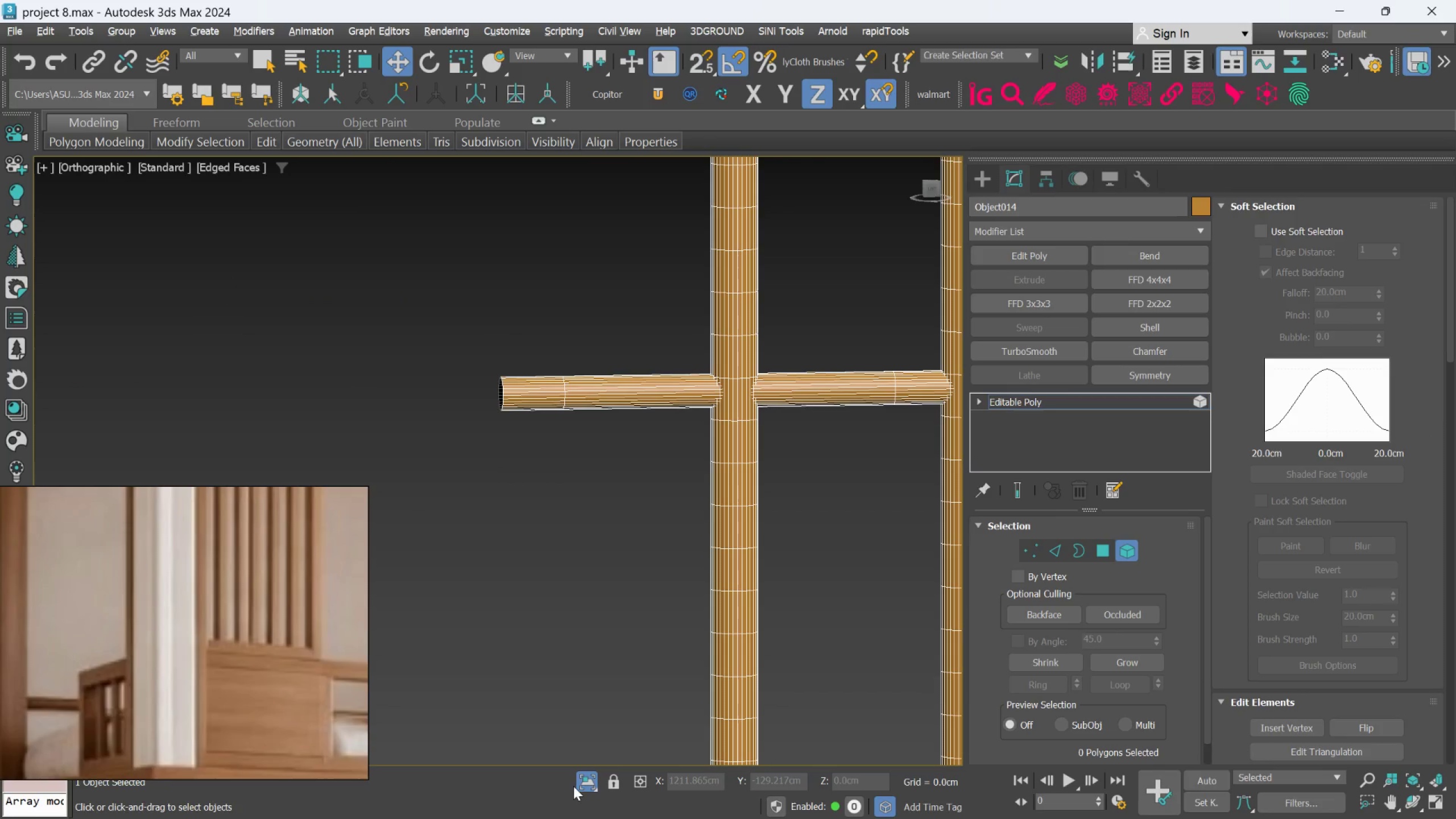 
left_click([585, 782])
 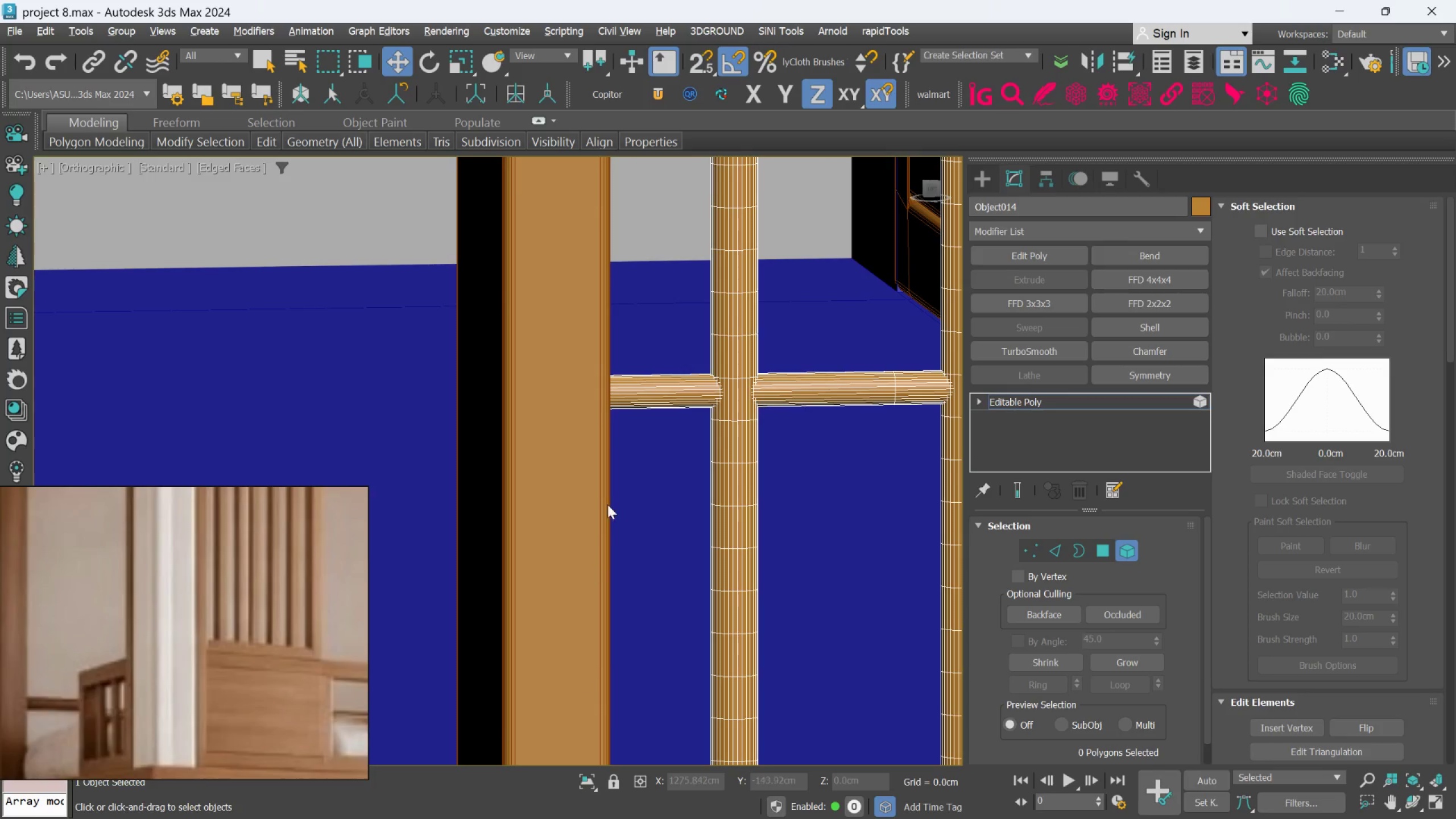 
scroll: coordinate [617, 492], scroll_direction: down, amount: 3.0
 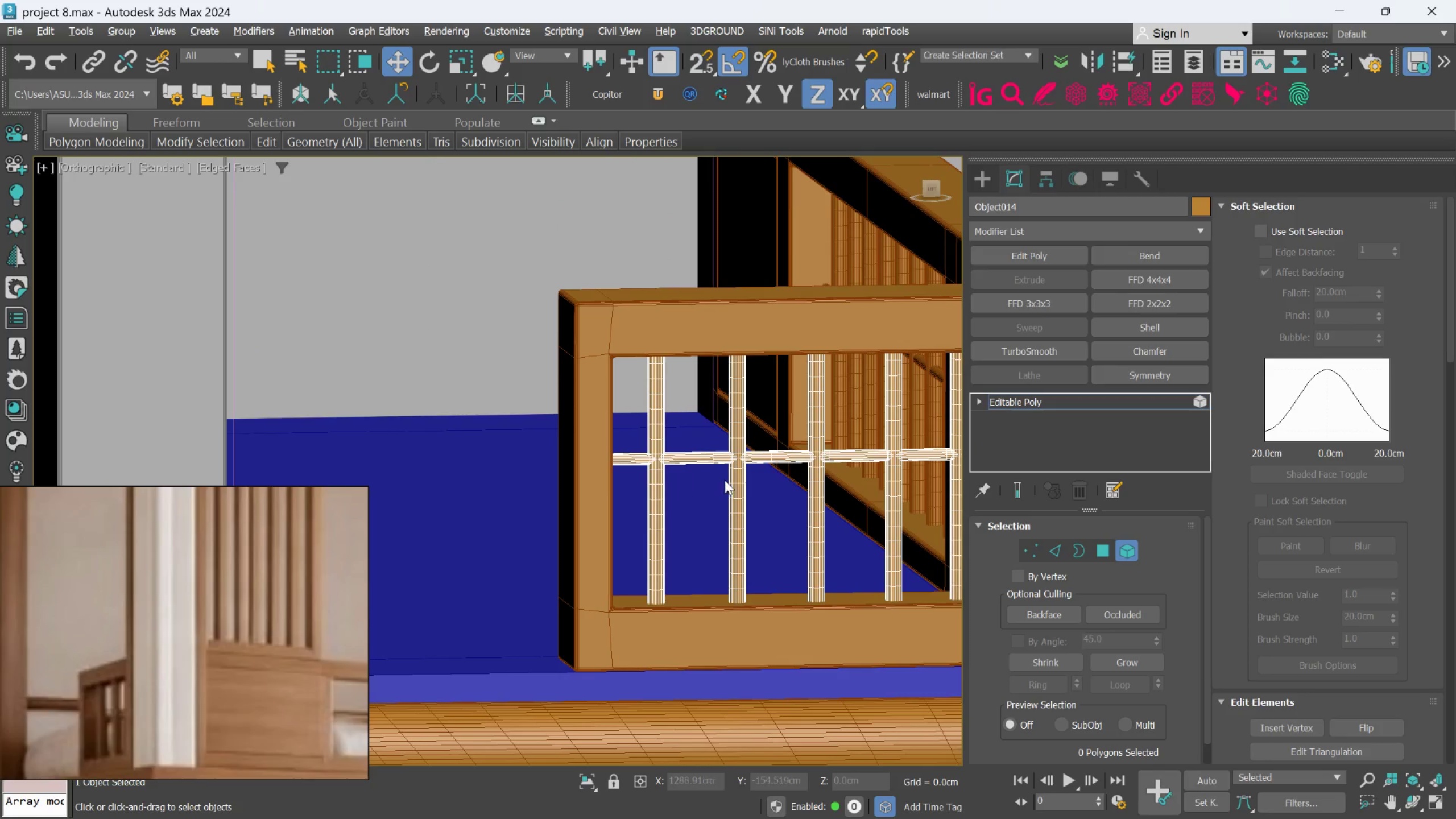 
hold_key(key=AltLeft, duration=2.53)
 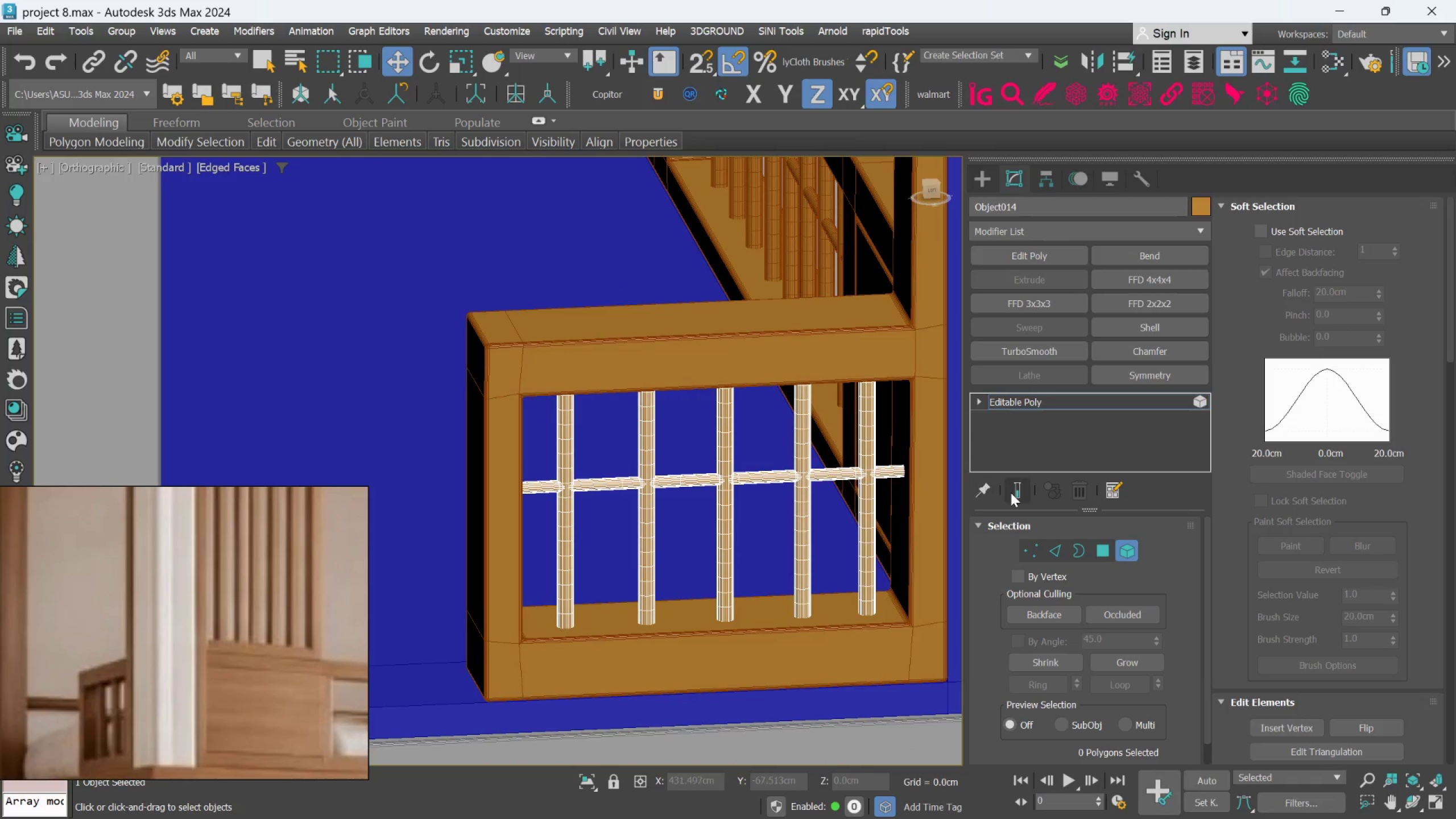 
scroll: coordinate [743, 514], scroll_direction: up, amount: 2.0
 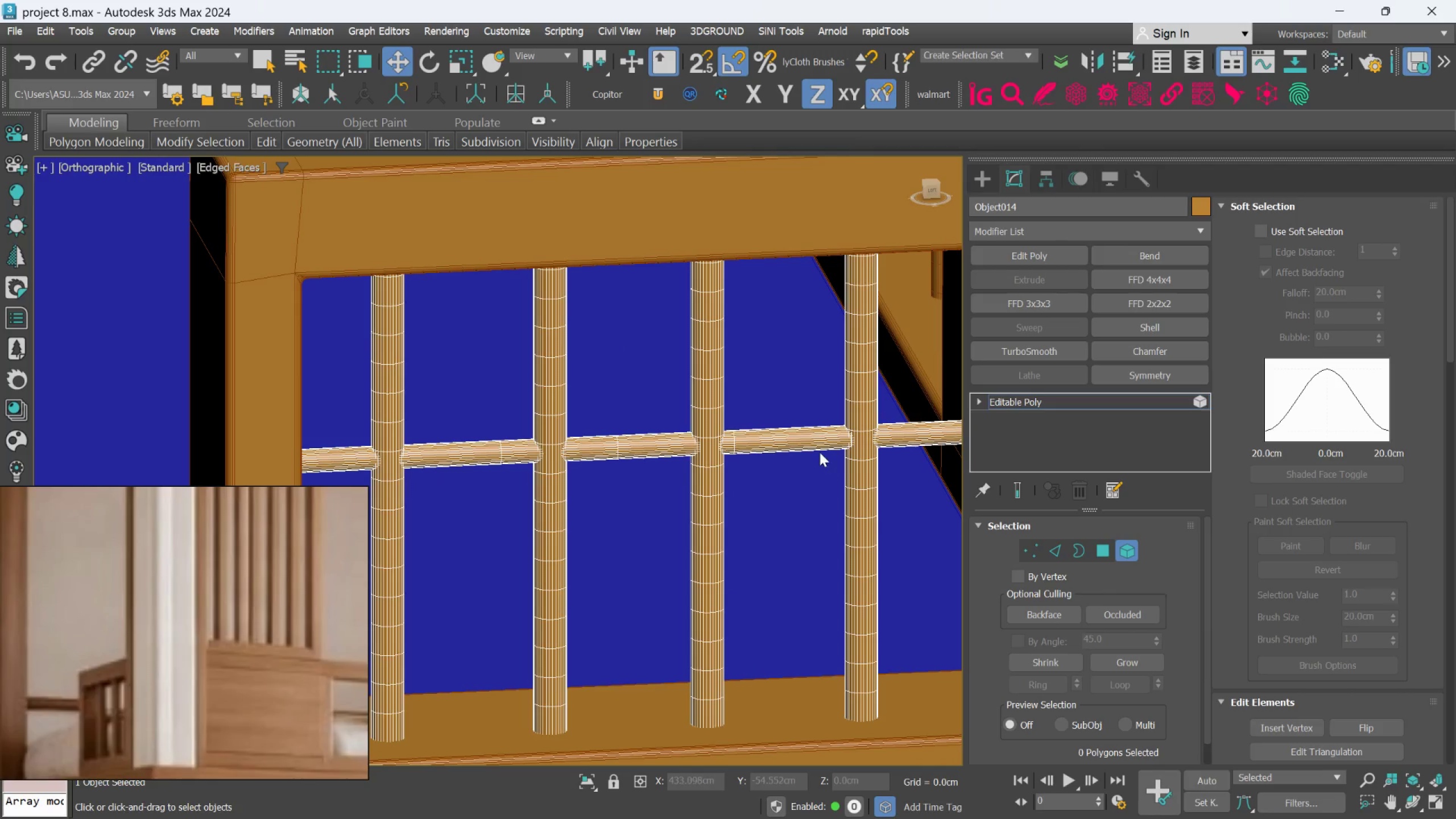 
left_click([810, 444])
 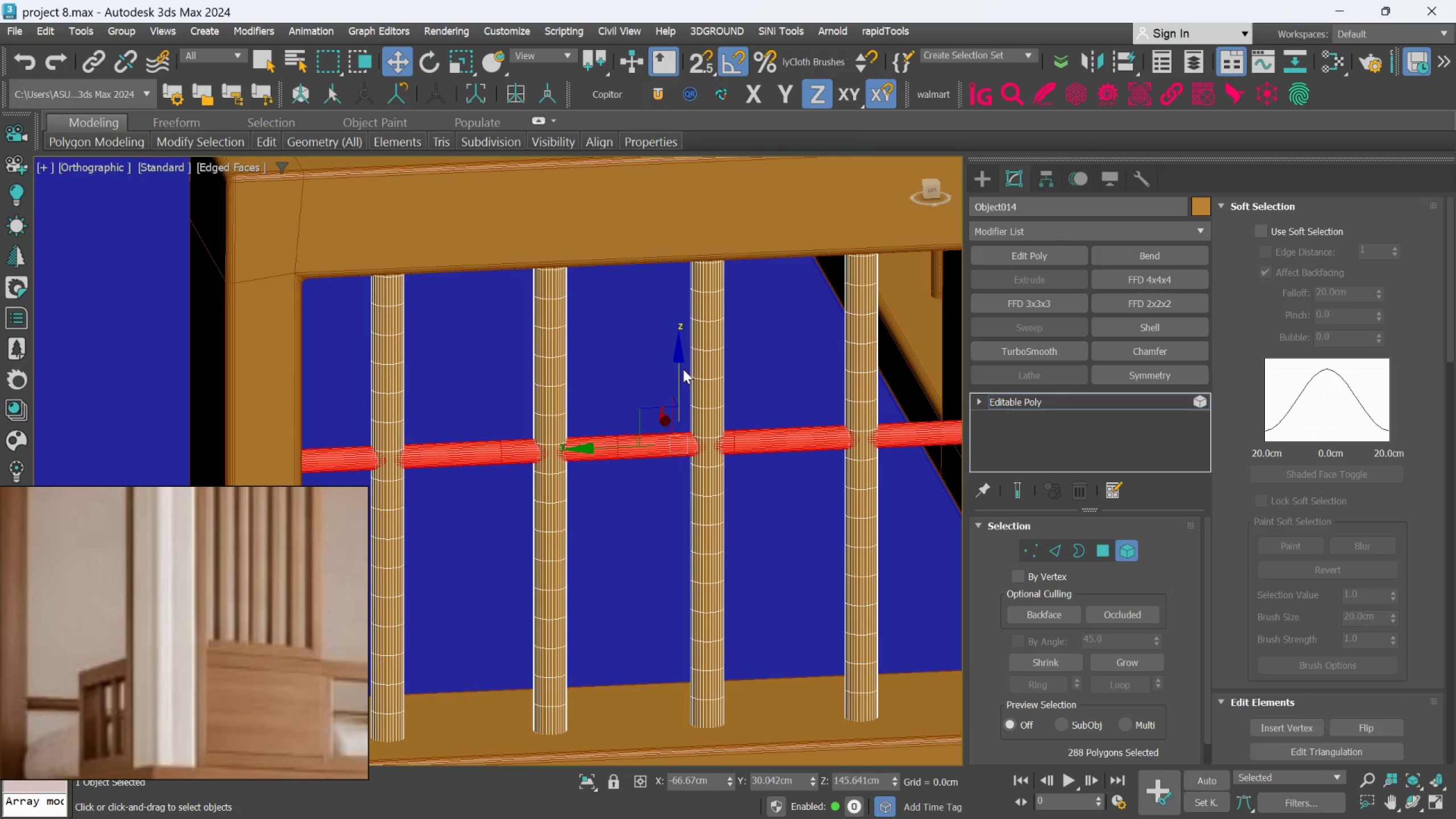 
left_click_drag(start_coordinate=[679, 369], to_coordinate=[684, 398])
 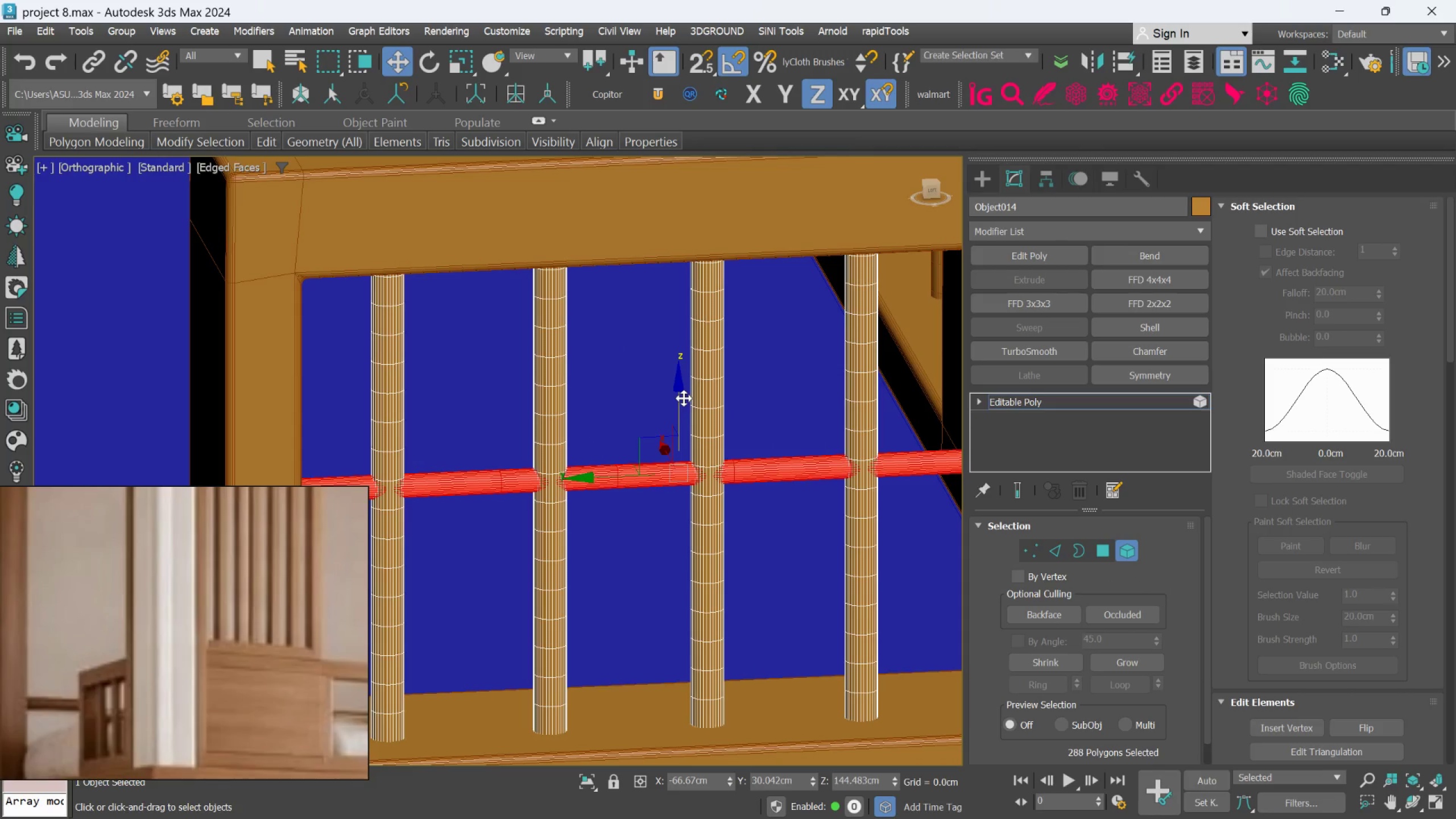 
hold_key(key=AltLeft, duration=4.85)
 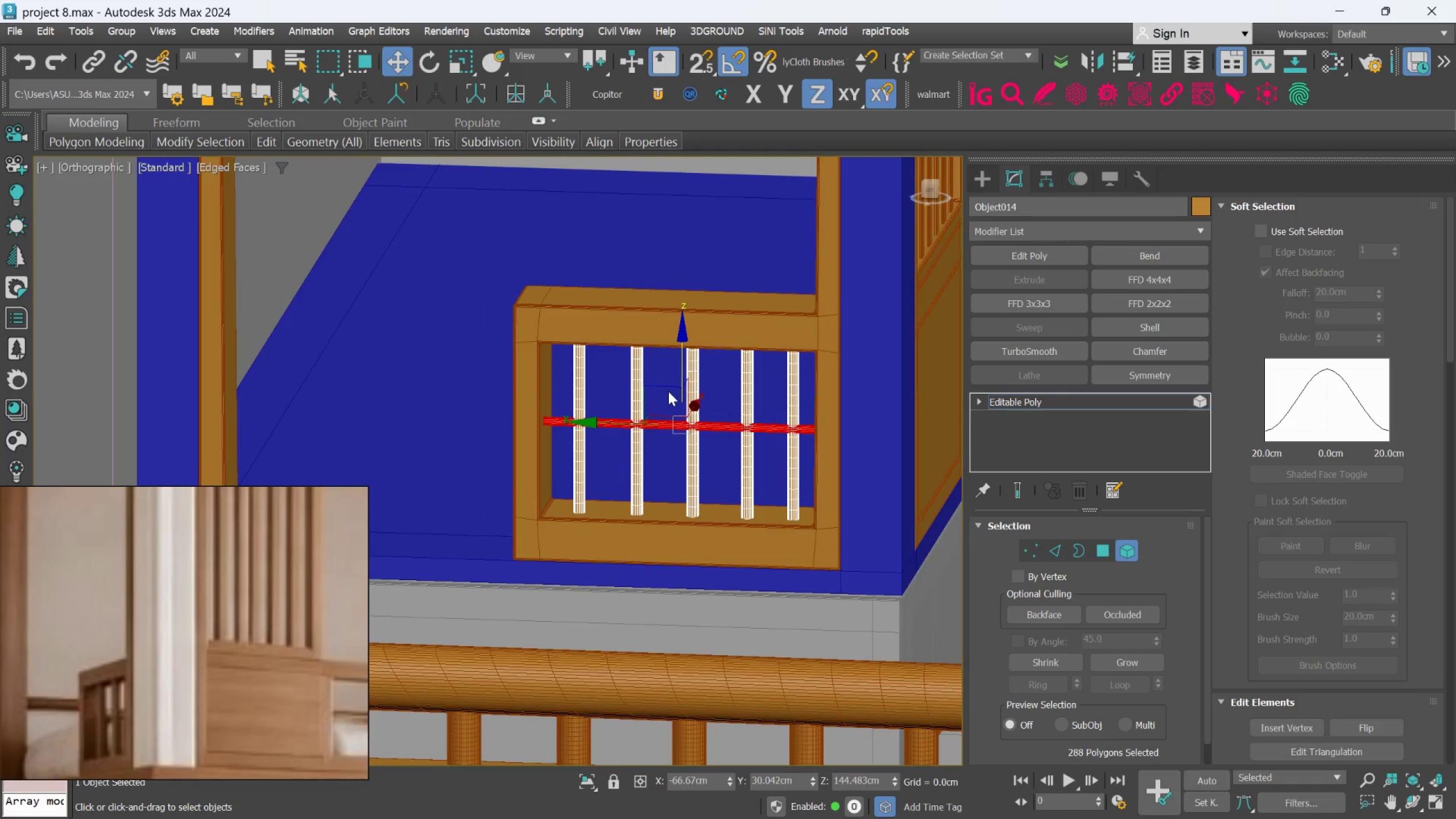 
scroll: coordinate [684, 399], scroll_direction: down, amount: 3.0
 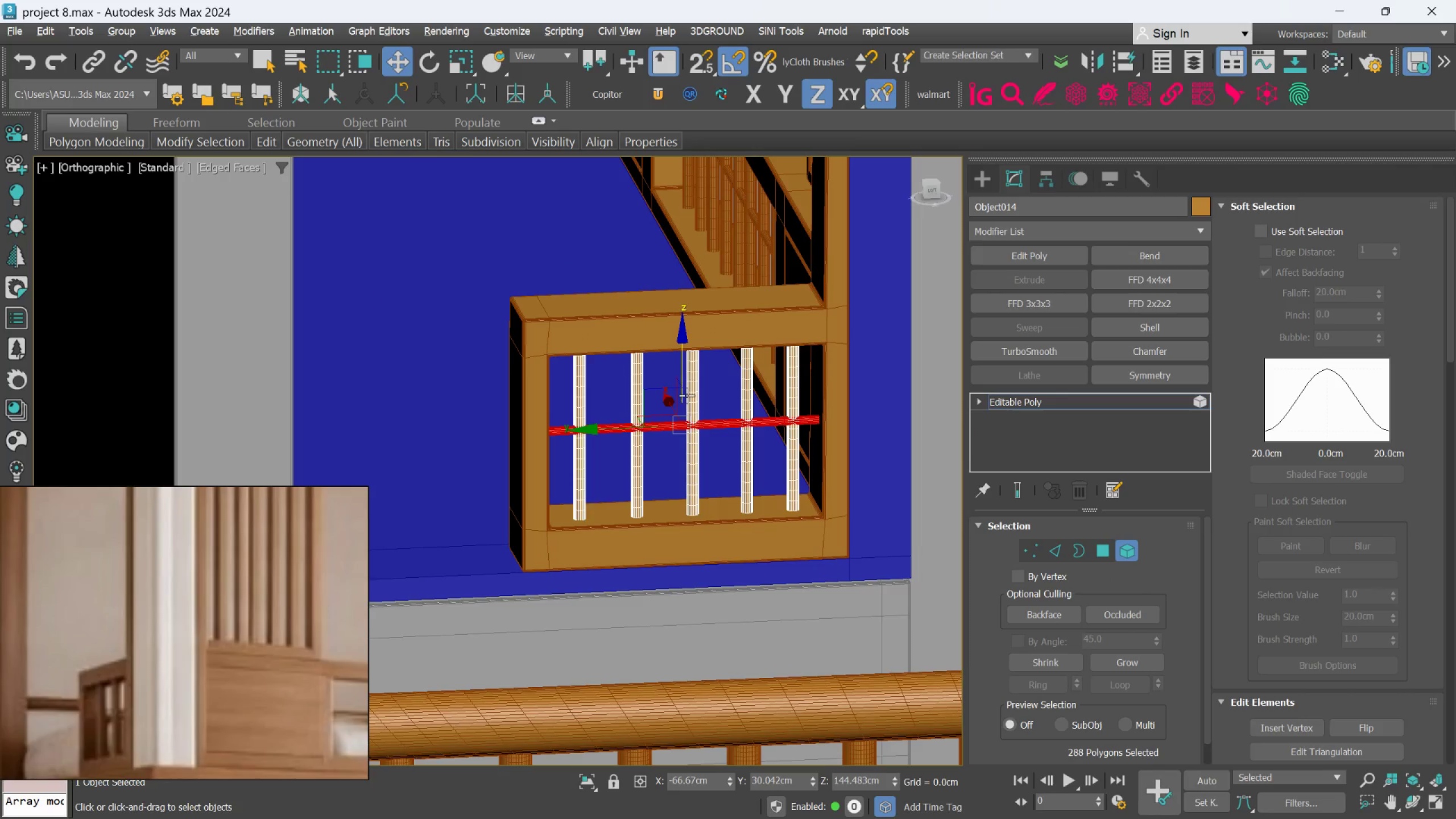 
hold_key(key=AltLeft, duration=1.17)
 